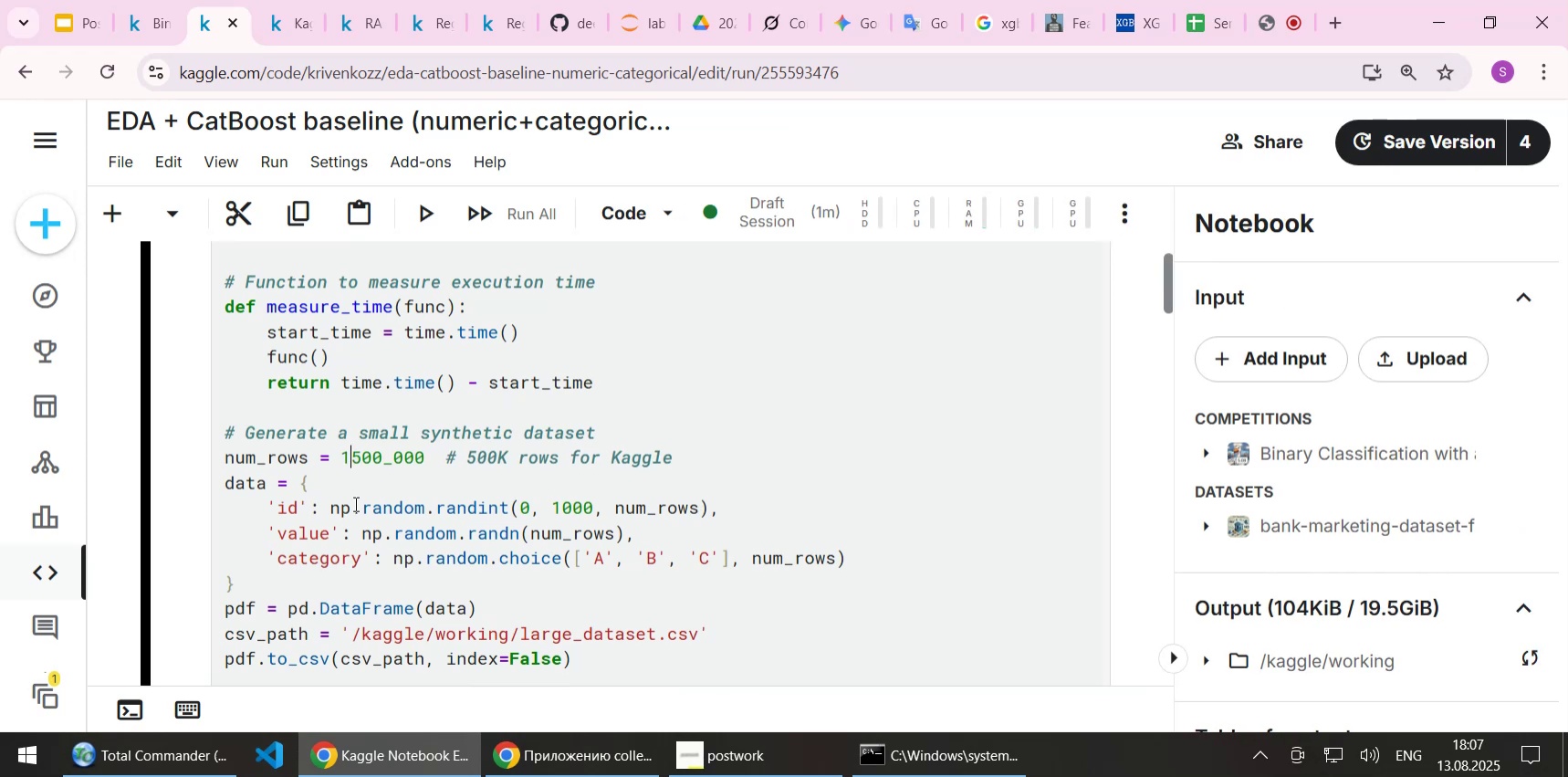 
key(Shift+Minus)
 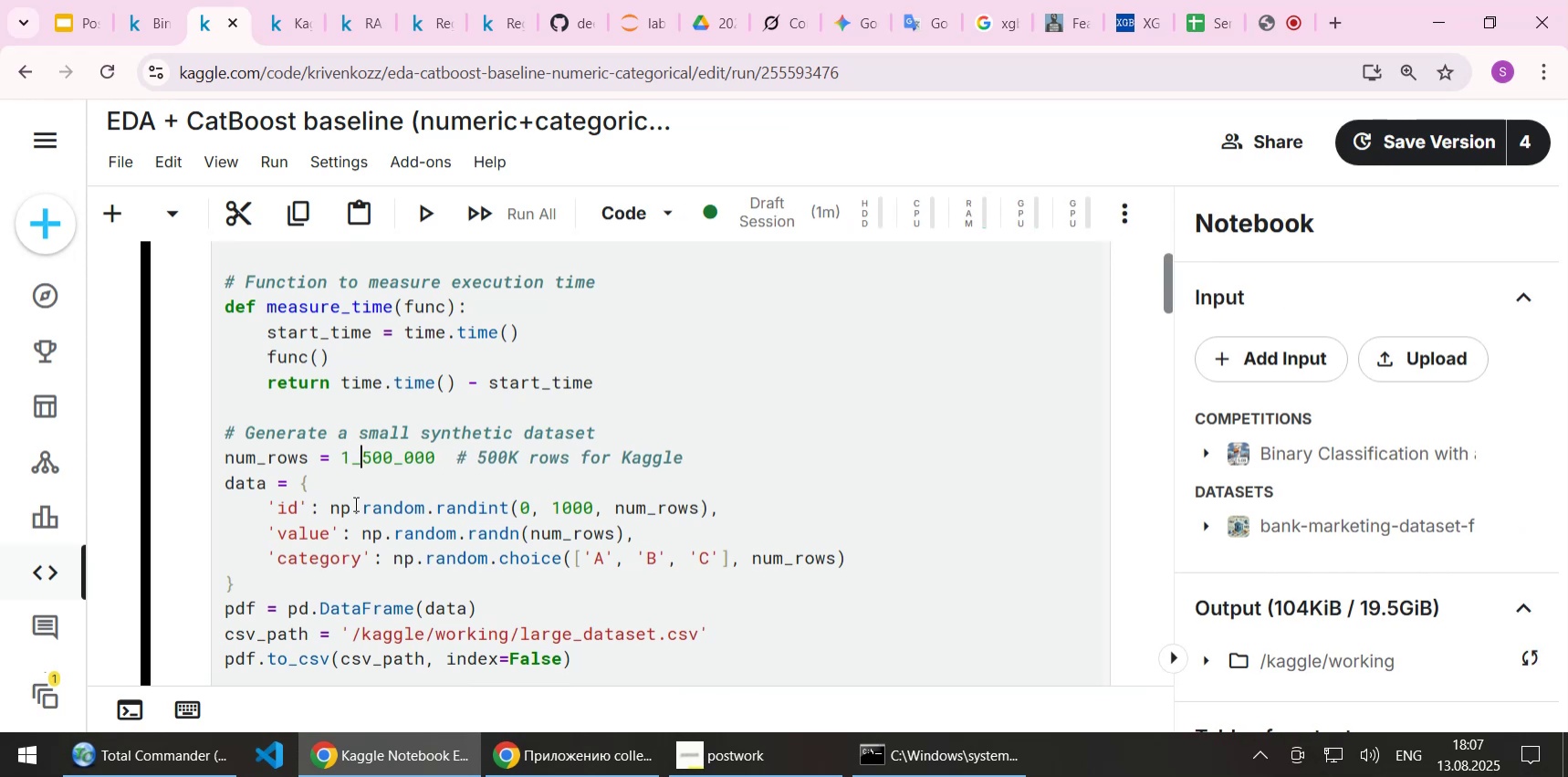 
key(Delete)
 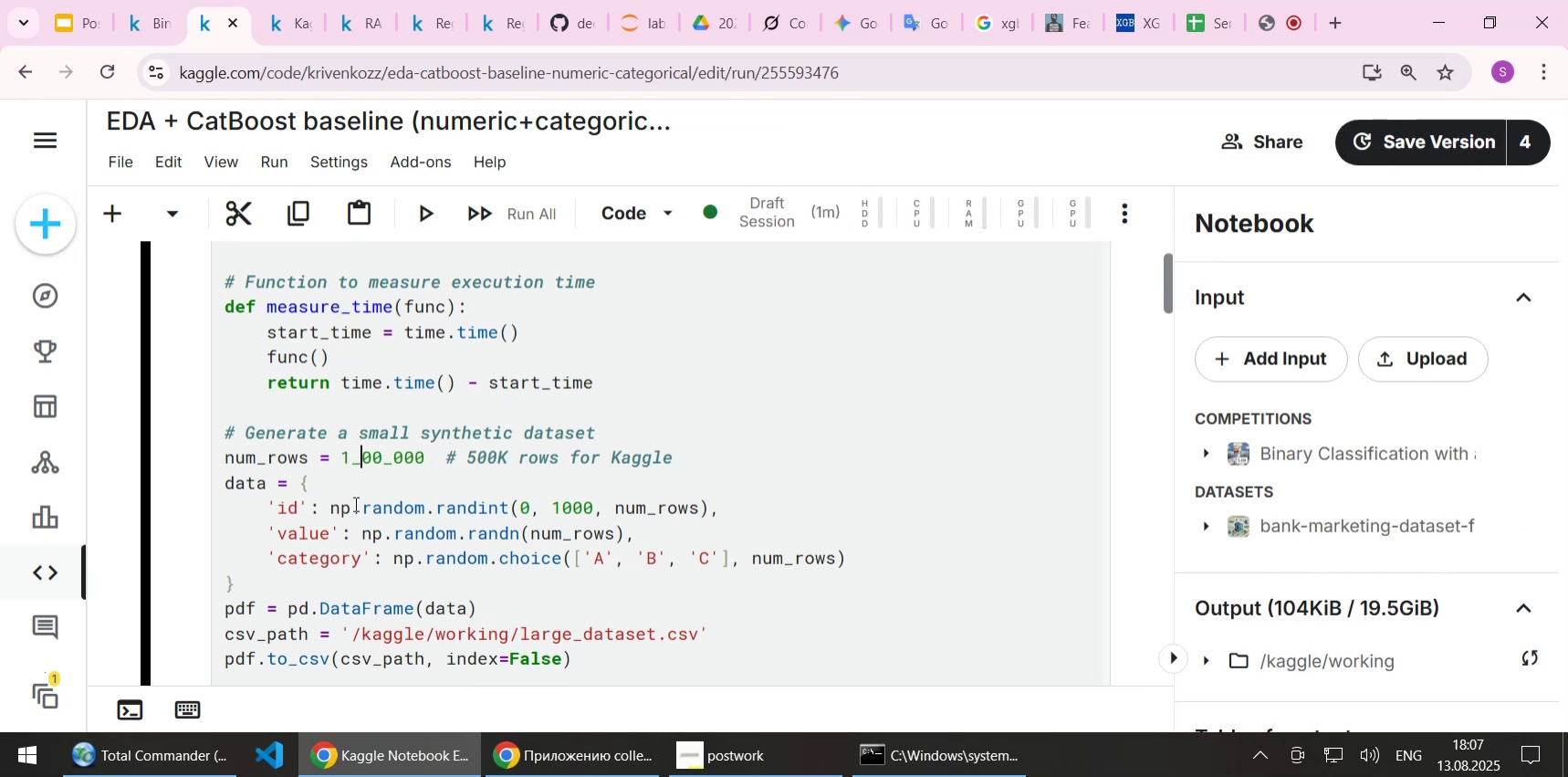 
key(Shift+Enter)
 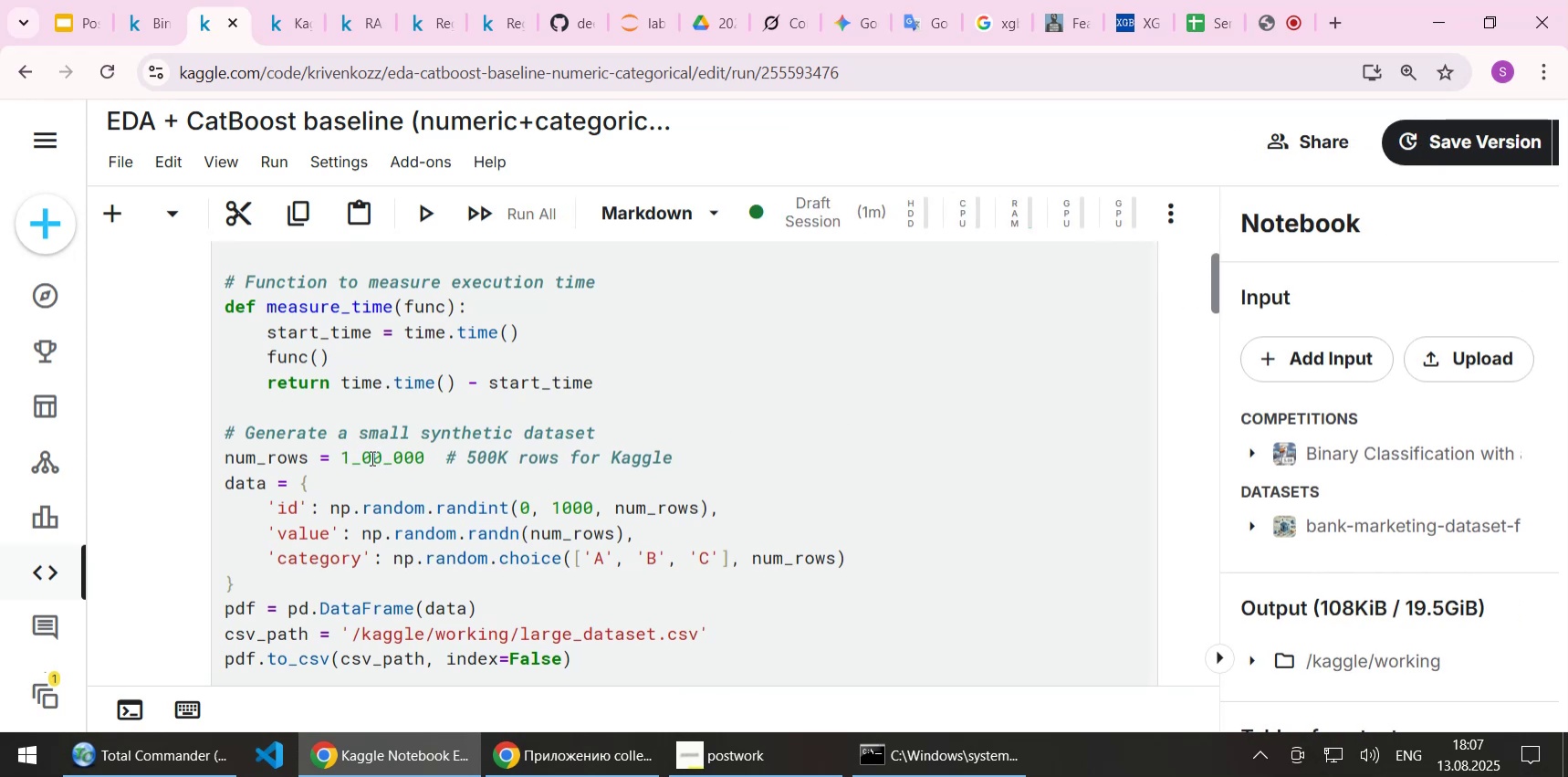 
wait(7.78)
 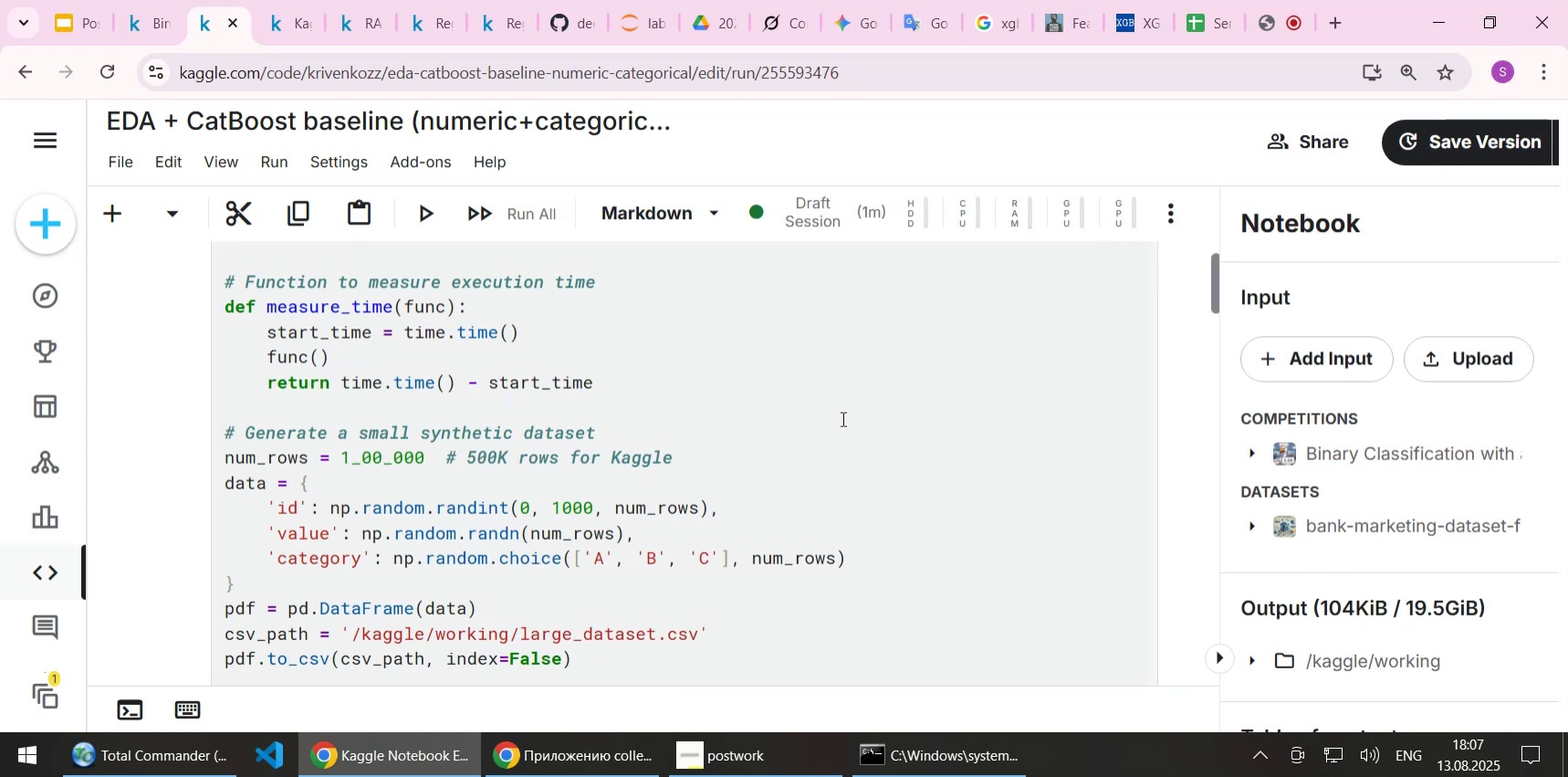 
left_click([371, 457])
 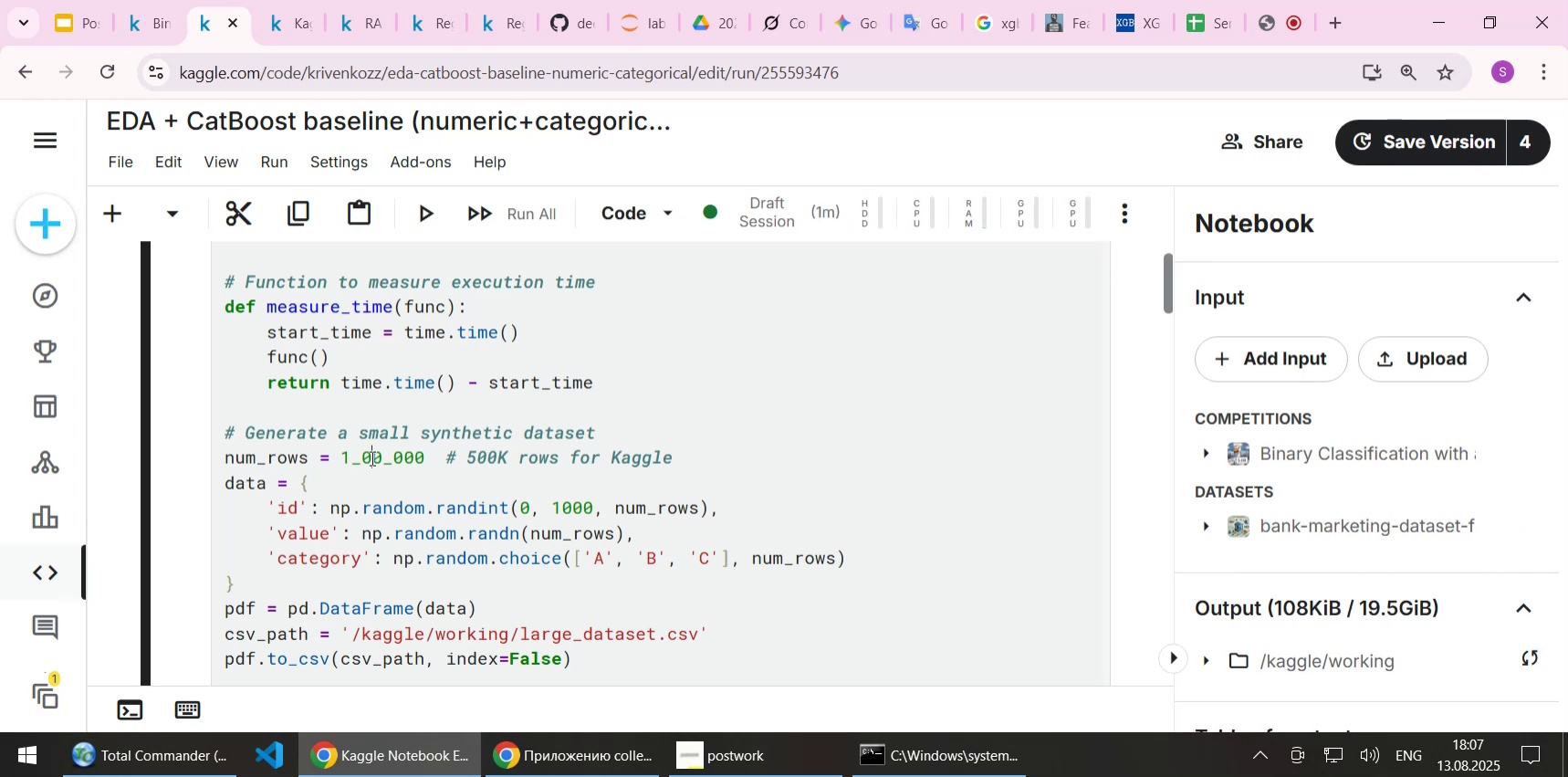 
key(0)
 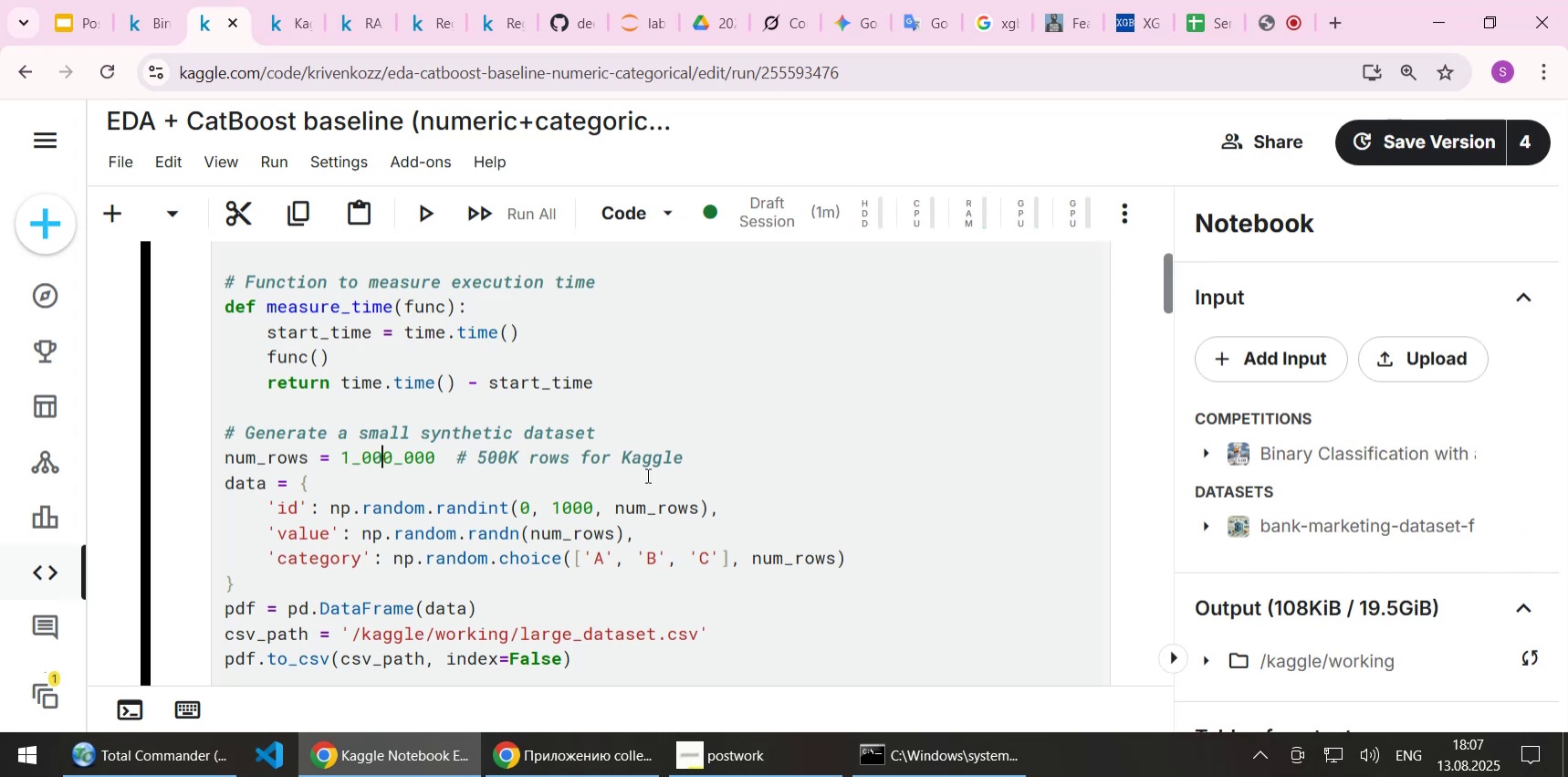 
key(Shift+ShiftLeft)
 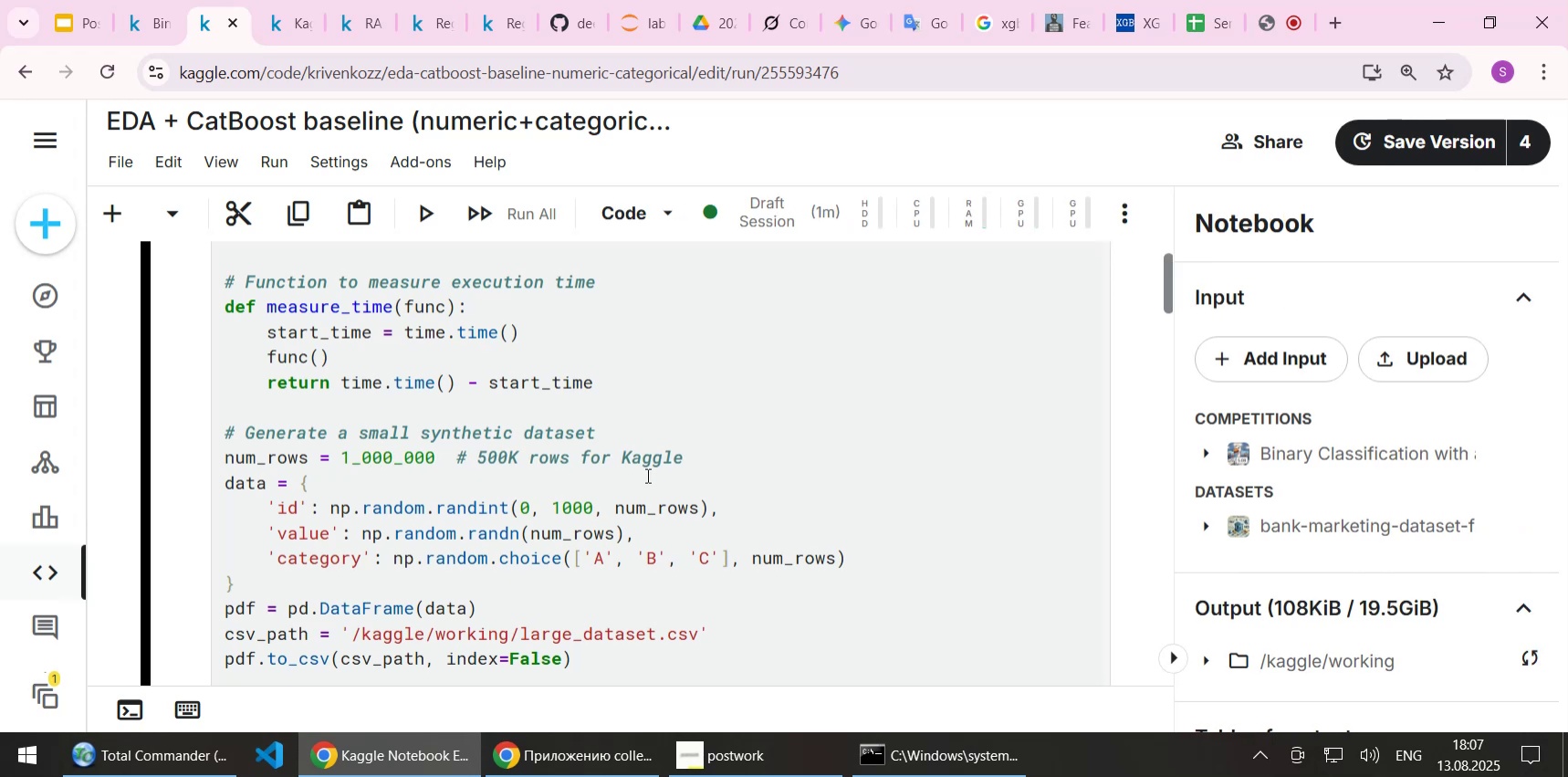 
key(Shift+Enter)
 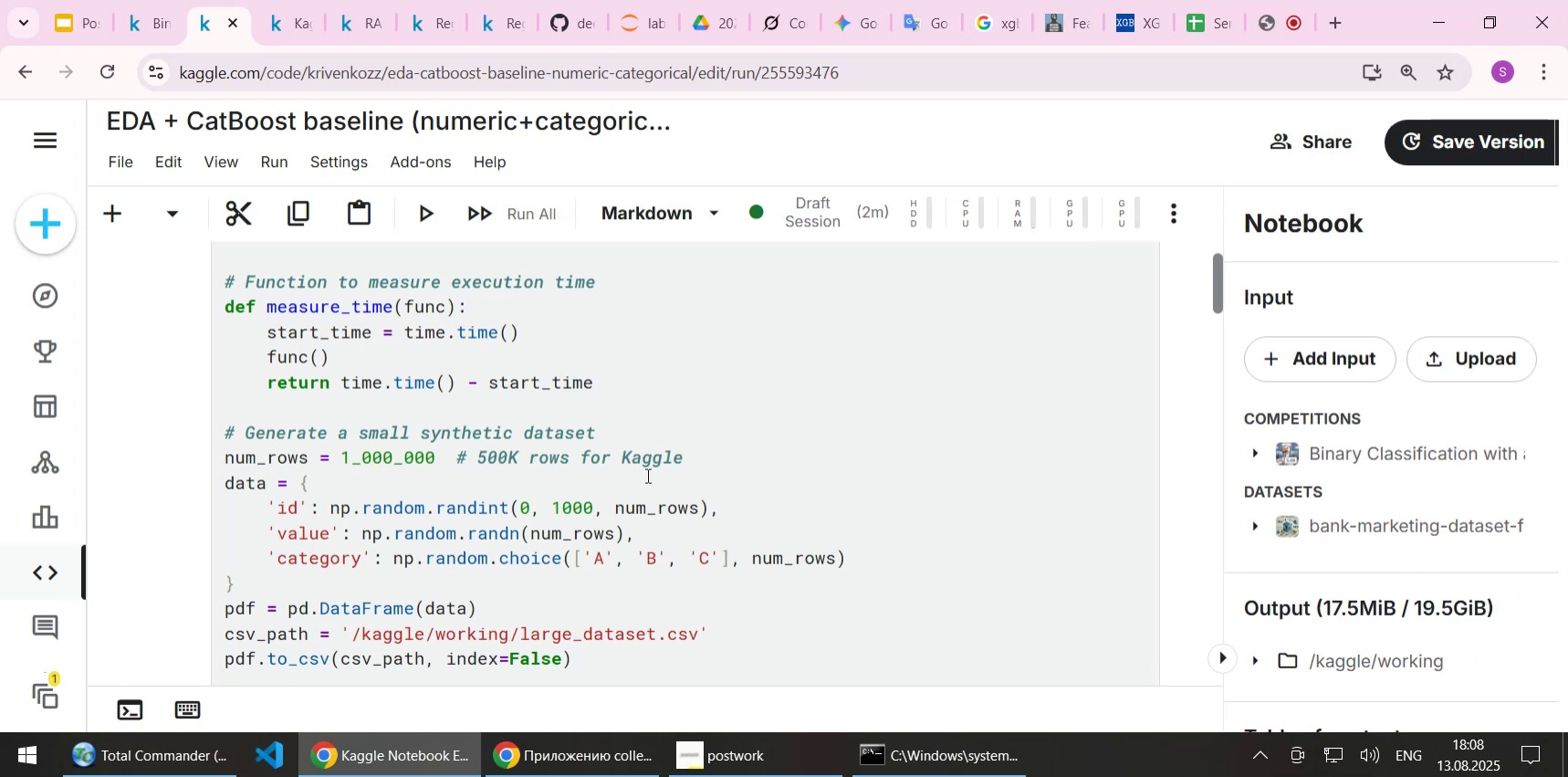 
wait(5.86)
 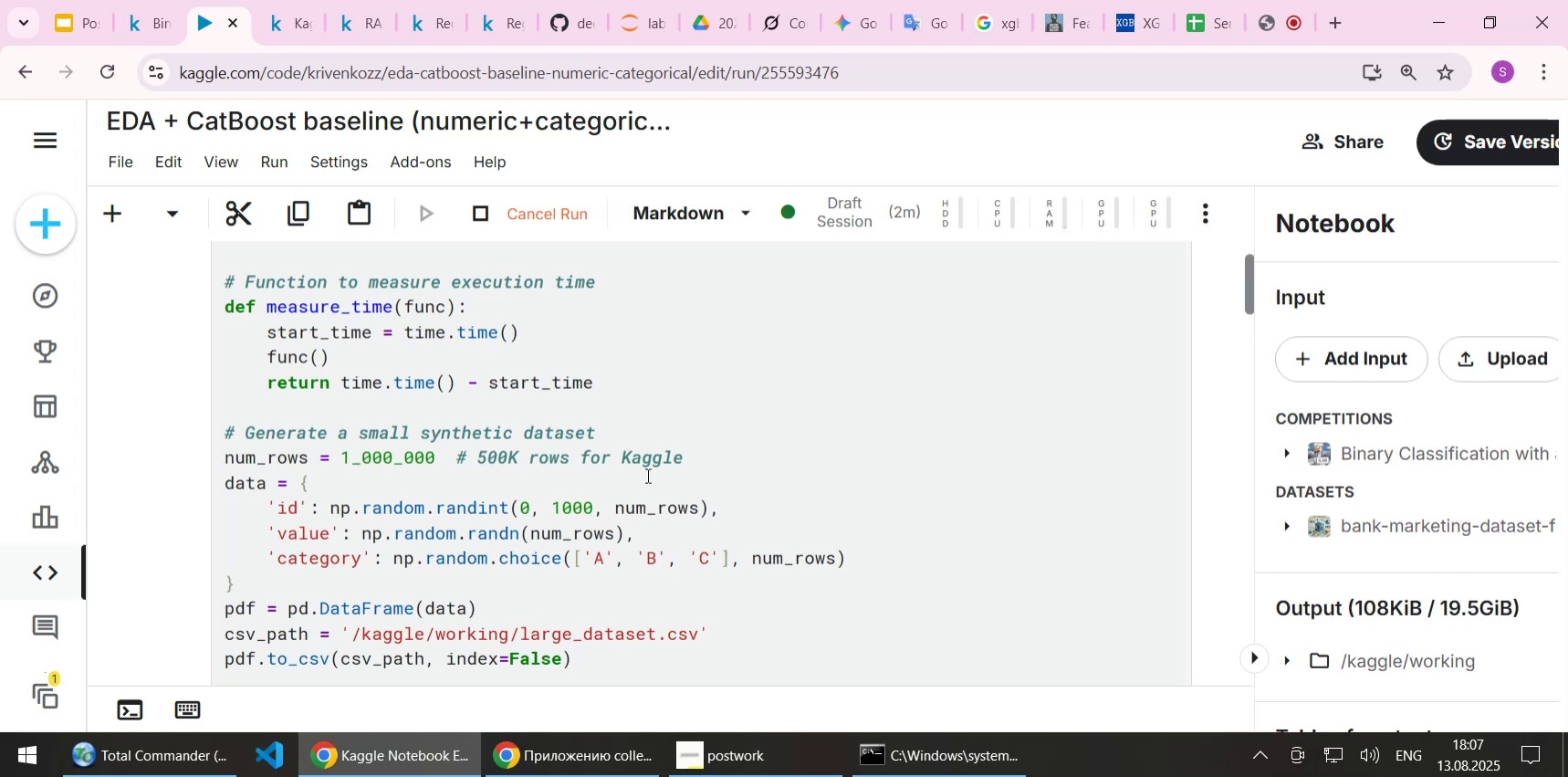 
left_click_drag(start_coordinate=[1218, 277], to_coordinate=[1226, 278])
 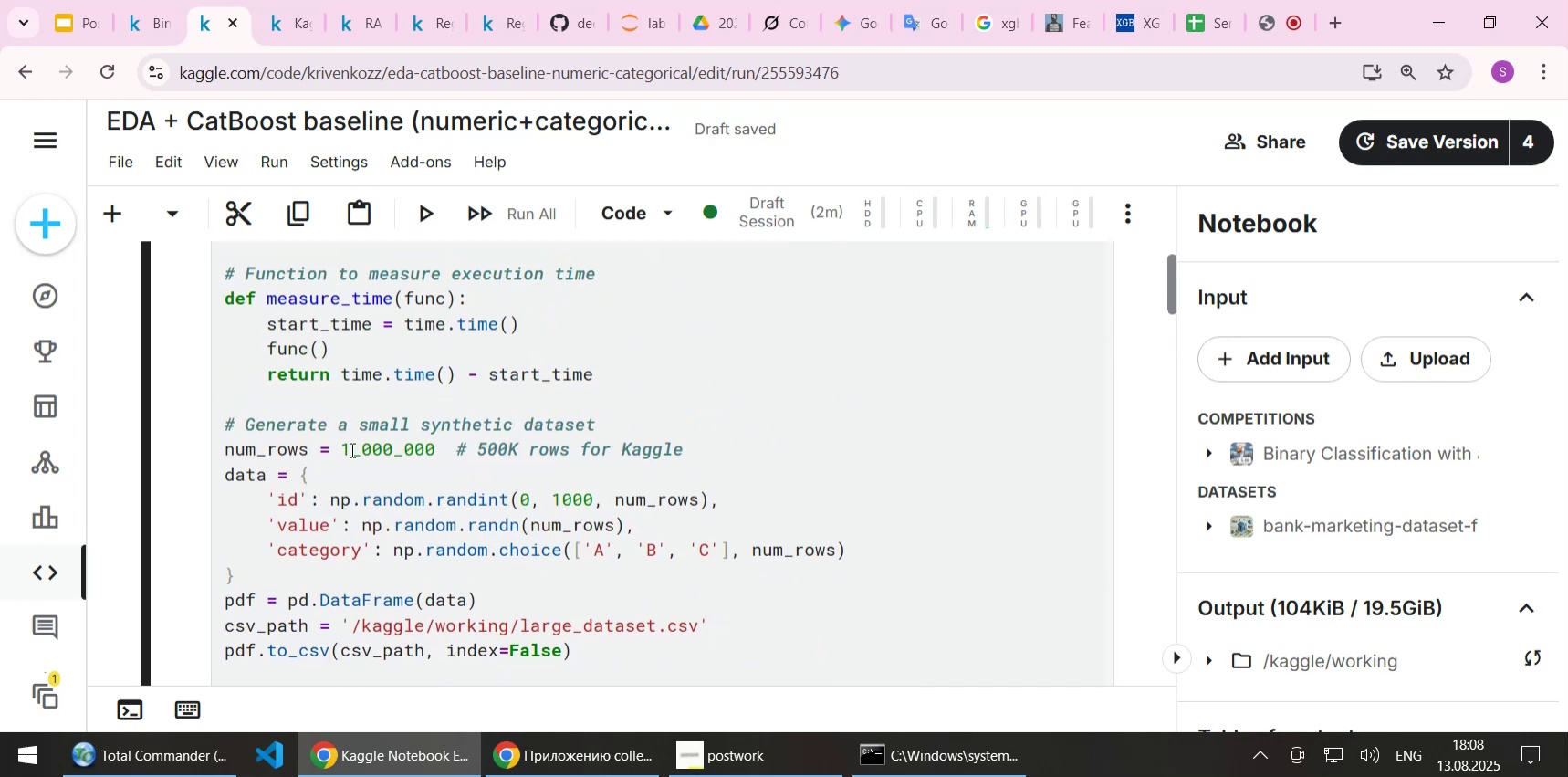 
left_click([350, 449])
 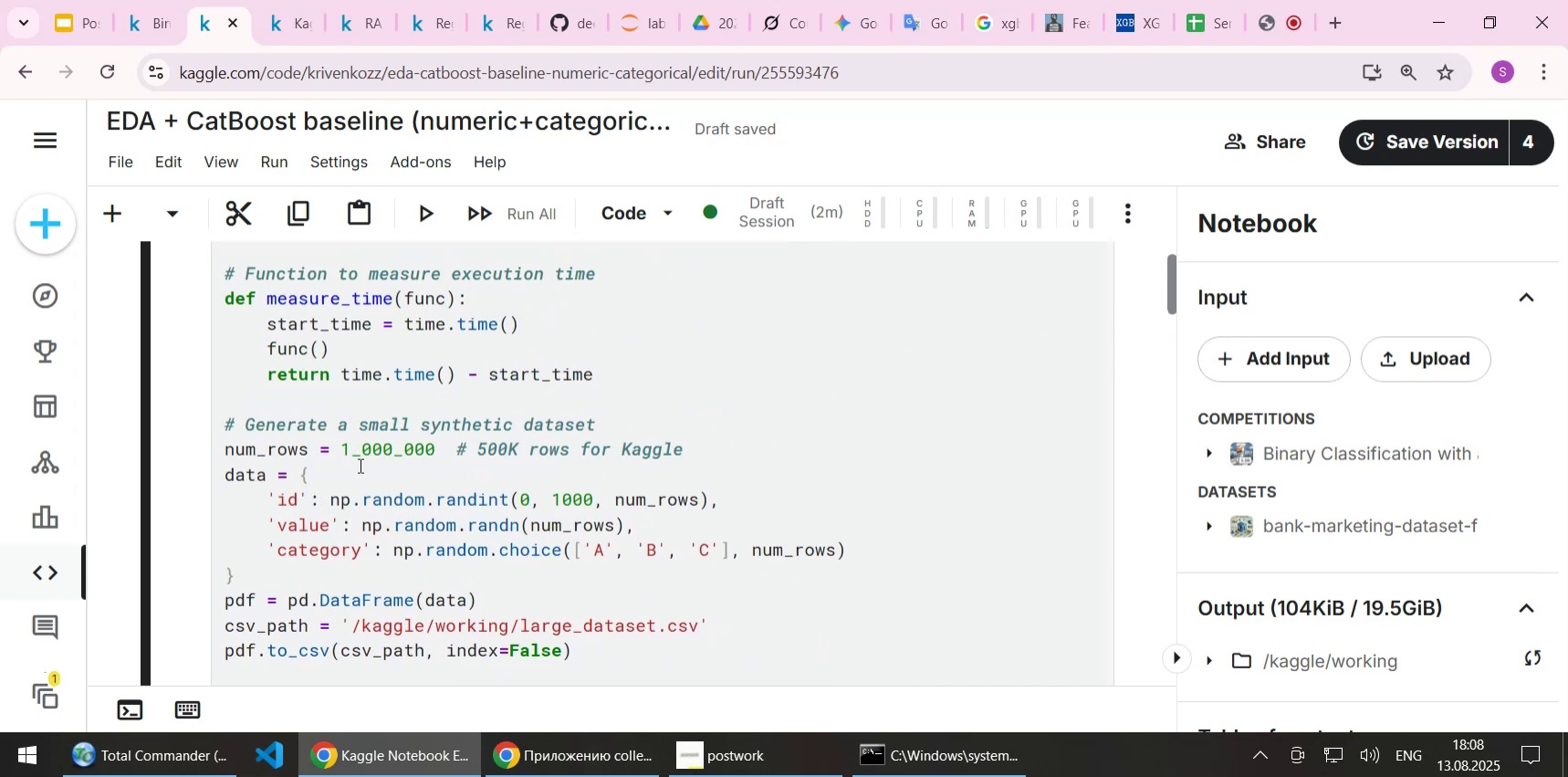 
key(0)
 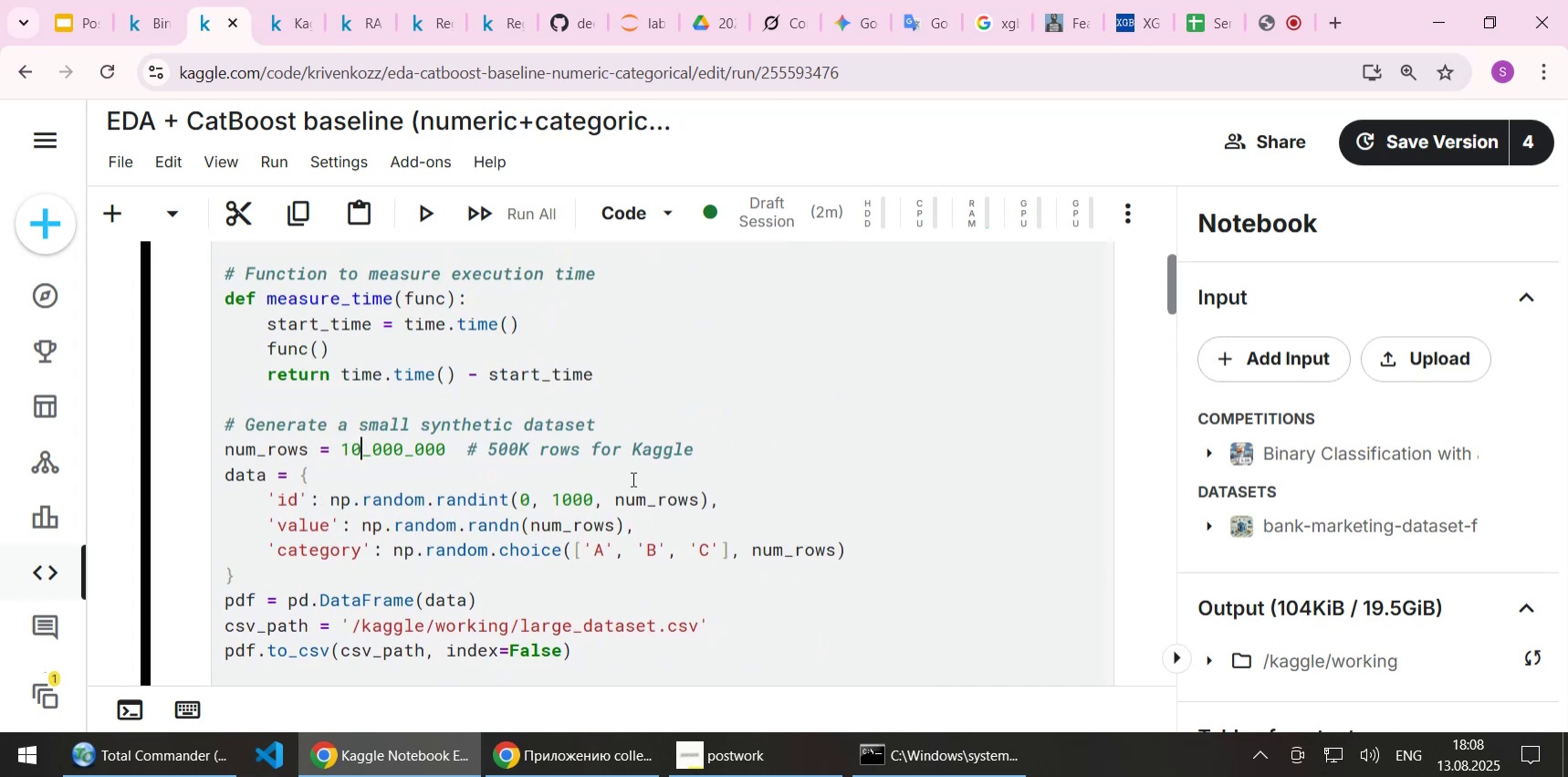 
scroll: coordinate [632, 478], scroll_direction: up, amount: 1.0
 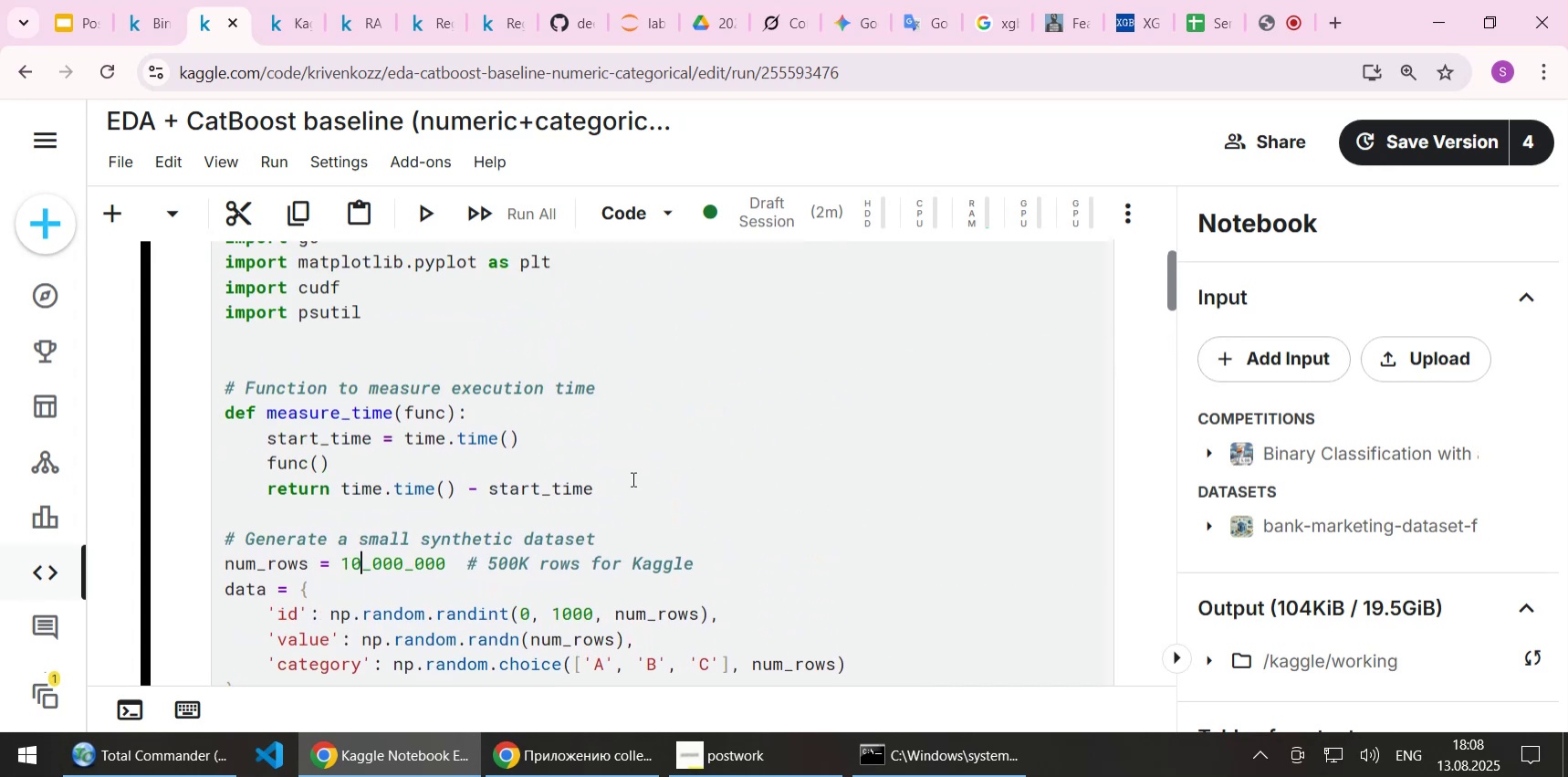 
key(Shift+Enter)
 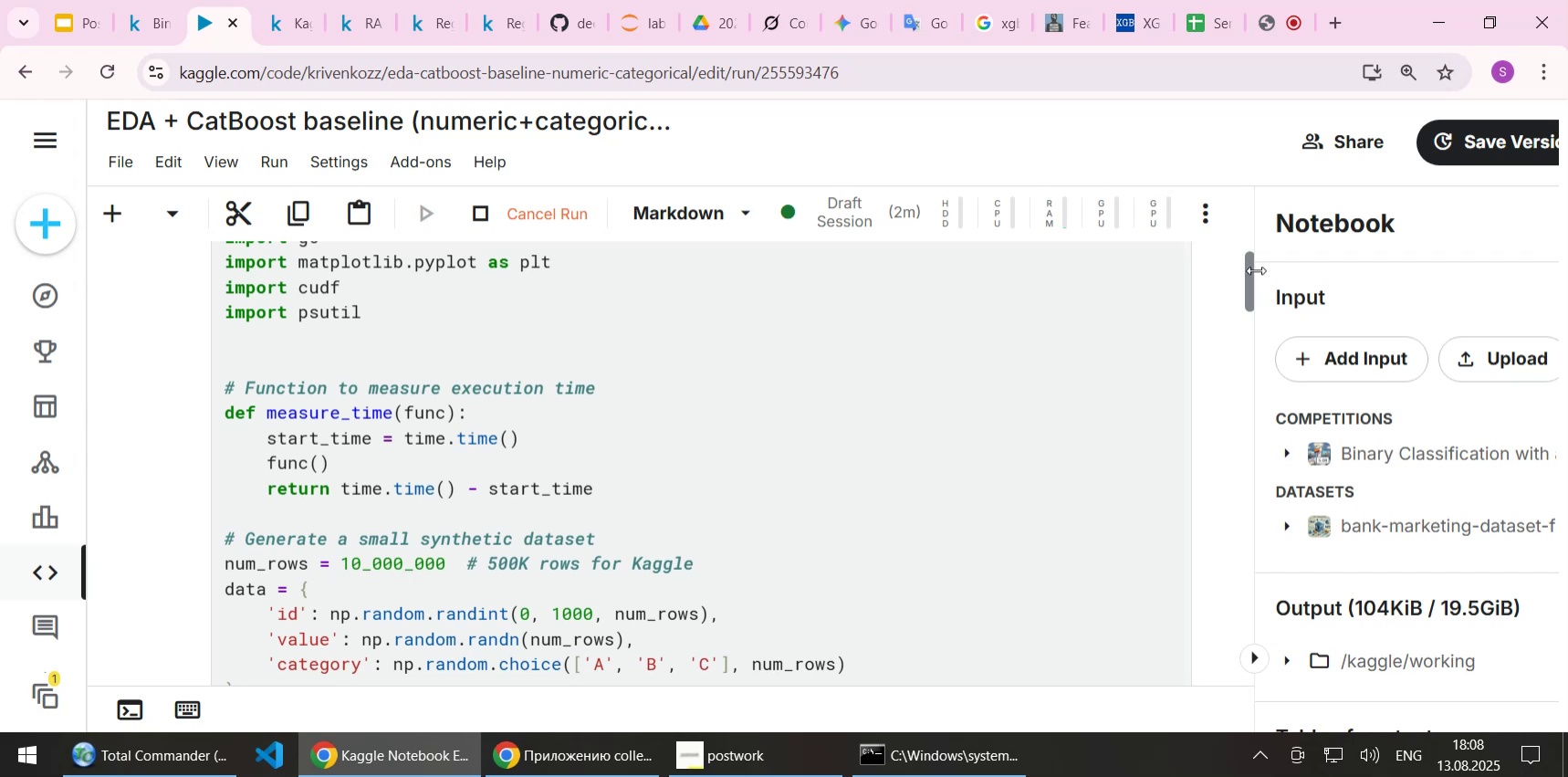 
left_click_drag(start_coordinate=[1247, 272], to_coordinate=[1234, 367])
 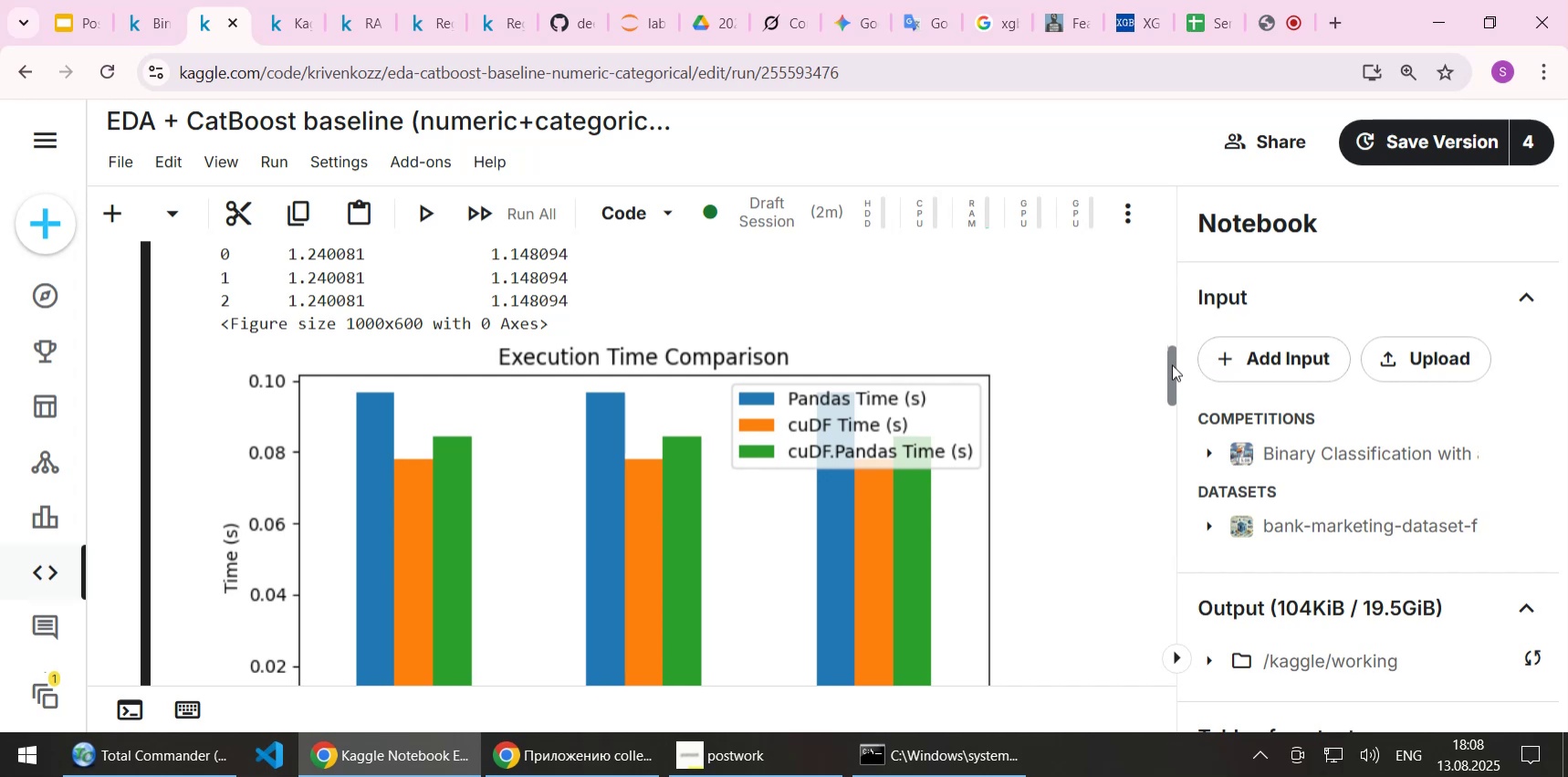 
left_click_drag(start_coordinate=[1172, 364], to_coordinate=[1186, 275])
 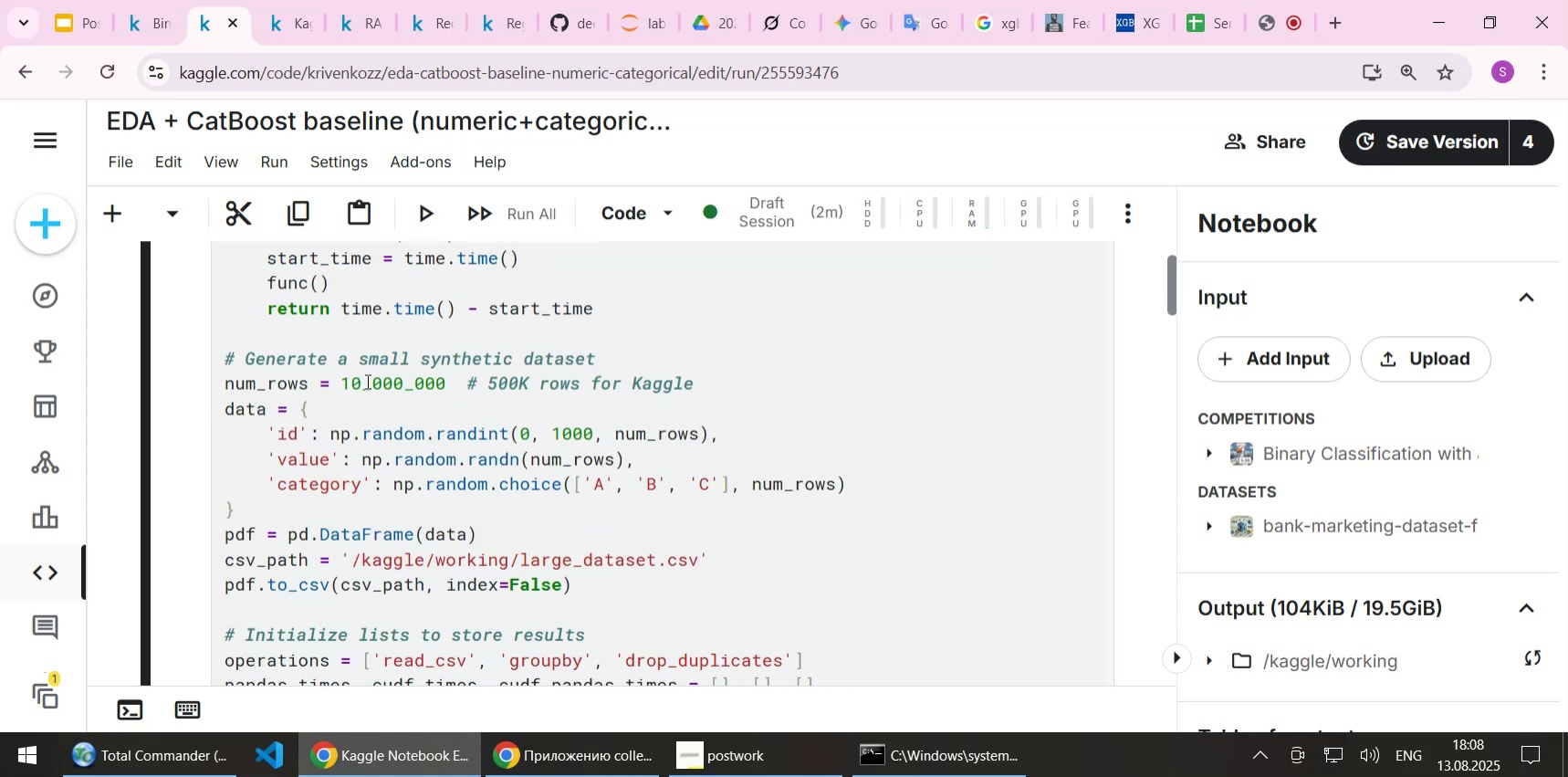 
left_click([364, 382])
 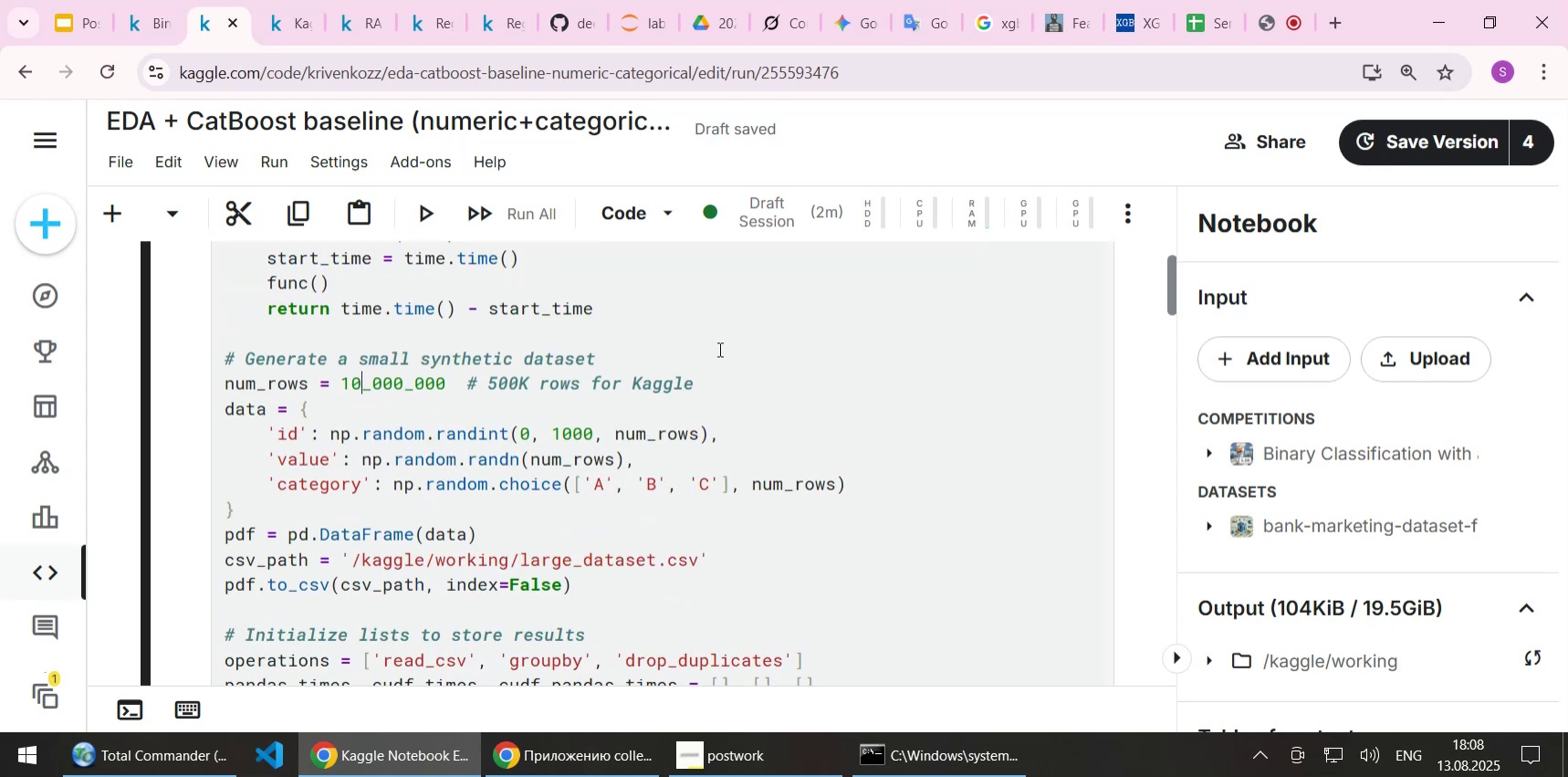 
key(0)
 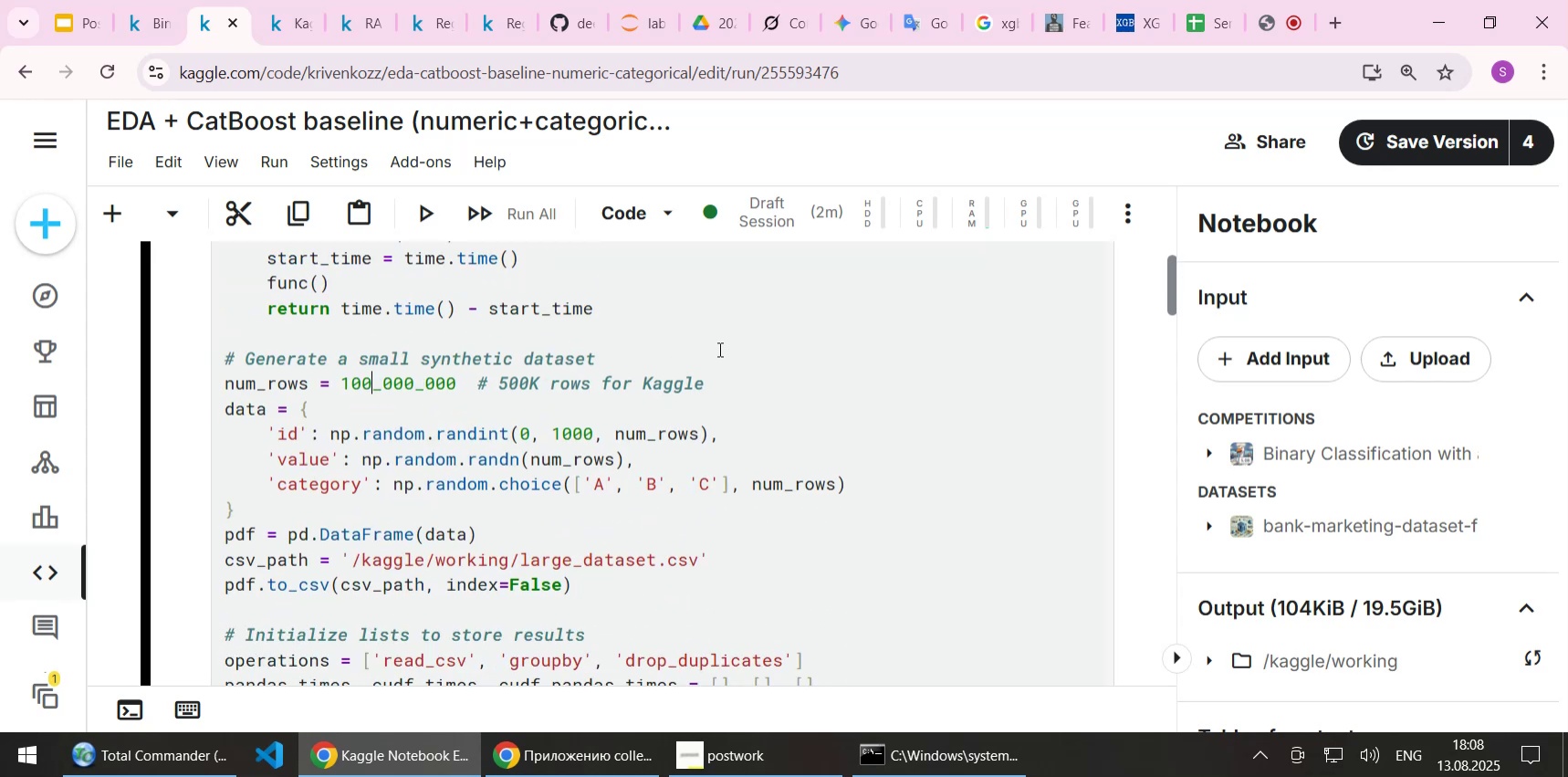 
key(Shift+Enter)
 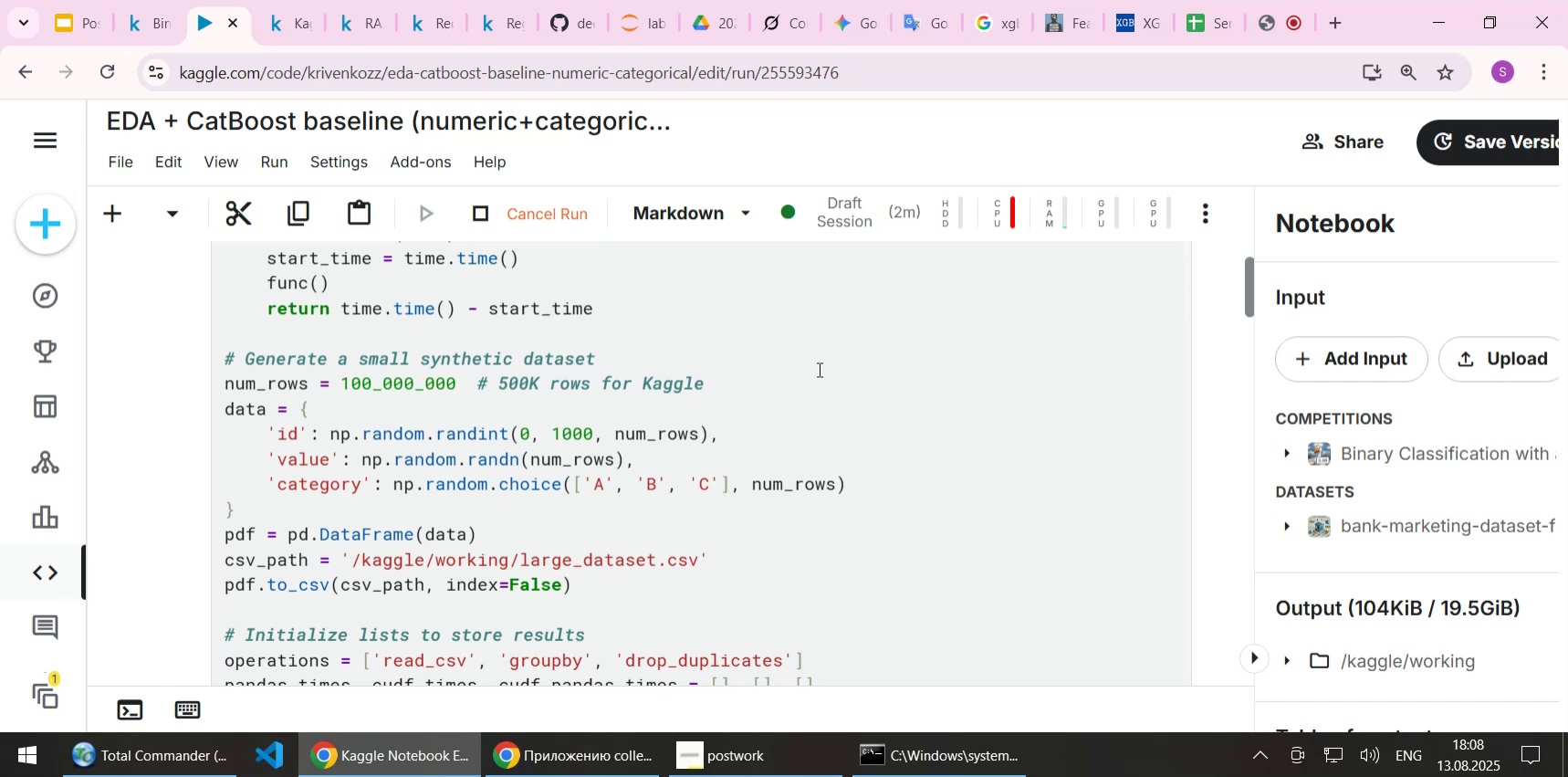 
wait(6.95)
 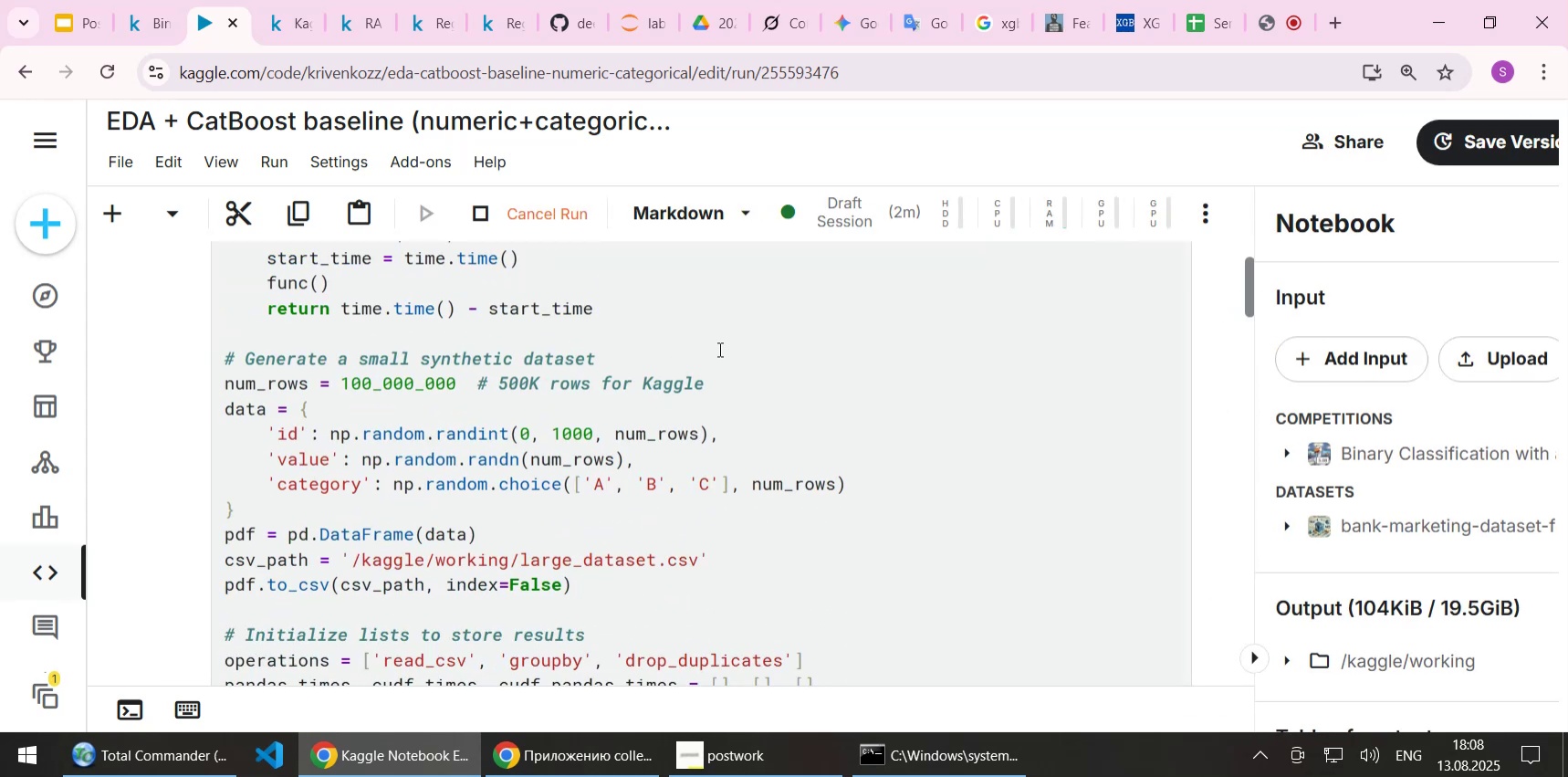 
left_click([1103, 217])
 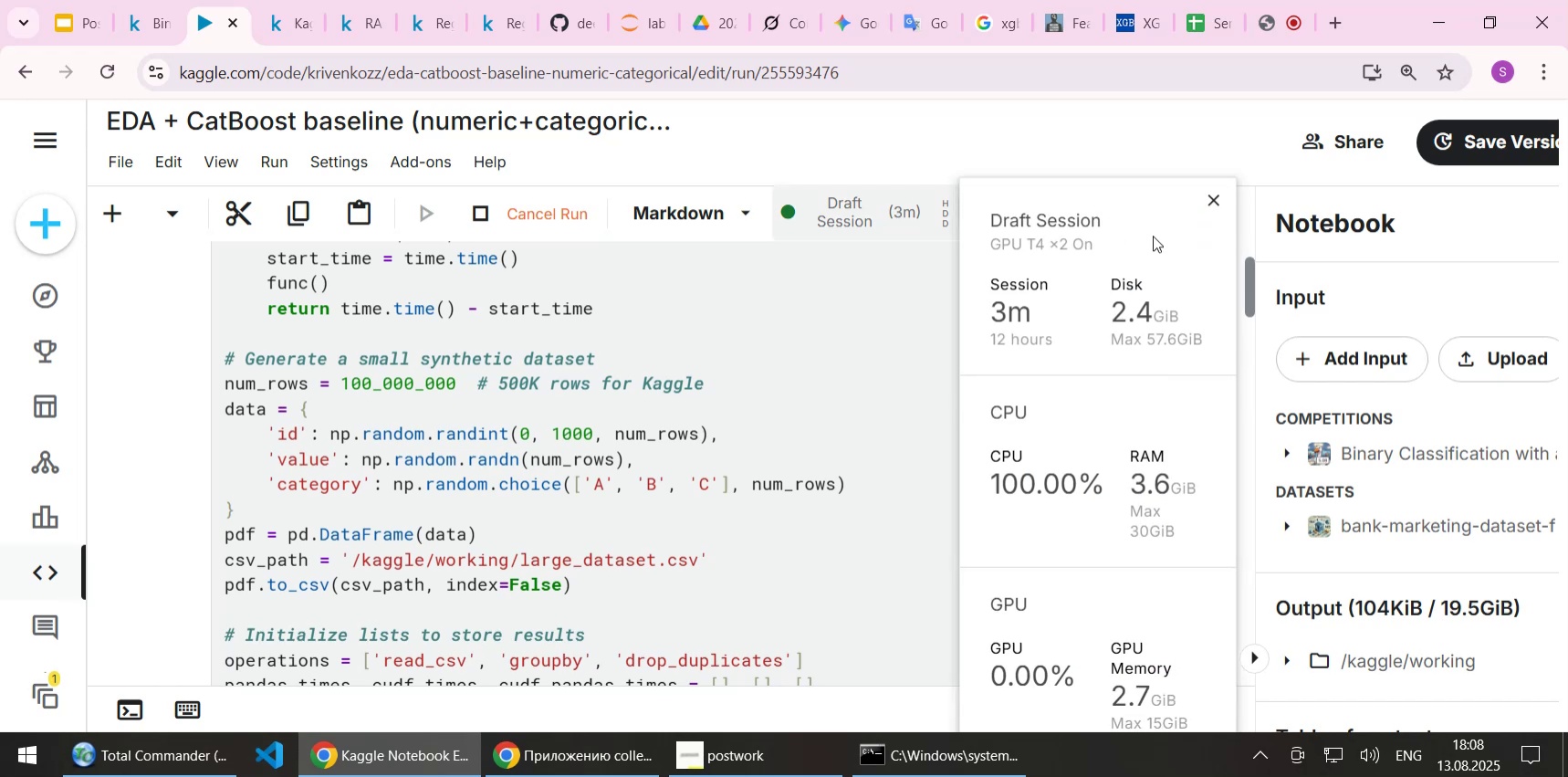 
left_click([1210, 201])
 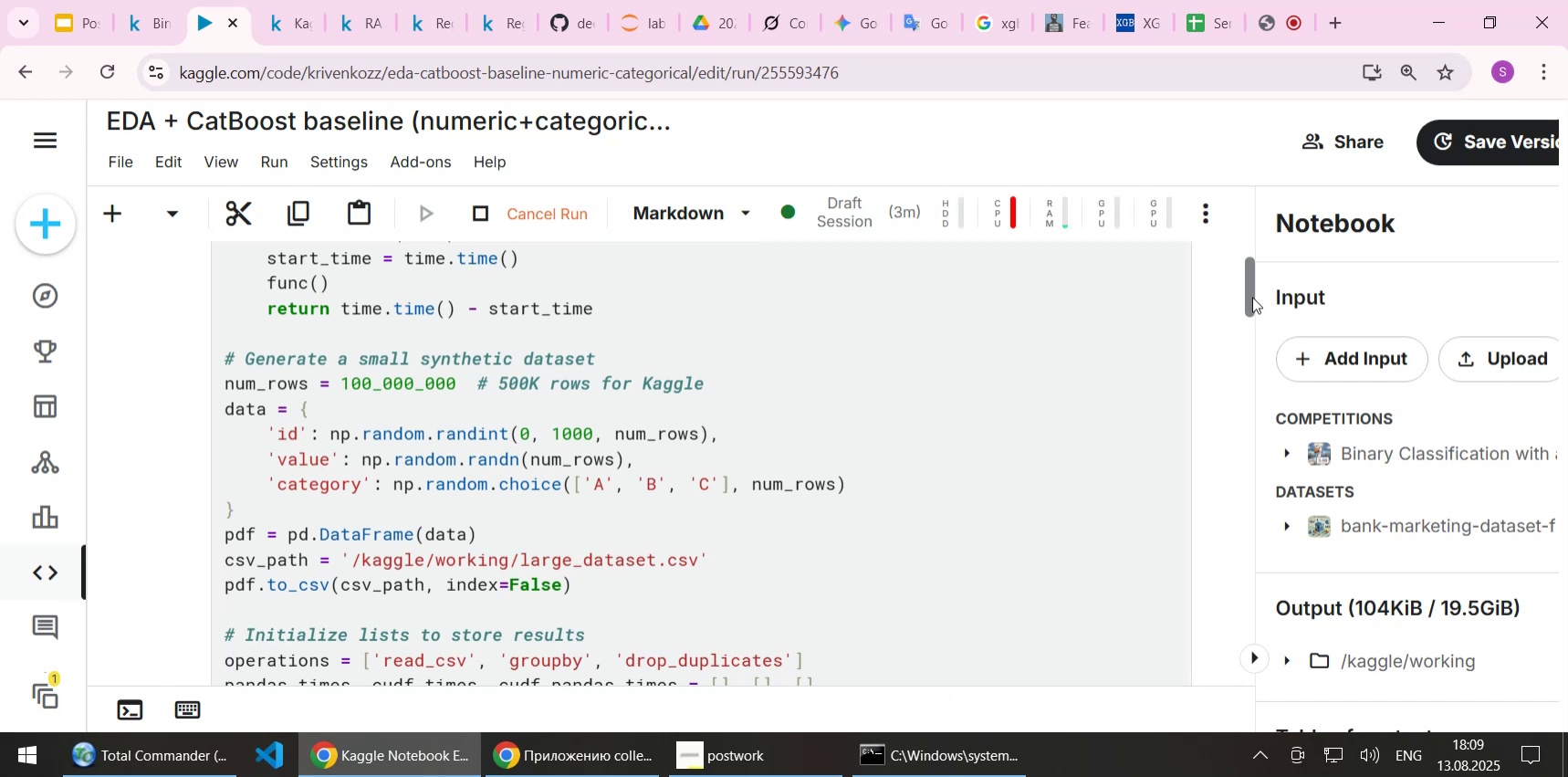 
left_click_drag(start_coordinate=[1255, 294], to_coordinate=[1254, 279])
 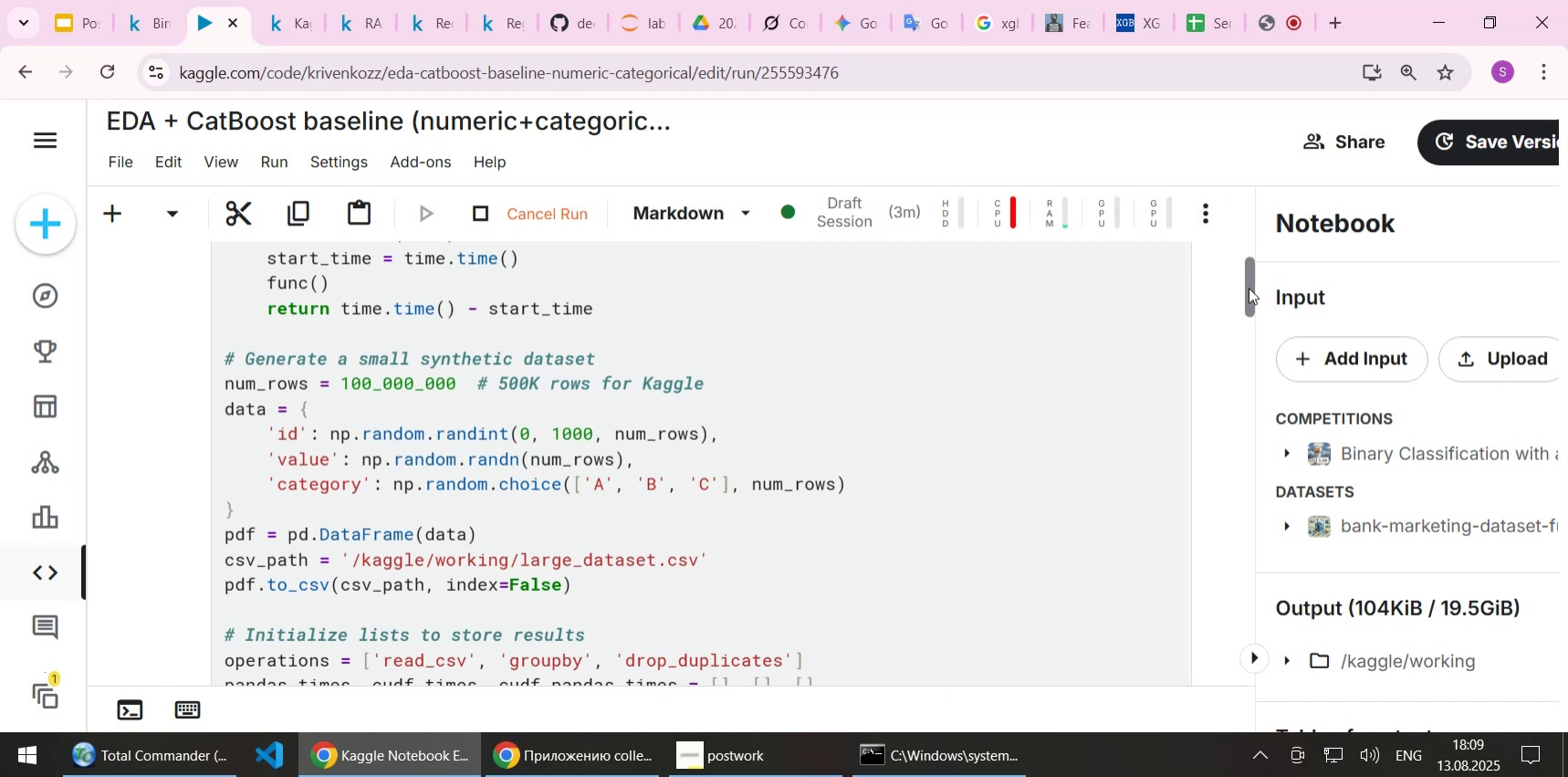 
left_click_drag(start_coordinate=[1249, 288], to_coordinate=[1248, 277])
 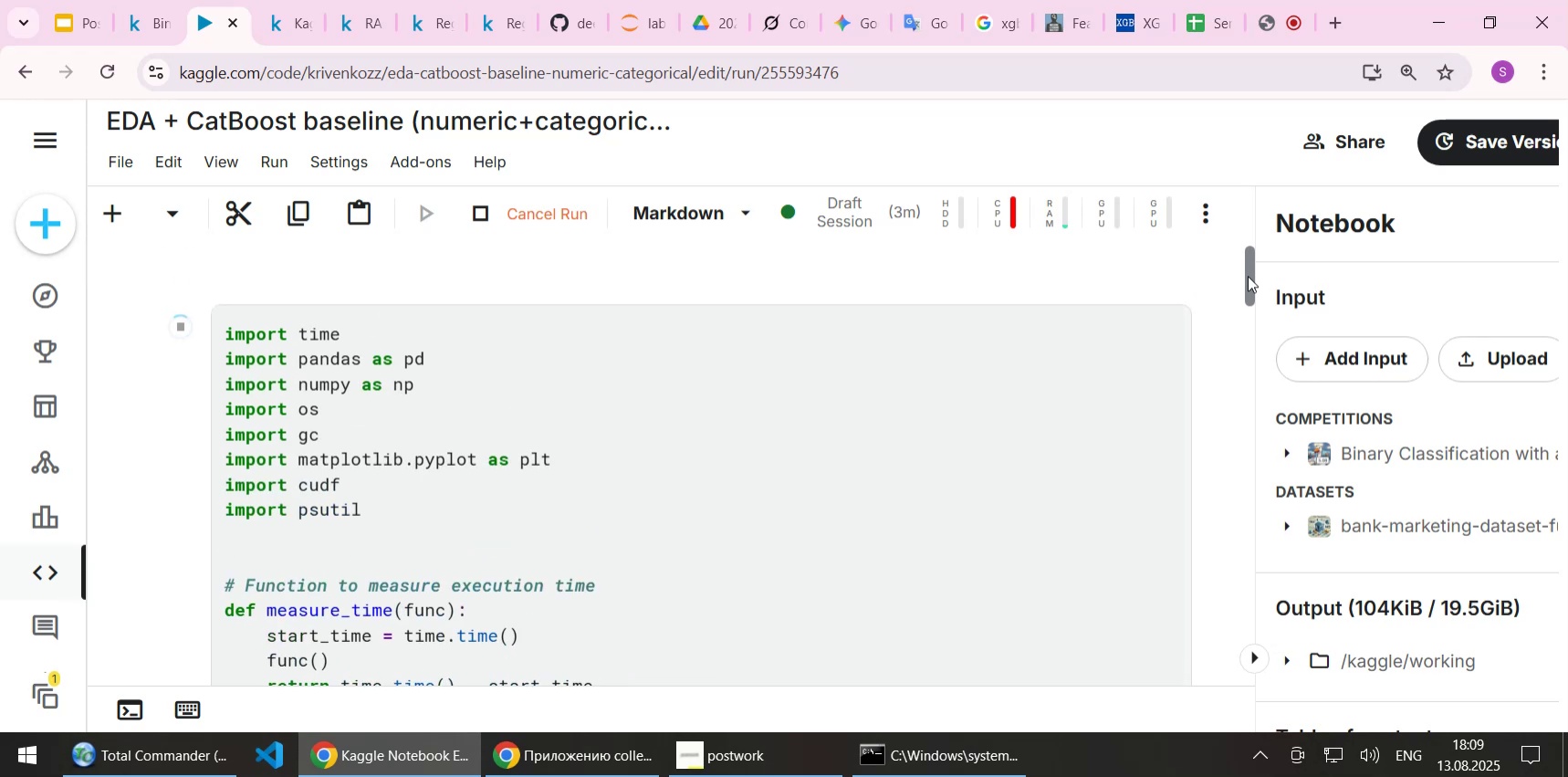 
wait(10.44)
 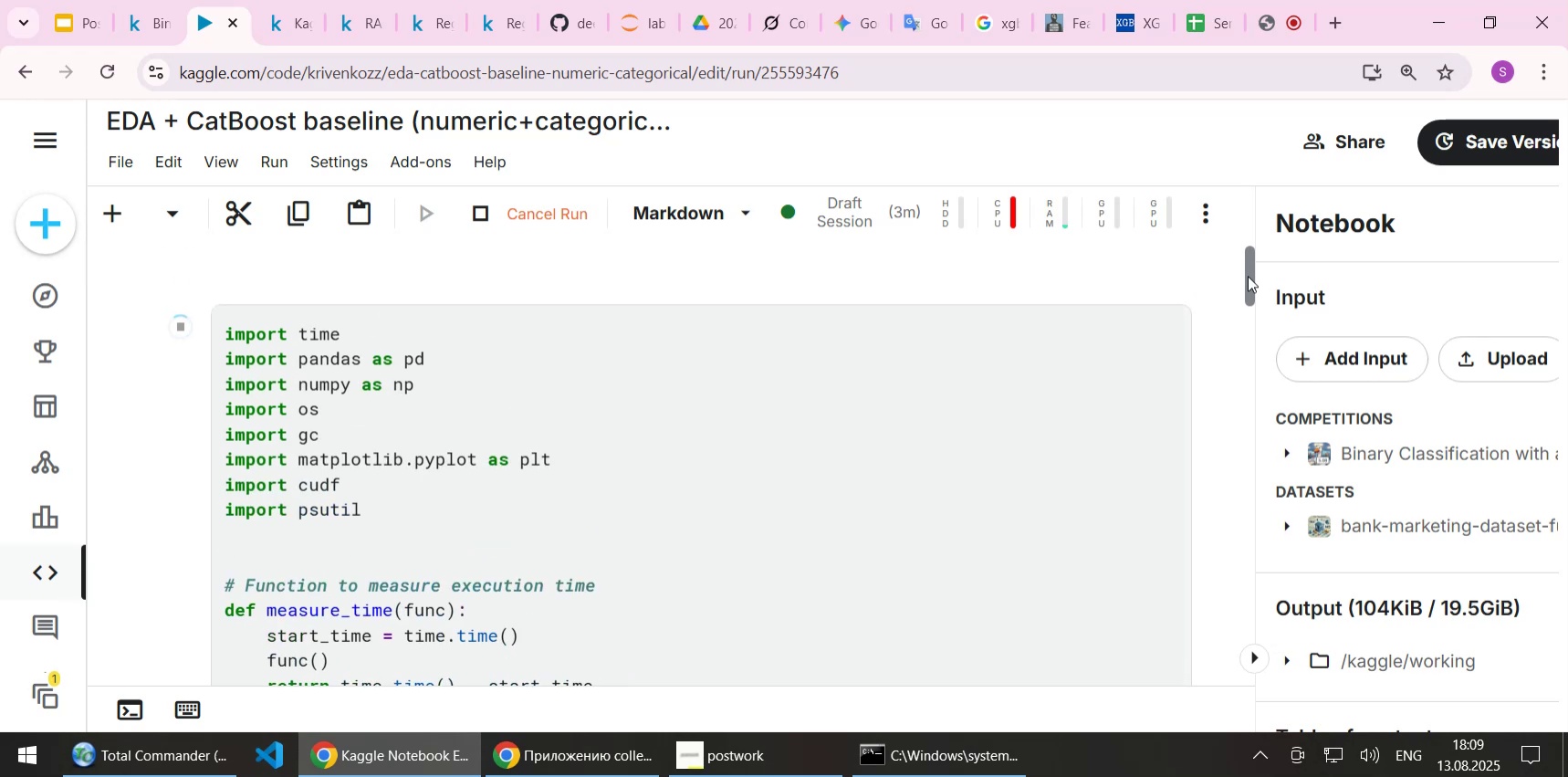 
left_click([1164, 215])
 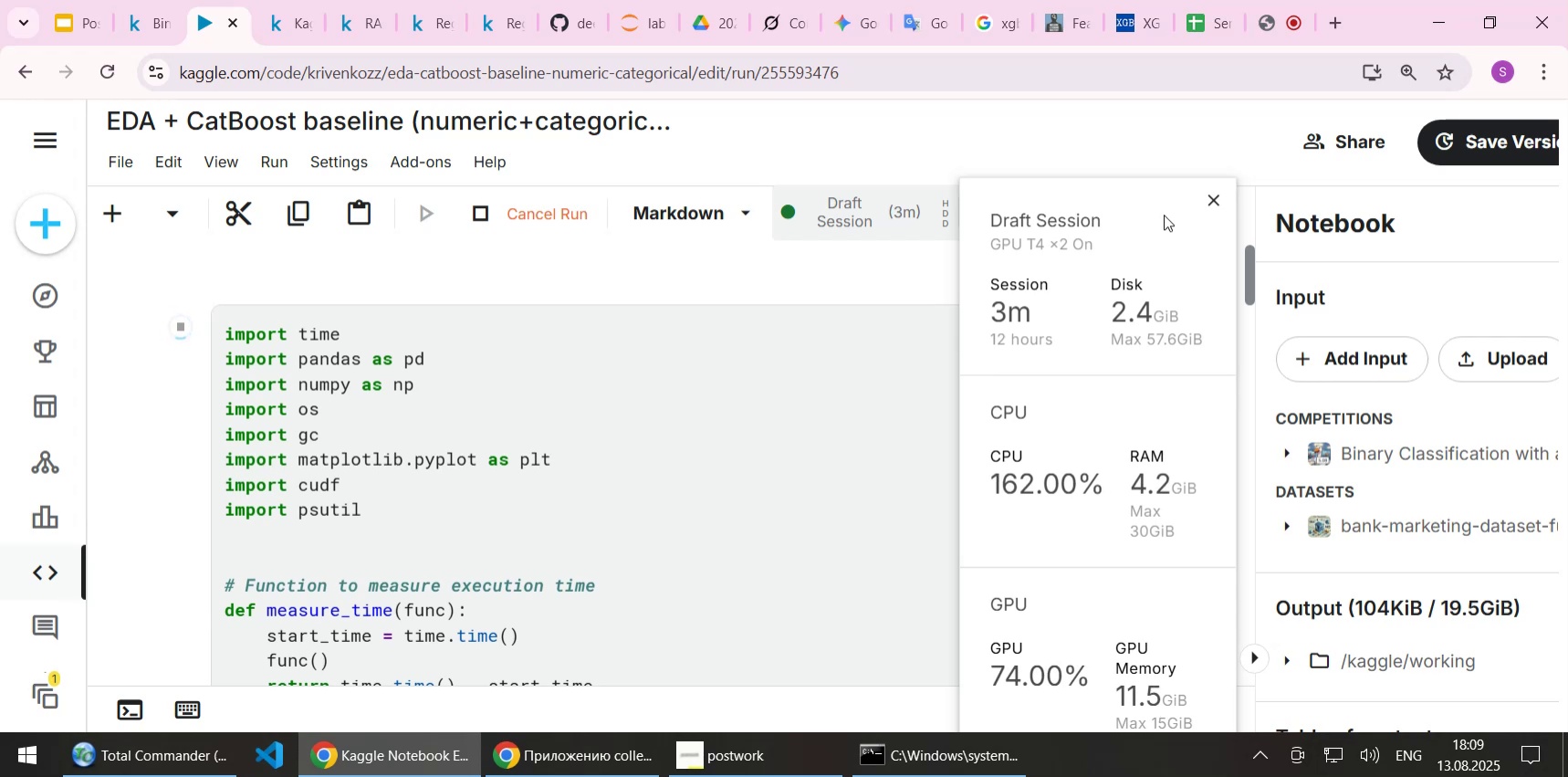 
wait(18.68)
 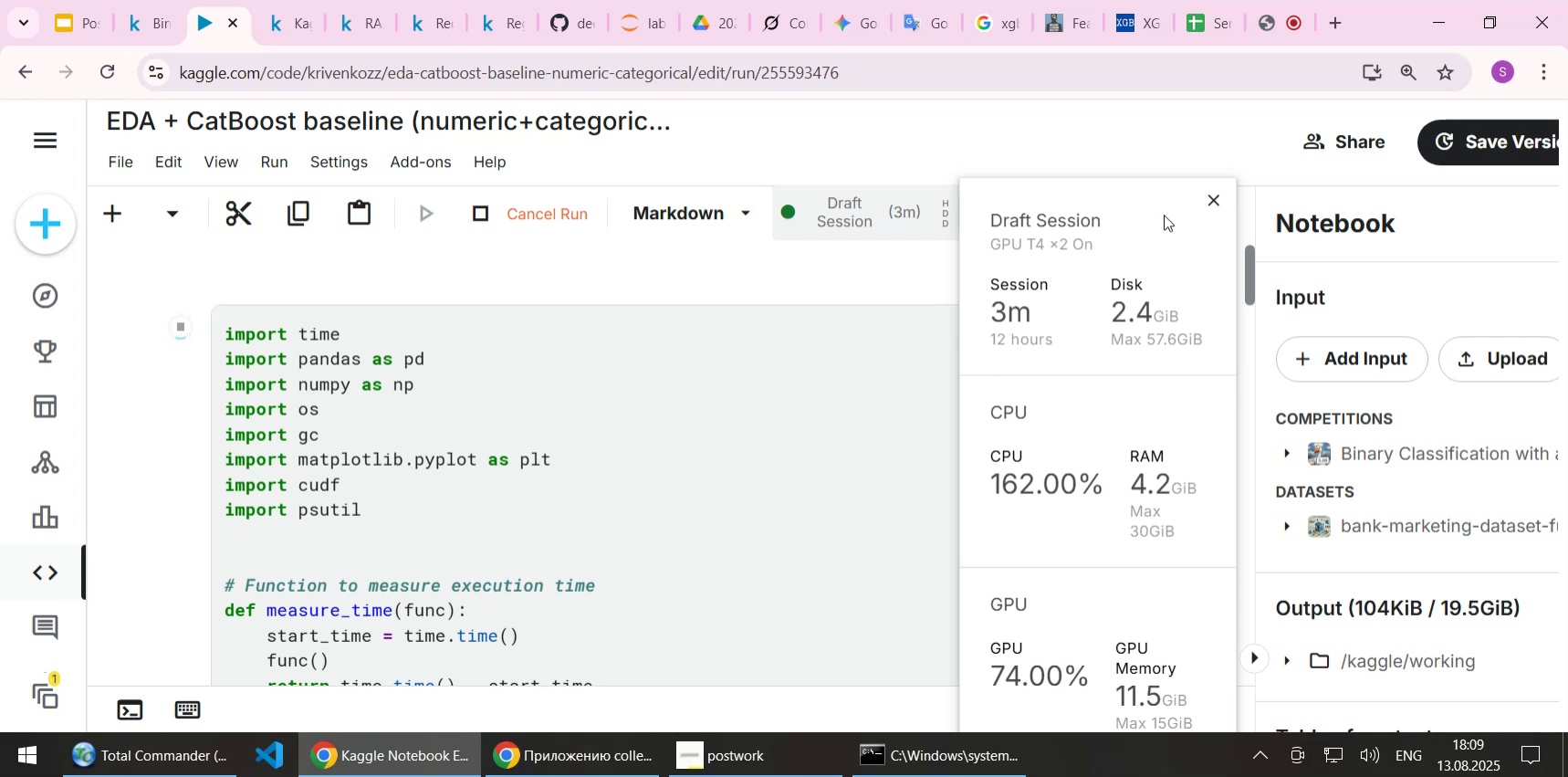 
left_click([1182, 222])
 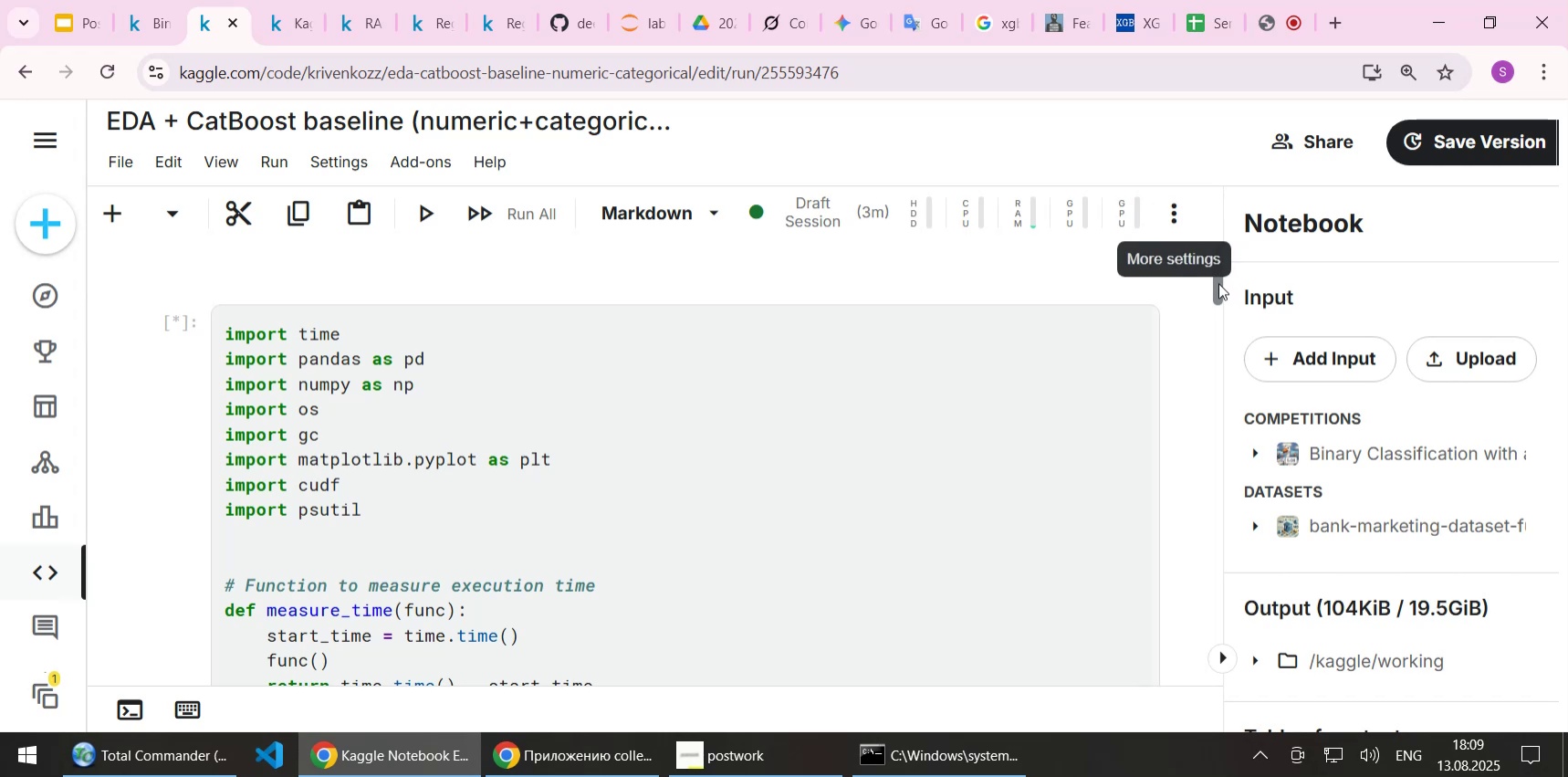 
left_click_drag(start_coordinate=[1214, 283], to_coordinate=[1218, 387])
 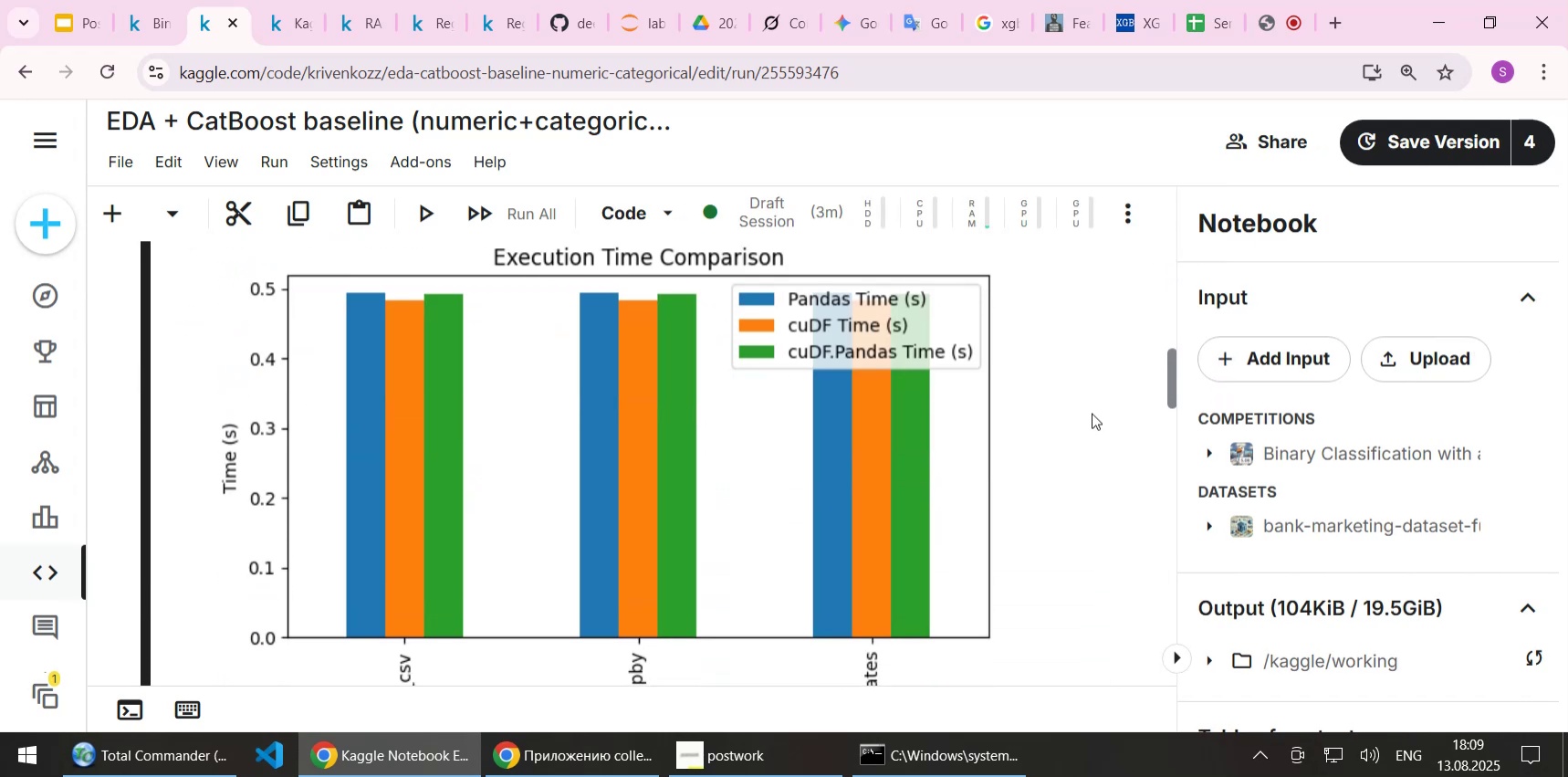 
scroll: coordinate [1025, 430], scroll_direction: up, amount: 8.0
 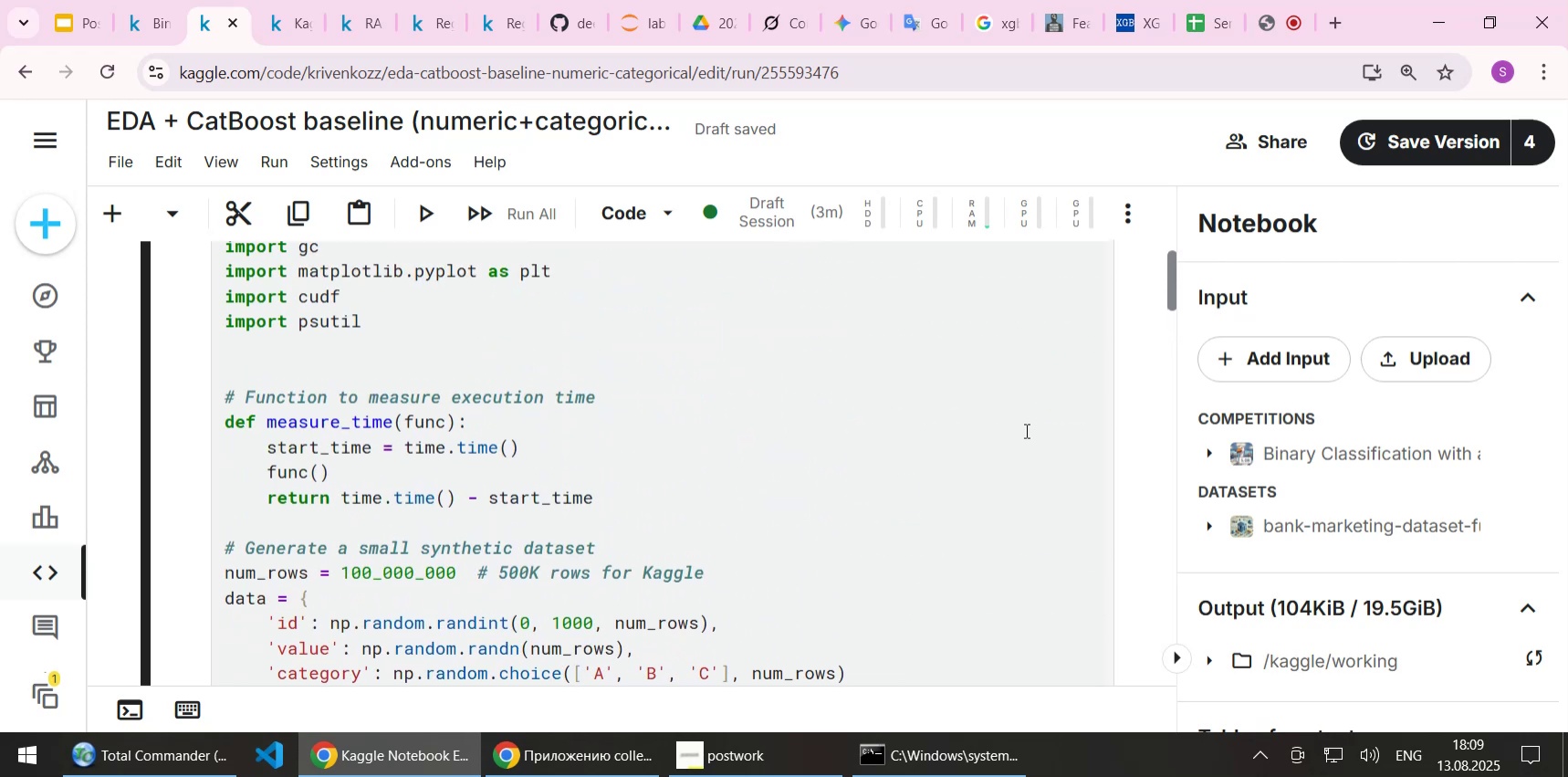 
scroll: coordinate [1025, 430], scroll_direction: down, amount: 5.0
 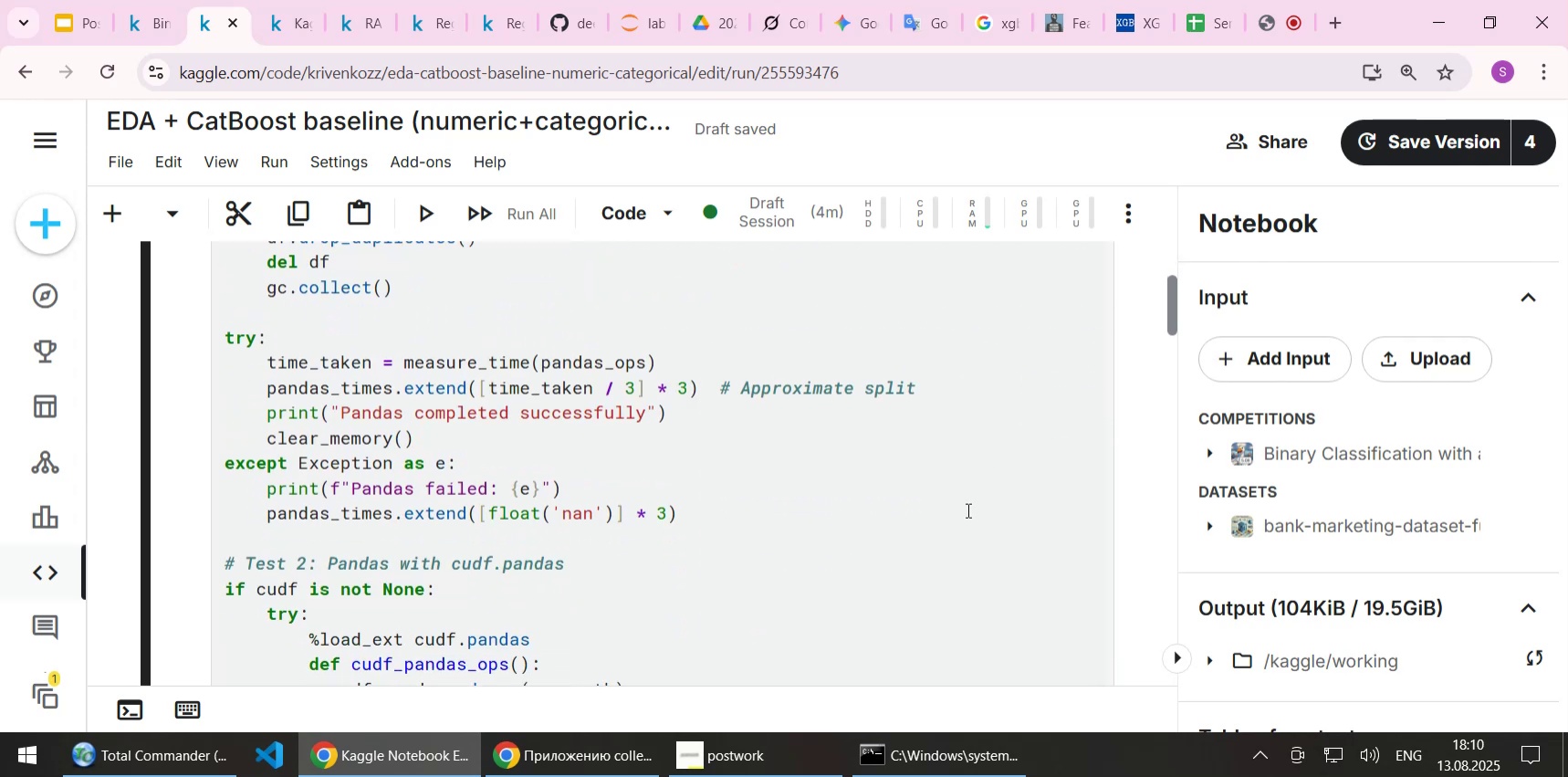 
scroll: coordinate [967, 509], scroll_direction: down, amount: 2.0
 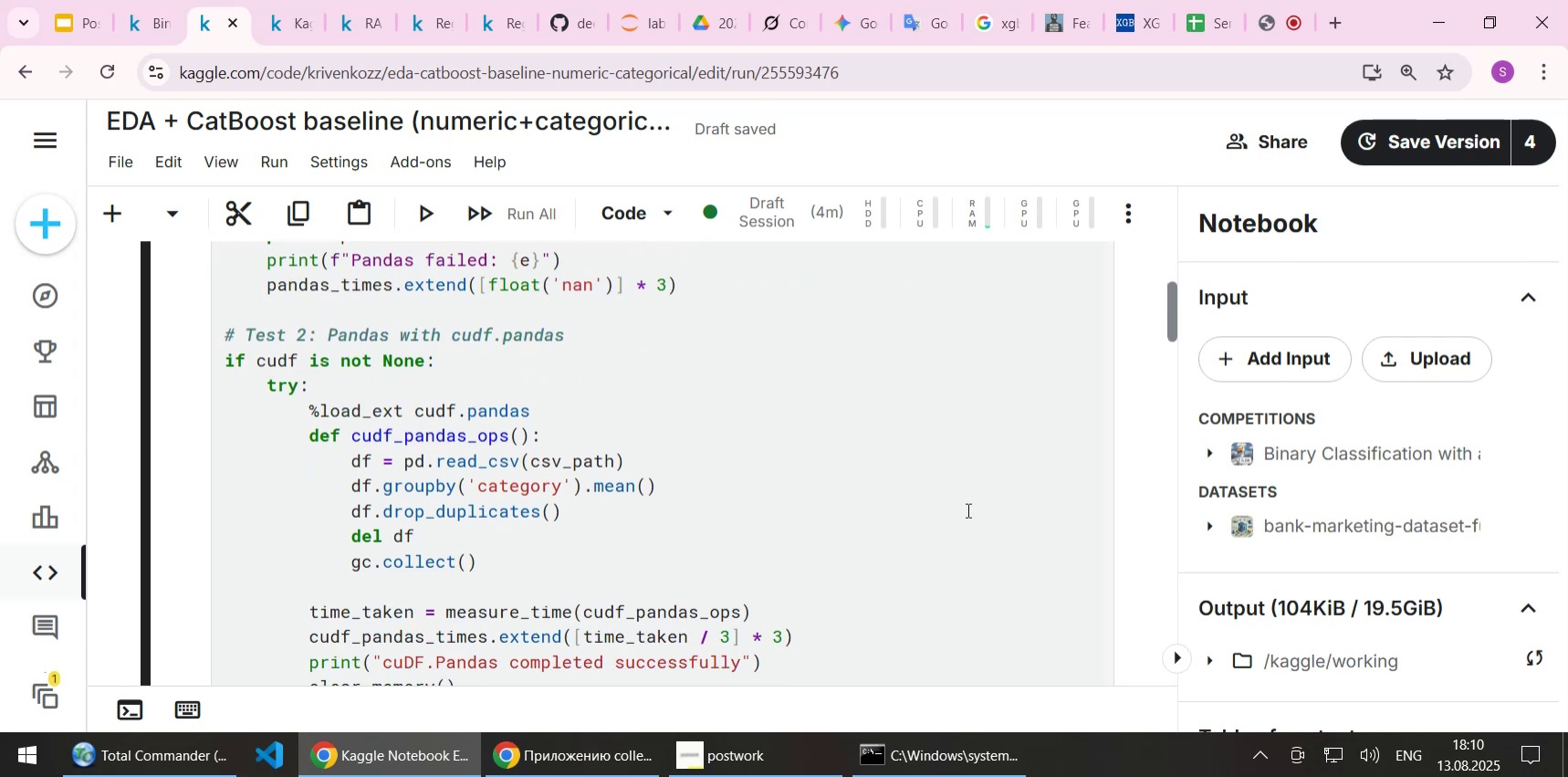 
wait(5.01)
 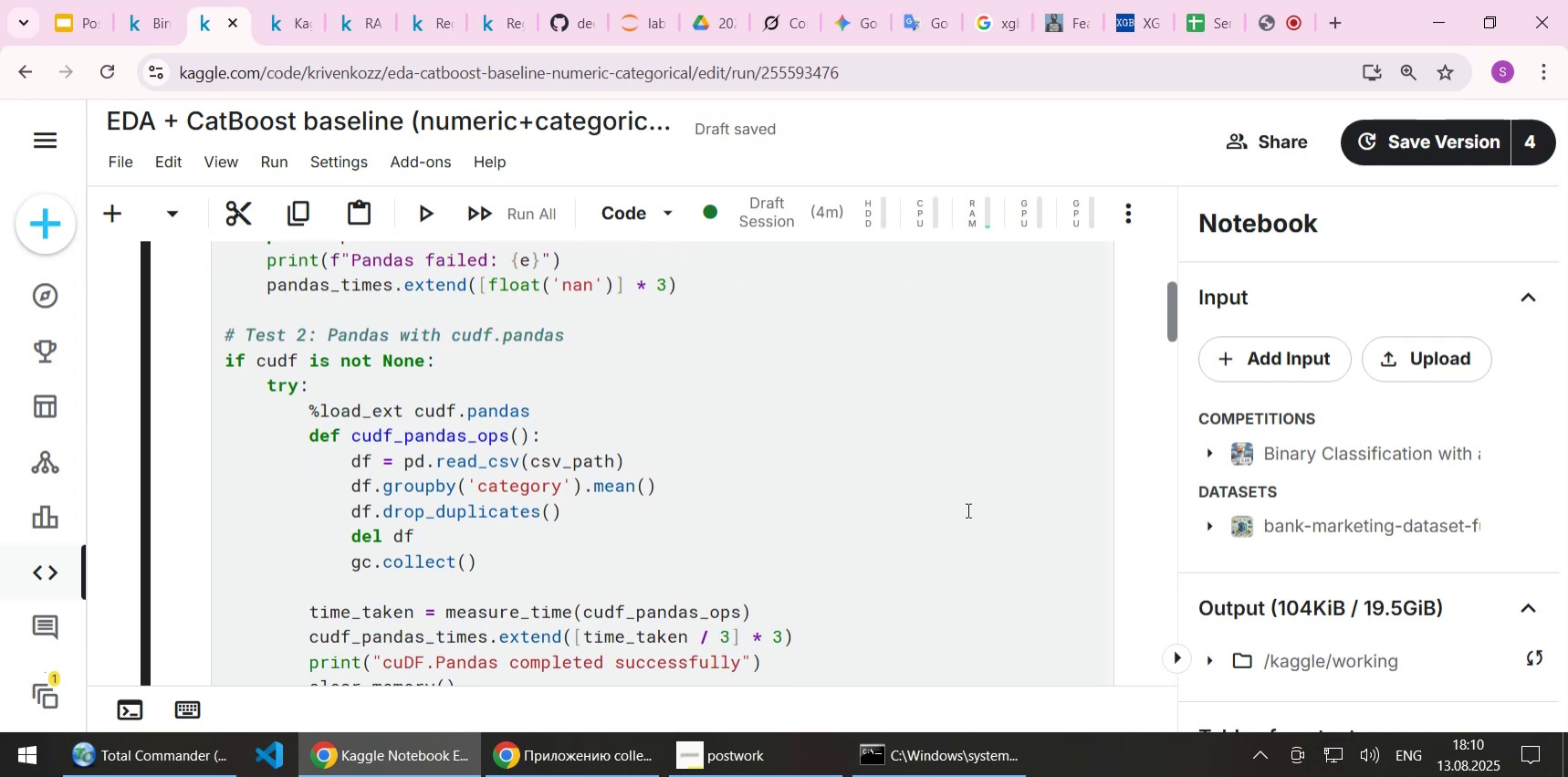 
scroll: coordinate [967, 509], scroll_direction: down, amount: 1.0
 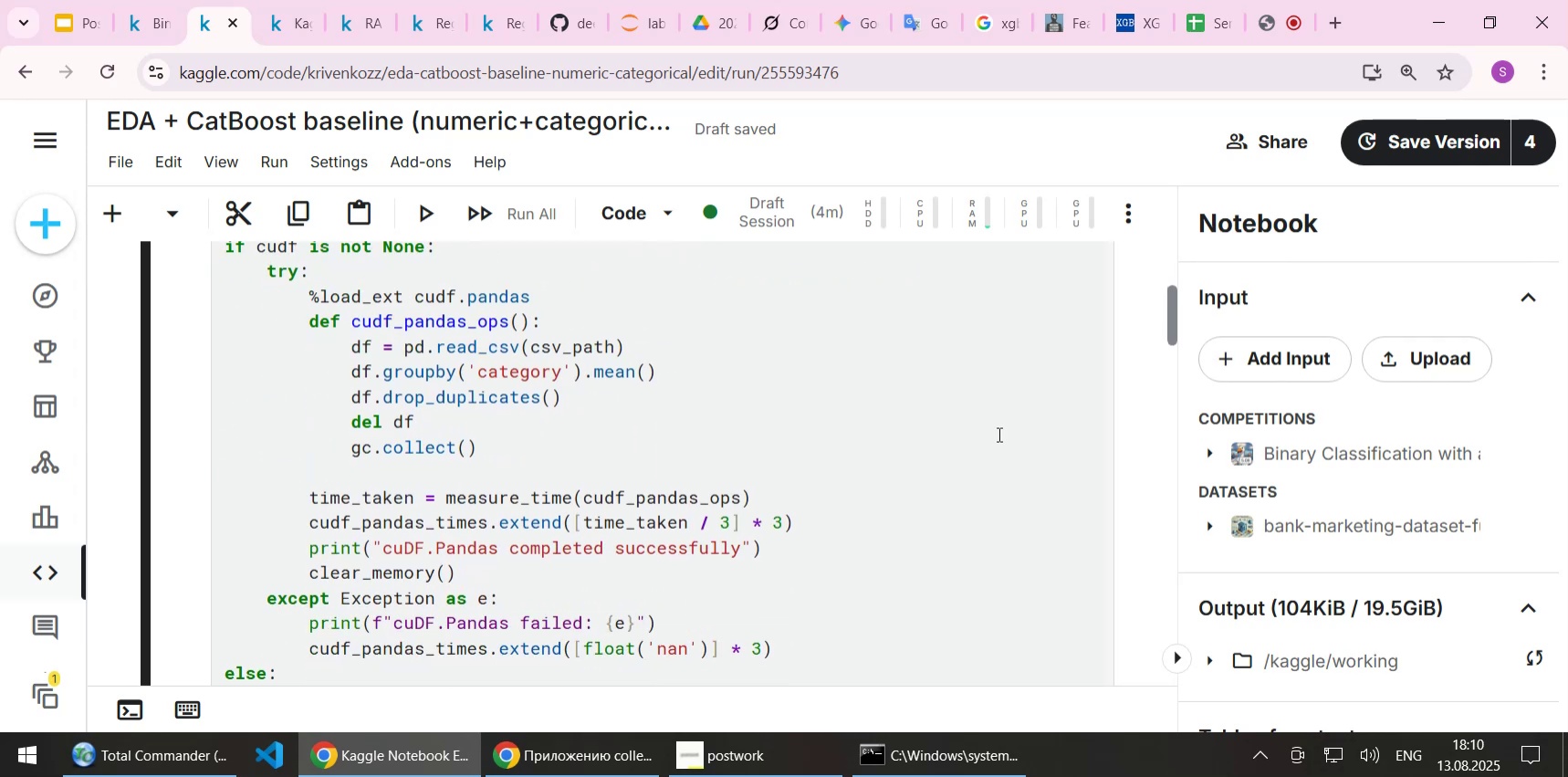 
scroll: coordinate [998, 434], scroll_direction: up, amount: 2.0
 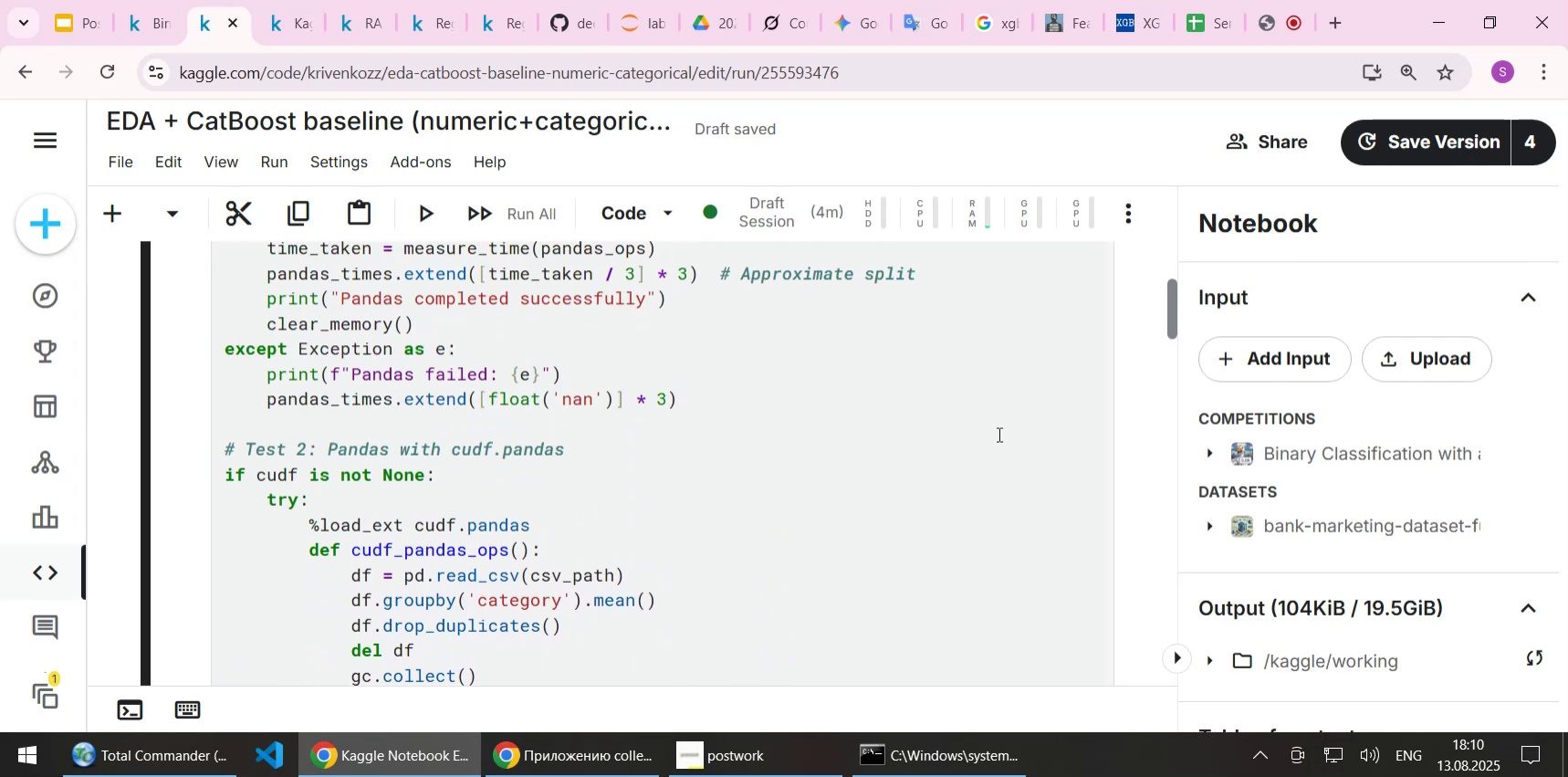 
scroll: coordinate [998, 434], scroll_direction: down, amount: 1.0
 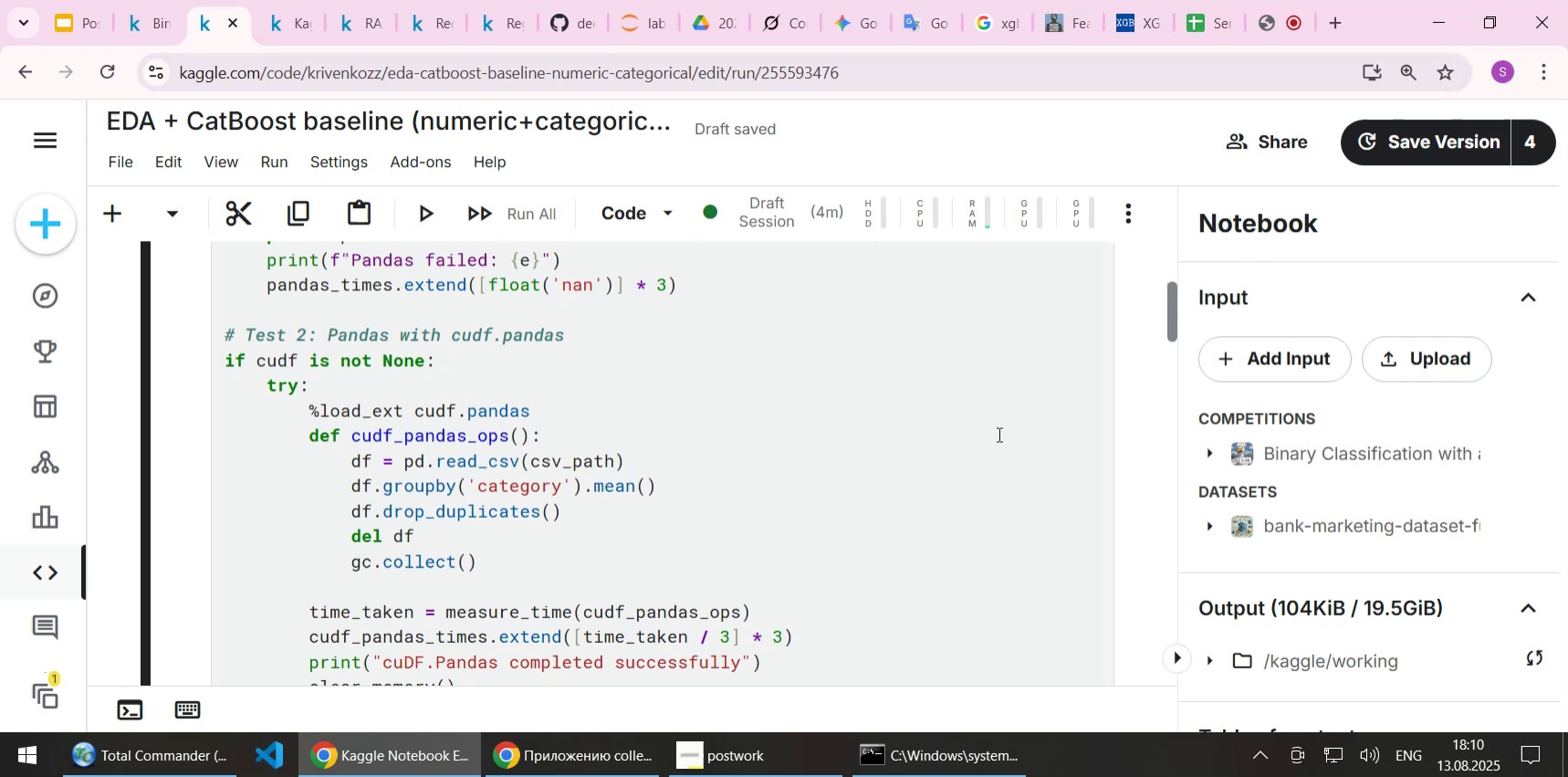 
scroll: coordinate [998, 434], scroll_direction: up, amount: 4.0
 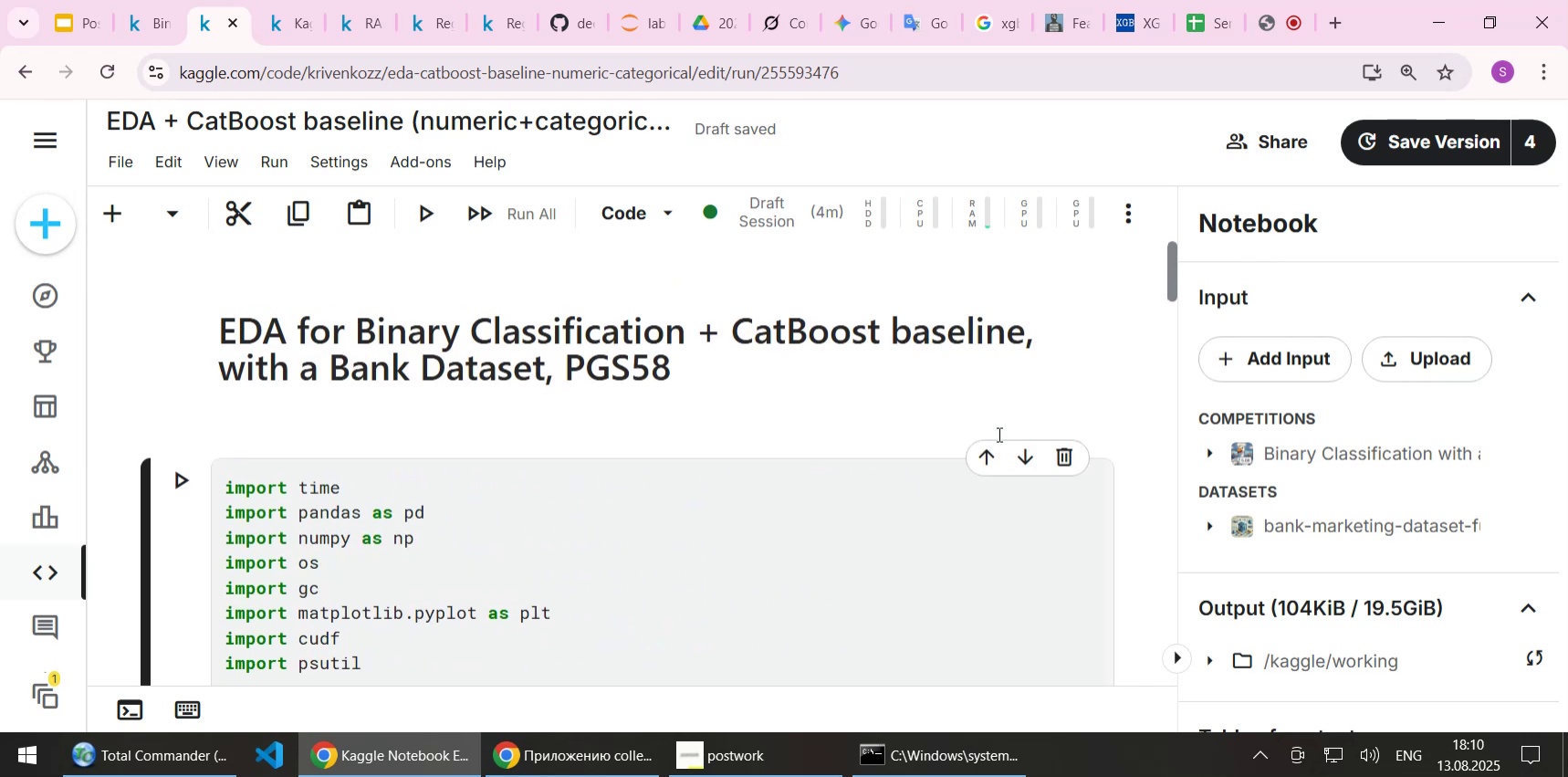 
scroll: coordinate [998, 434], scroll_direction: down, amount: 1.0
 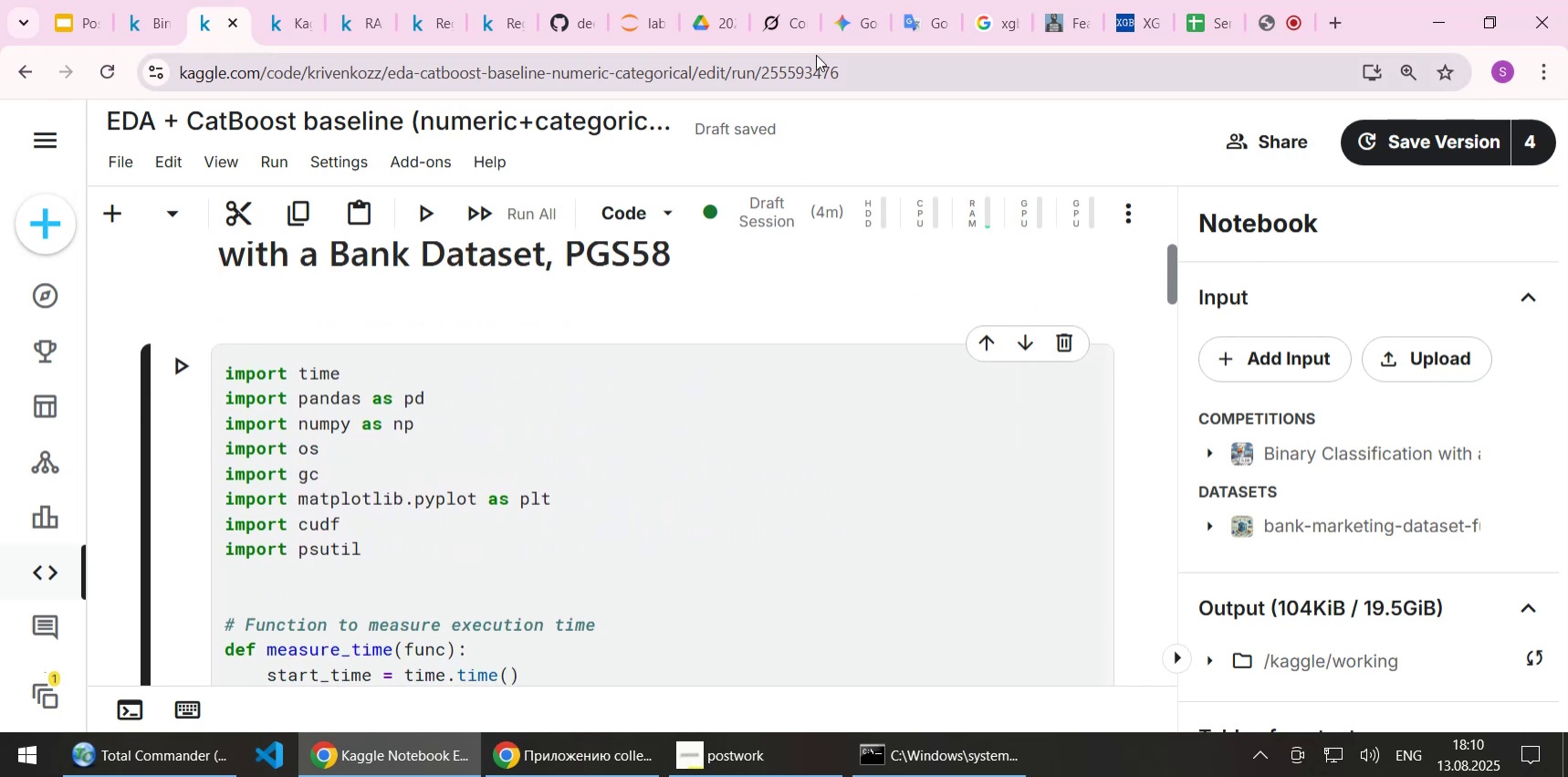 
left_click([756, 16])
 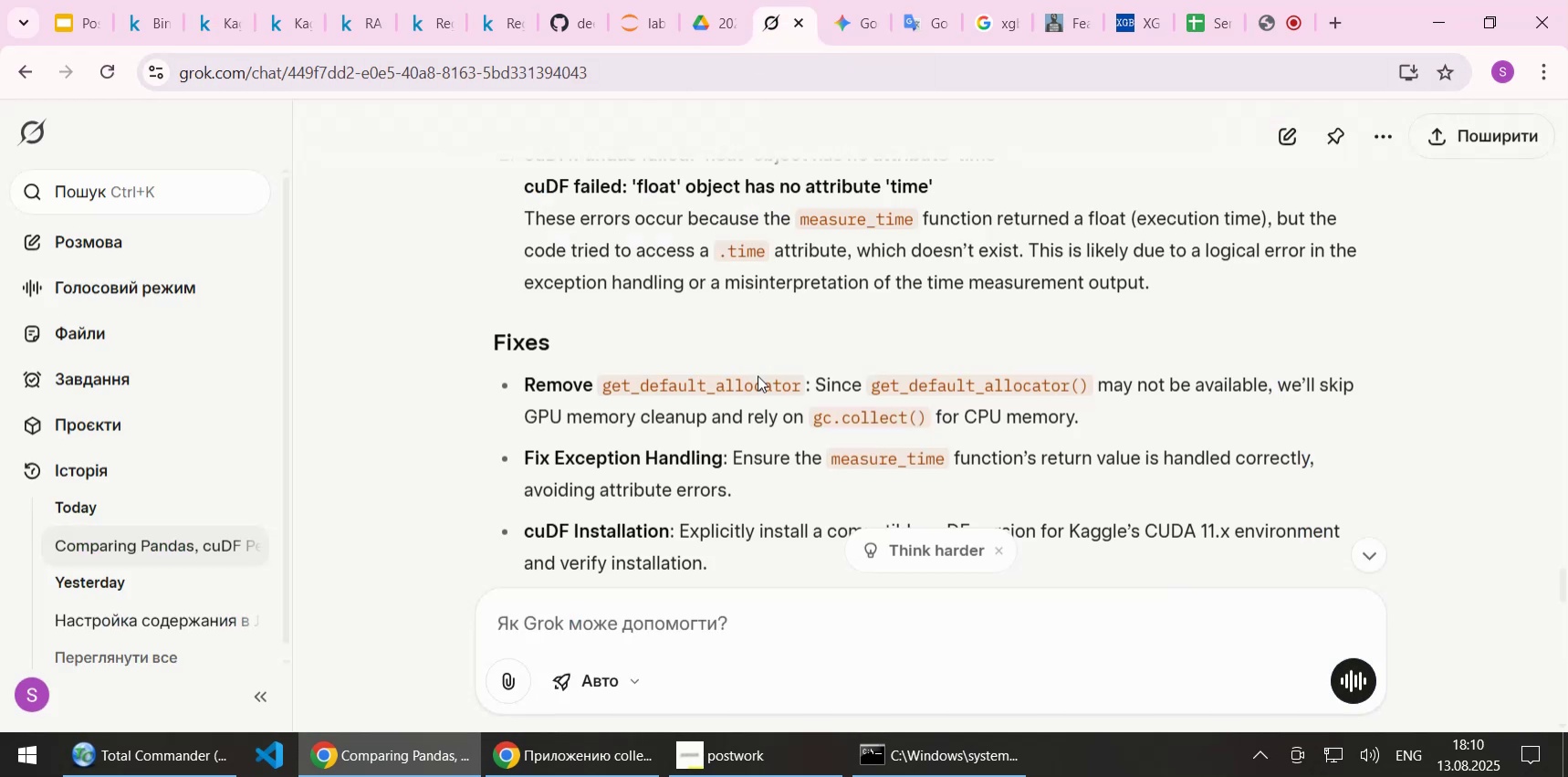 
scroll: coordinate [691, 433], scroll_direction: down, amount: 29.0
 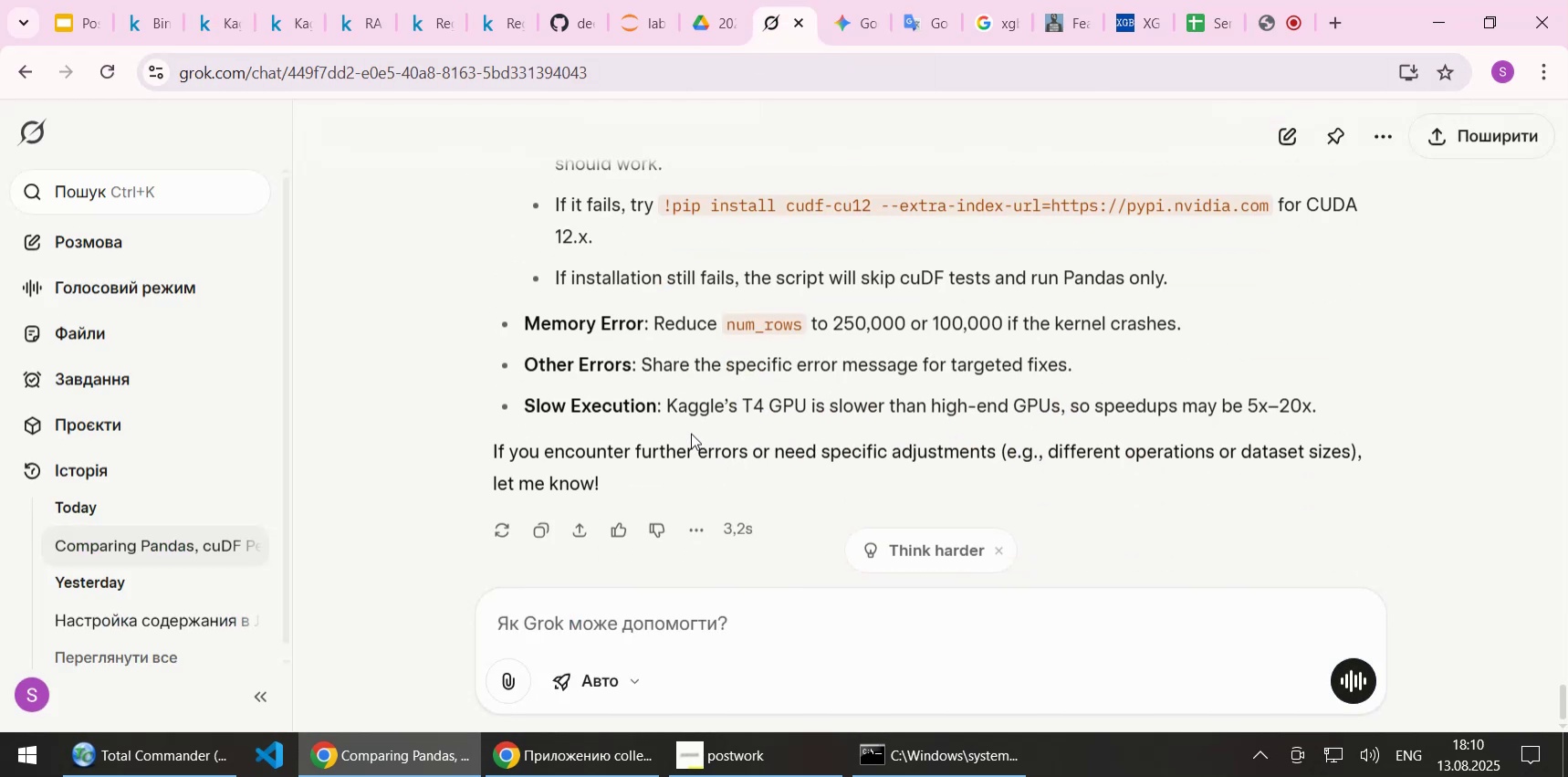 
scroll: coordinate [778, 431], scroll_direction: up, amount: 13.0
 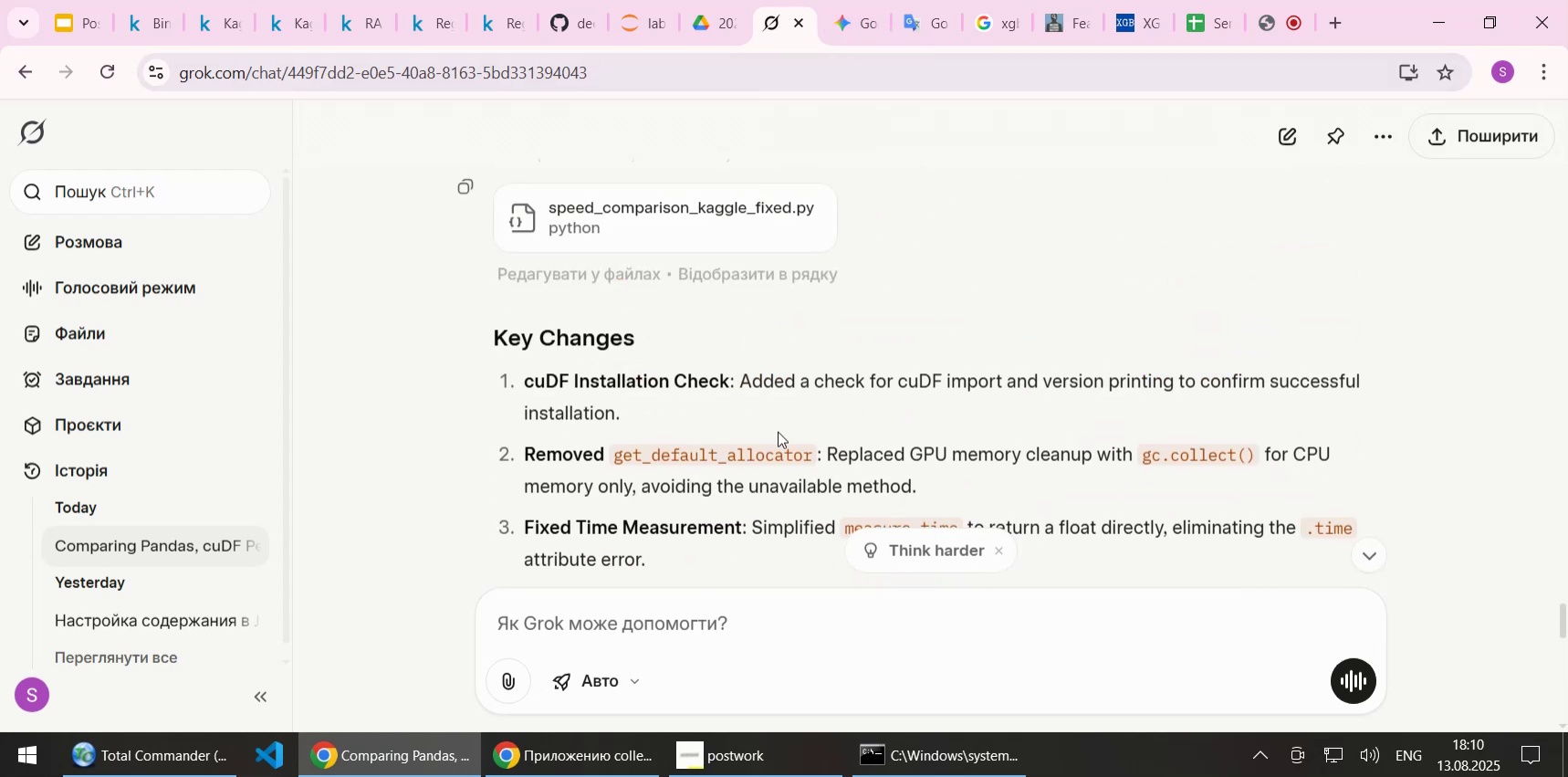 
scroll: coordinate [778, 431], scroll_direction: down, amount: 8.0
 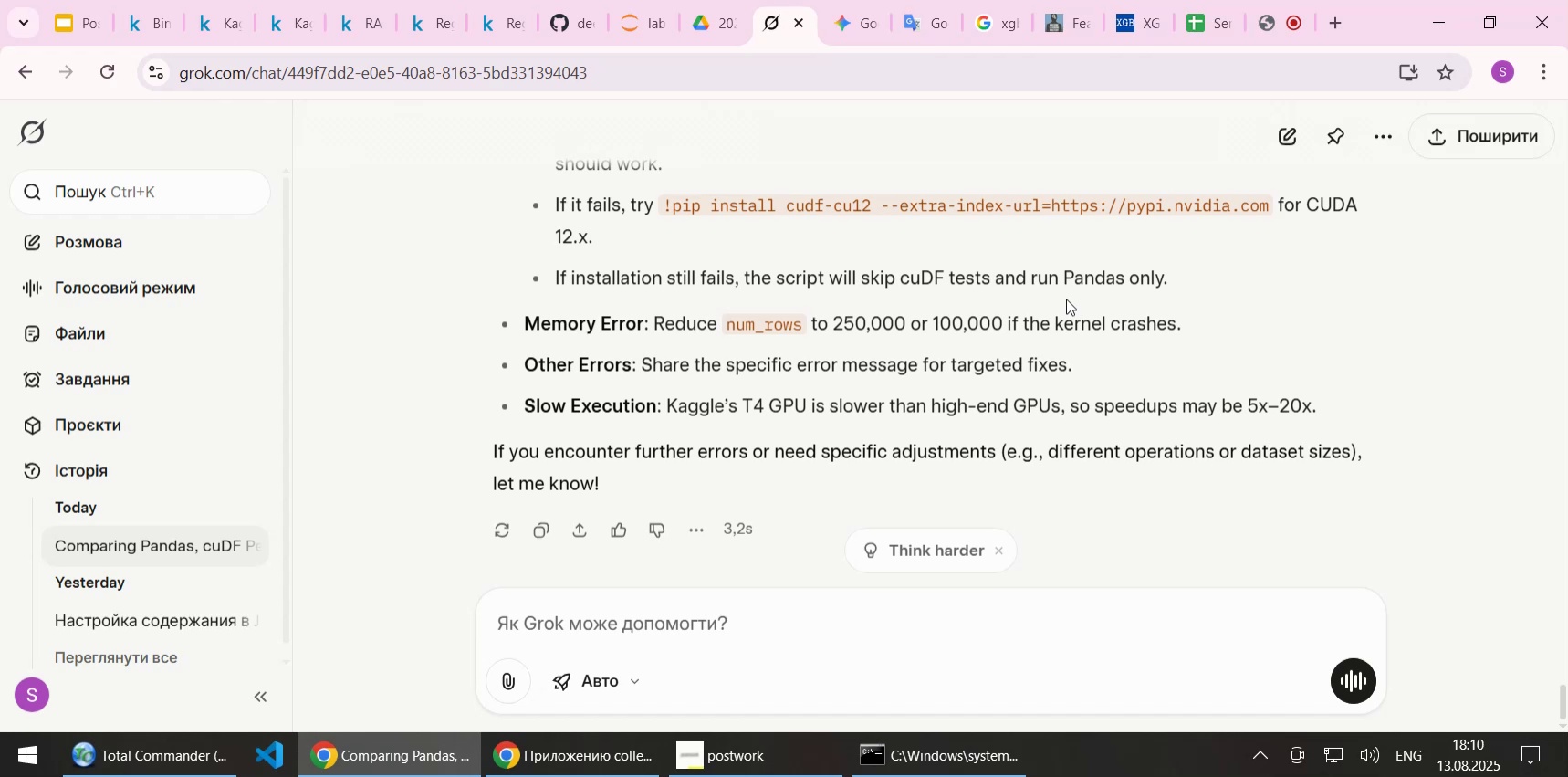 
wait(17.6)
 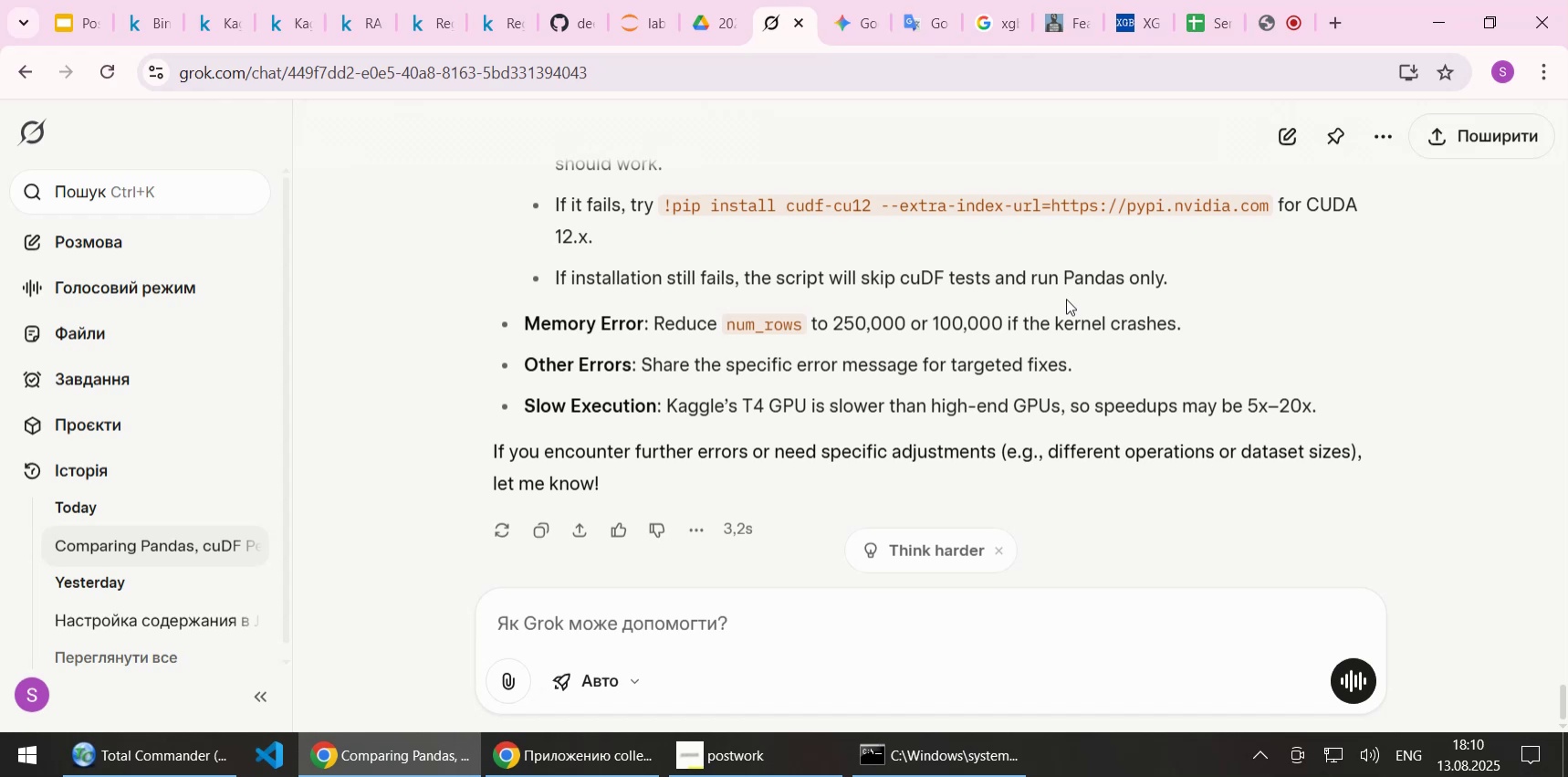 
left_click([858, 26])
 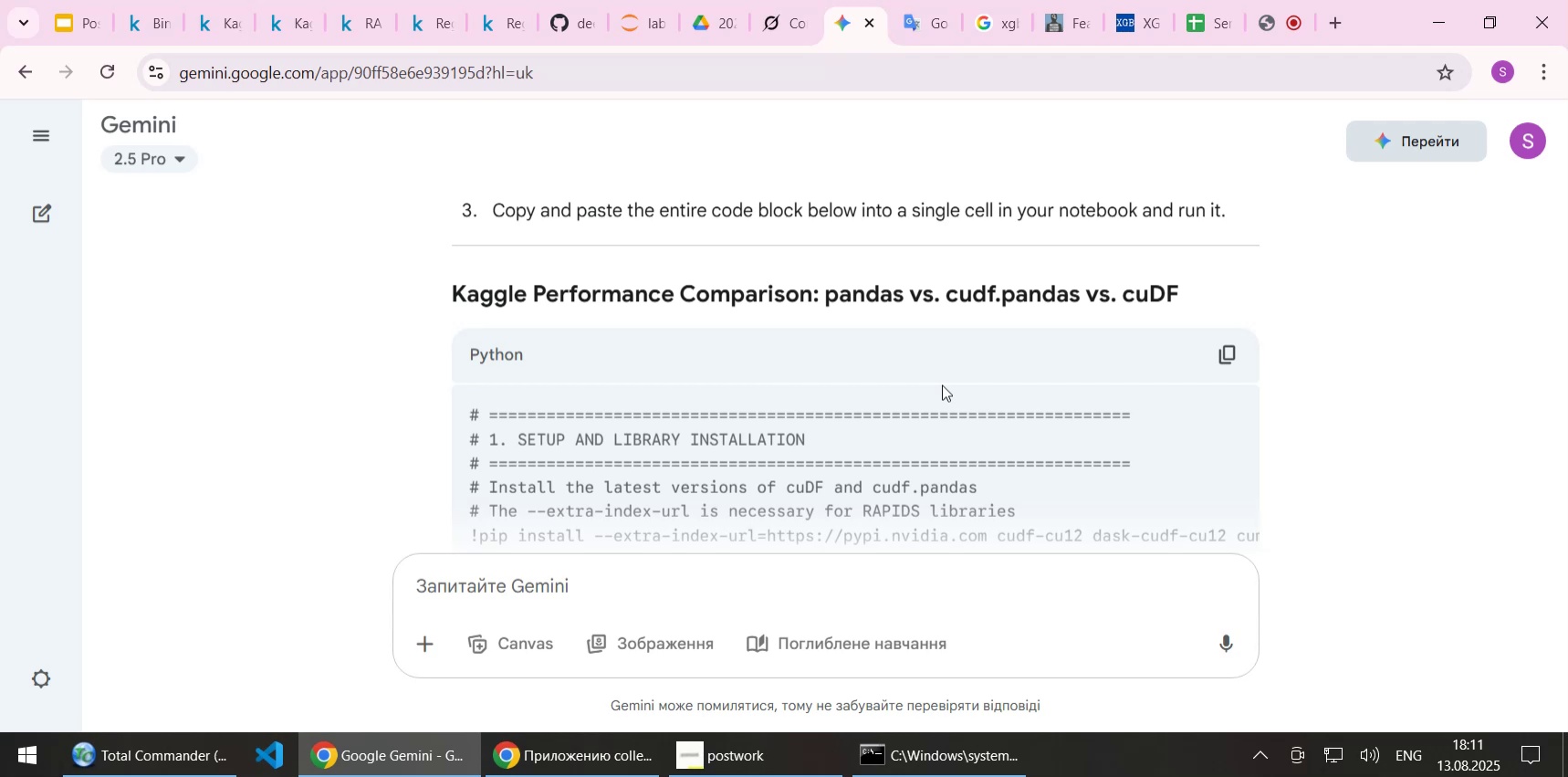 
left_click([771, 16])
 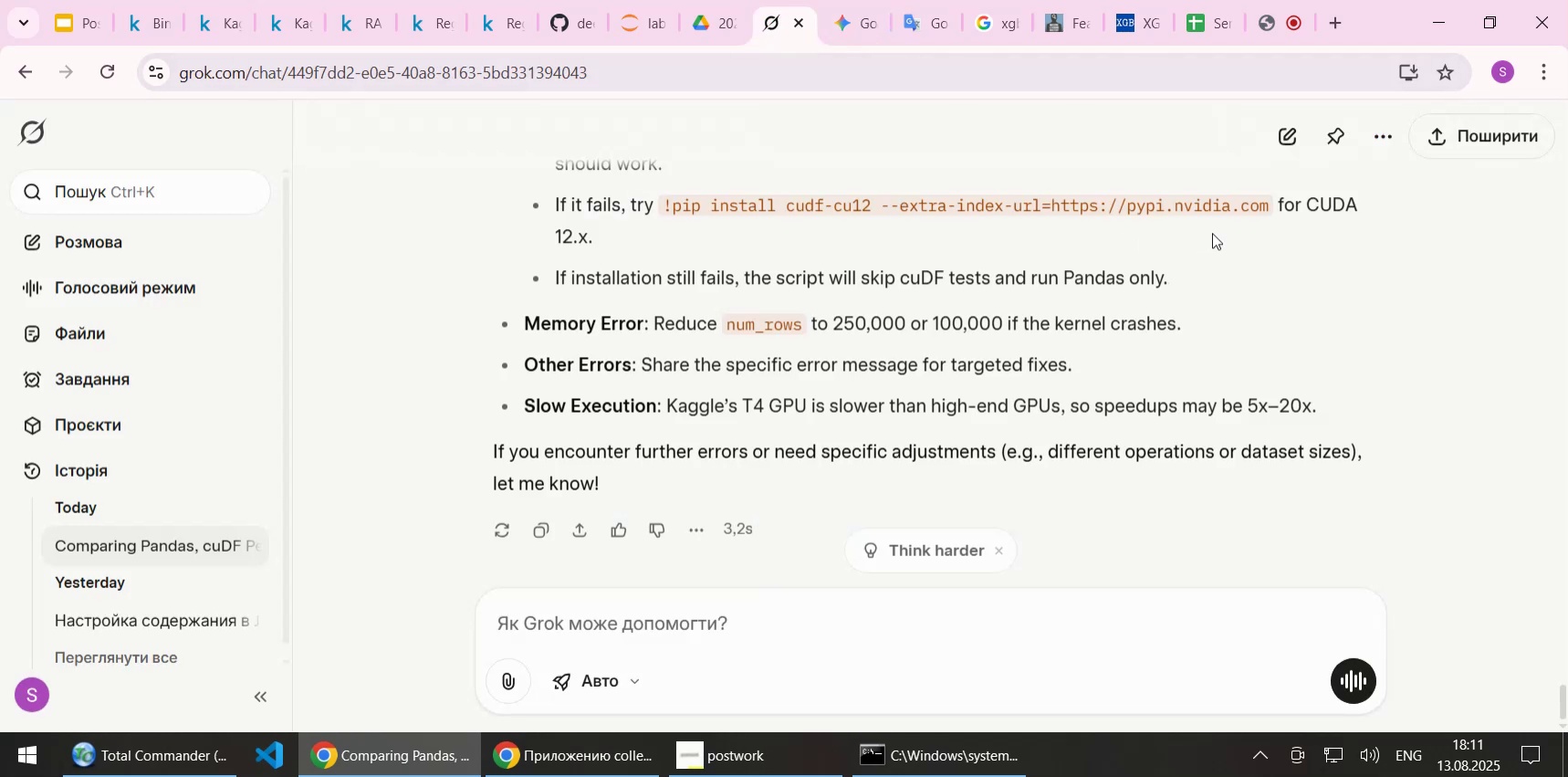 
scroll: coordinate [1143, 361], scroll_direction: down, amount: 5.0
 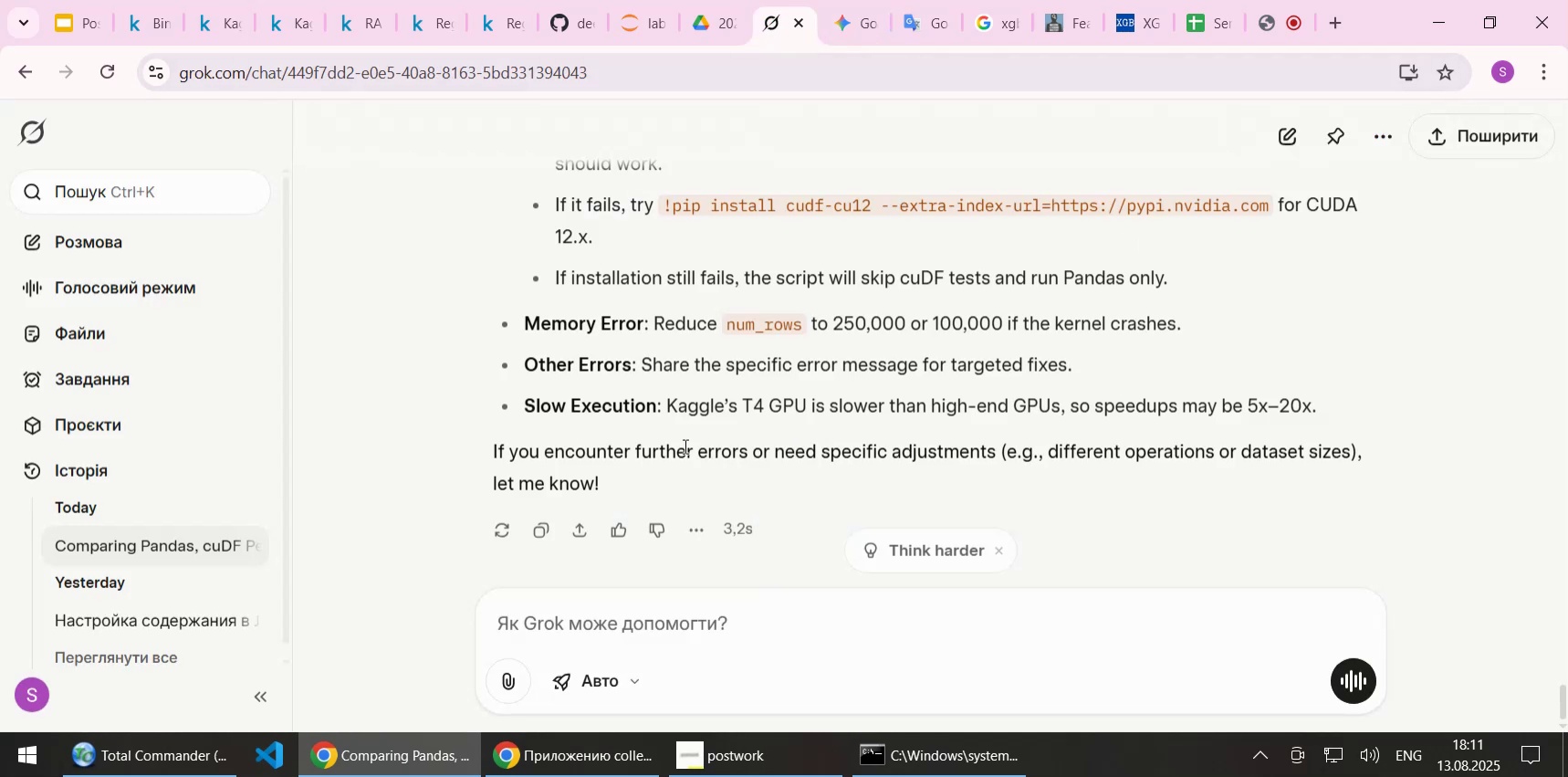 
mouse_move([557, 529])
 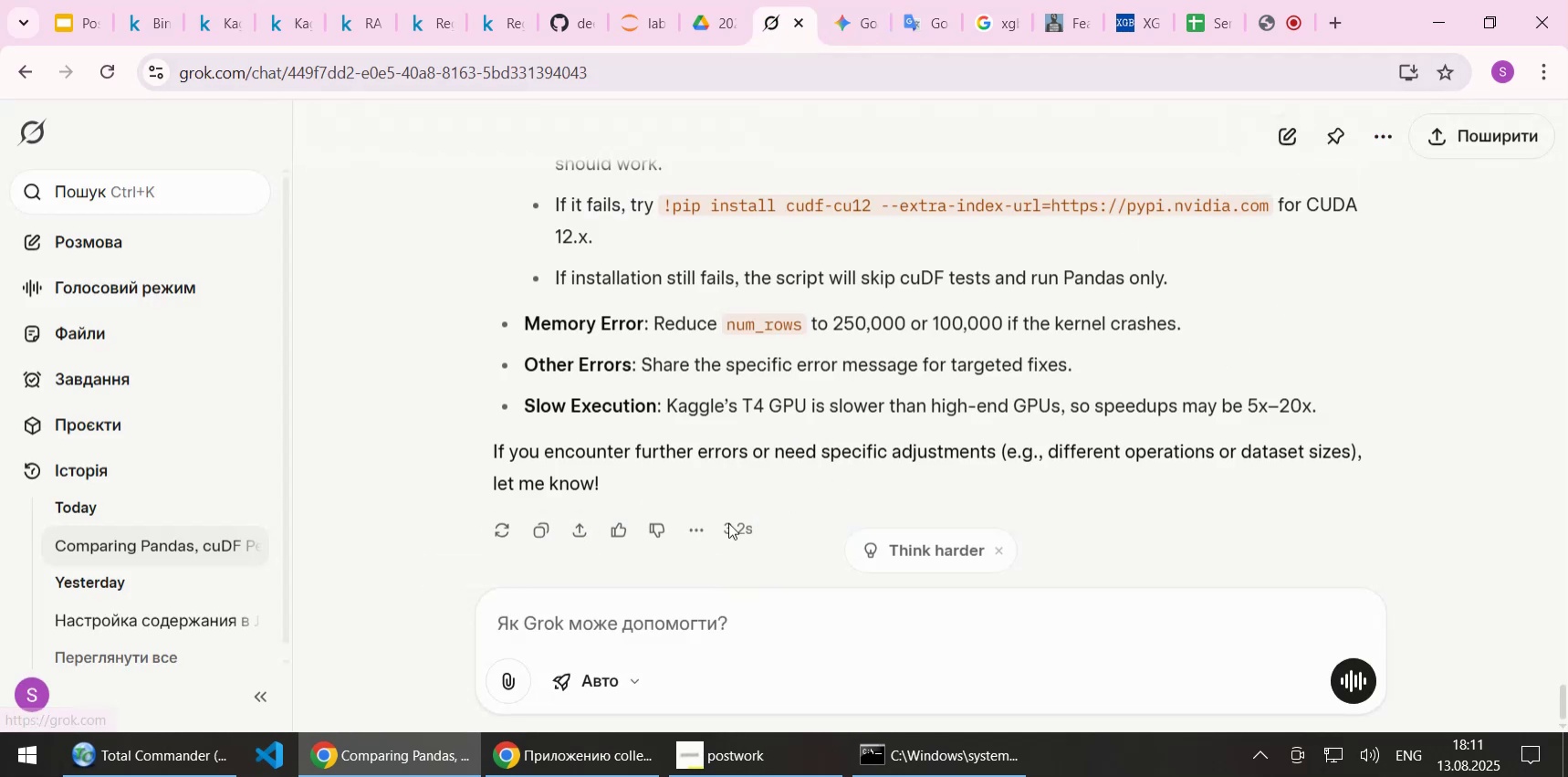 
scroll: coordinate [870, 424], scroll_direction: up, amount: 4.0
 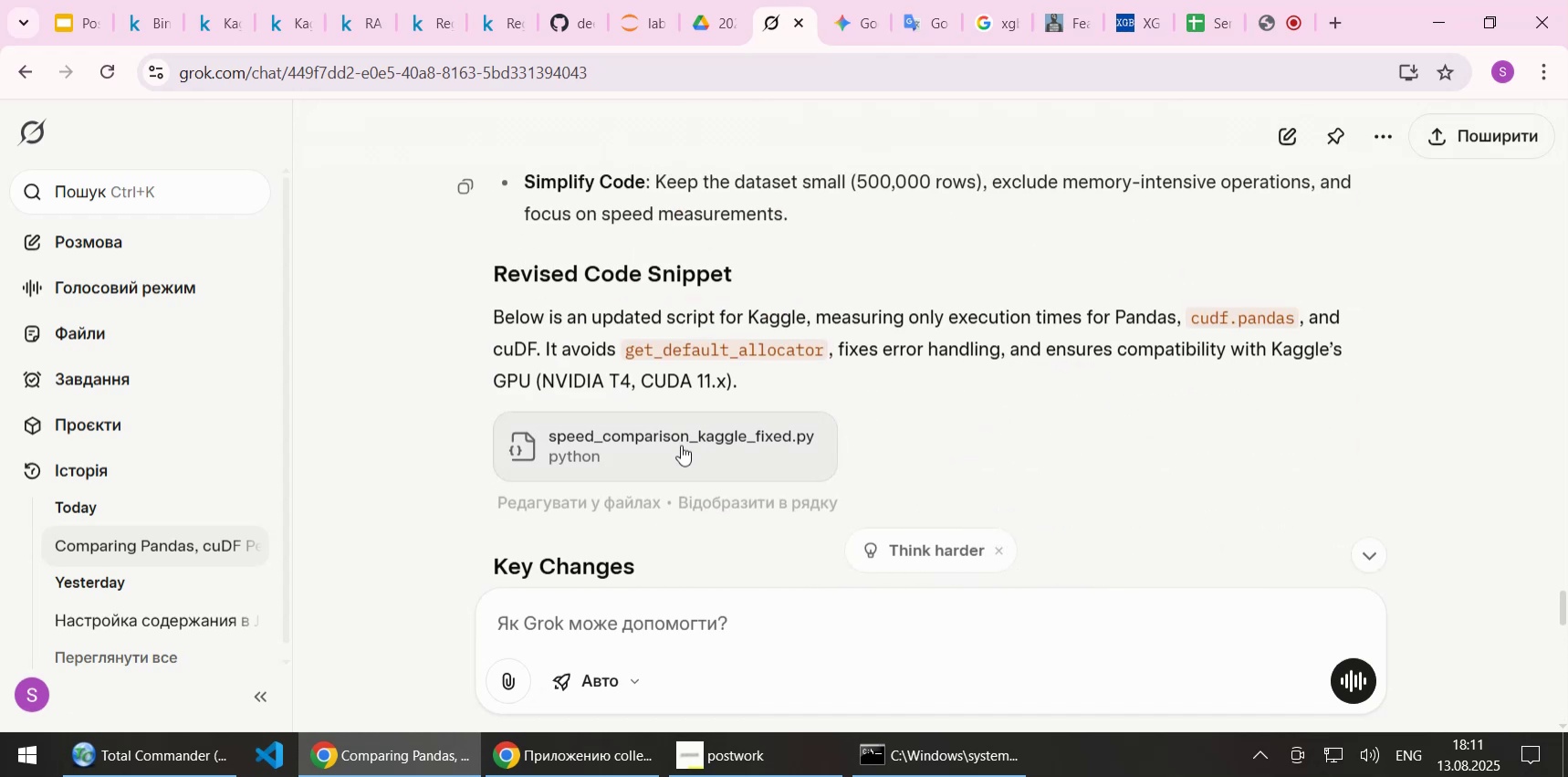 
left_click([681, 445])
 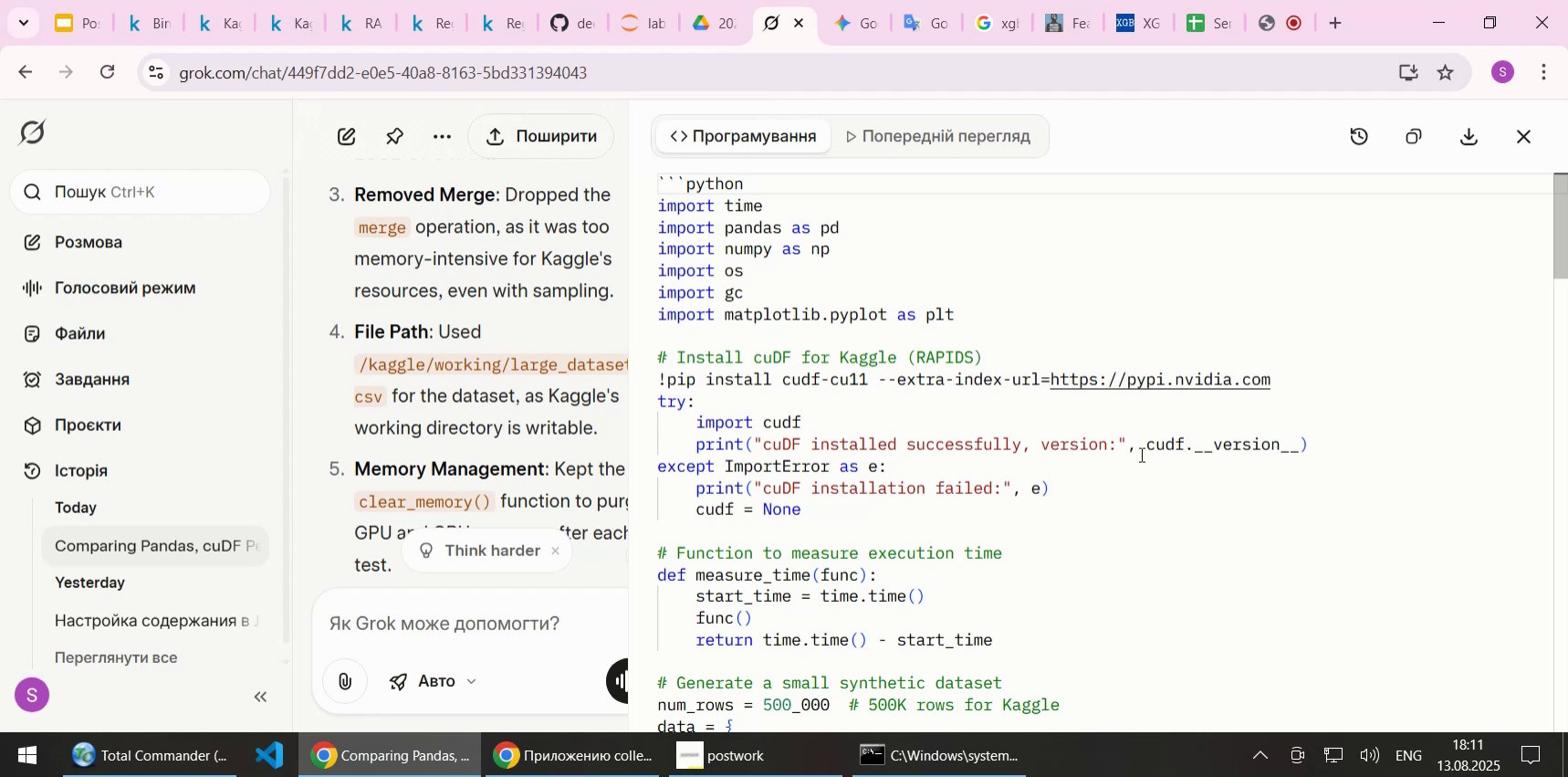 
wait(13.58)
 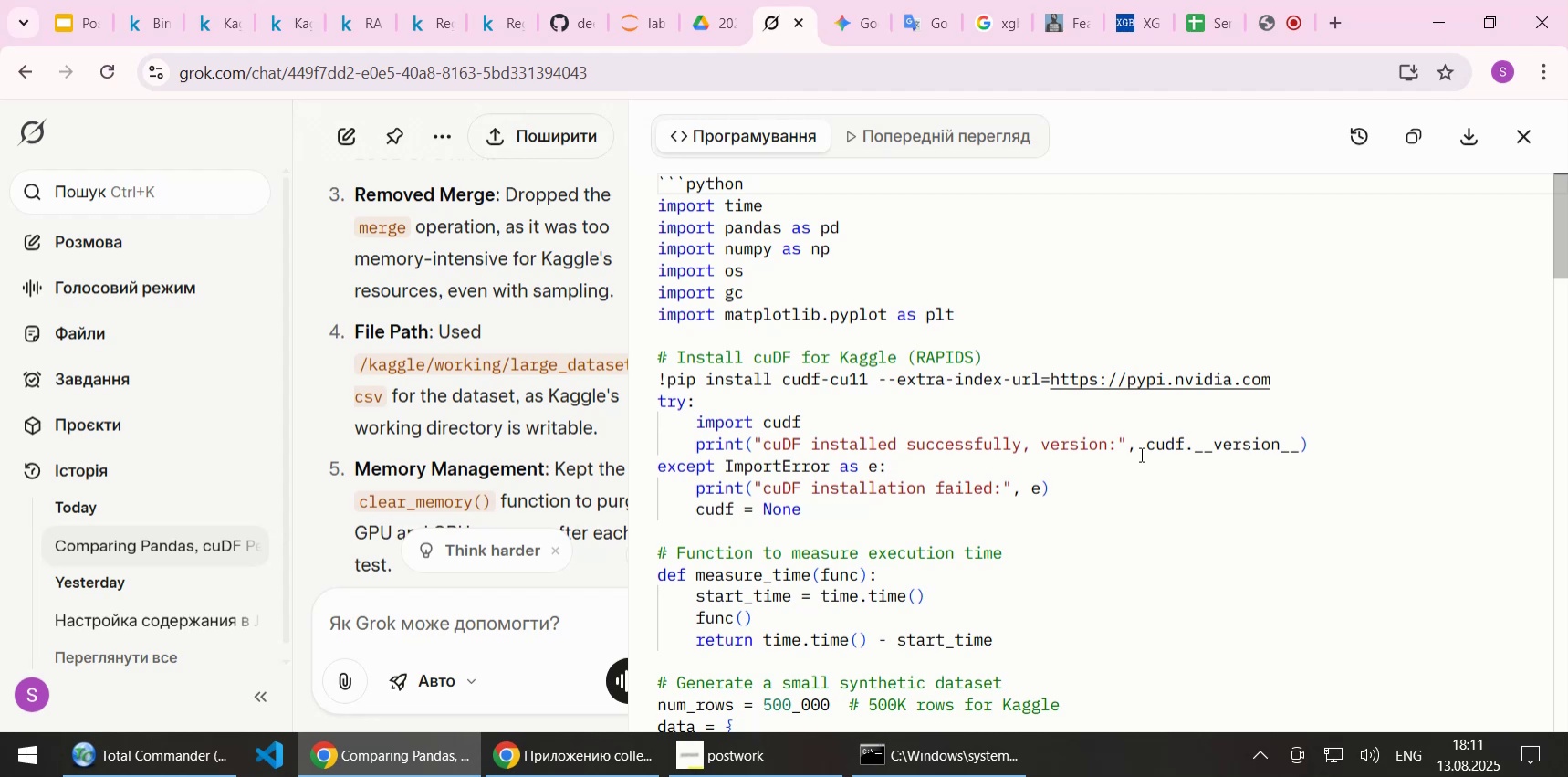 
left_click([1528, 139])
 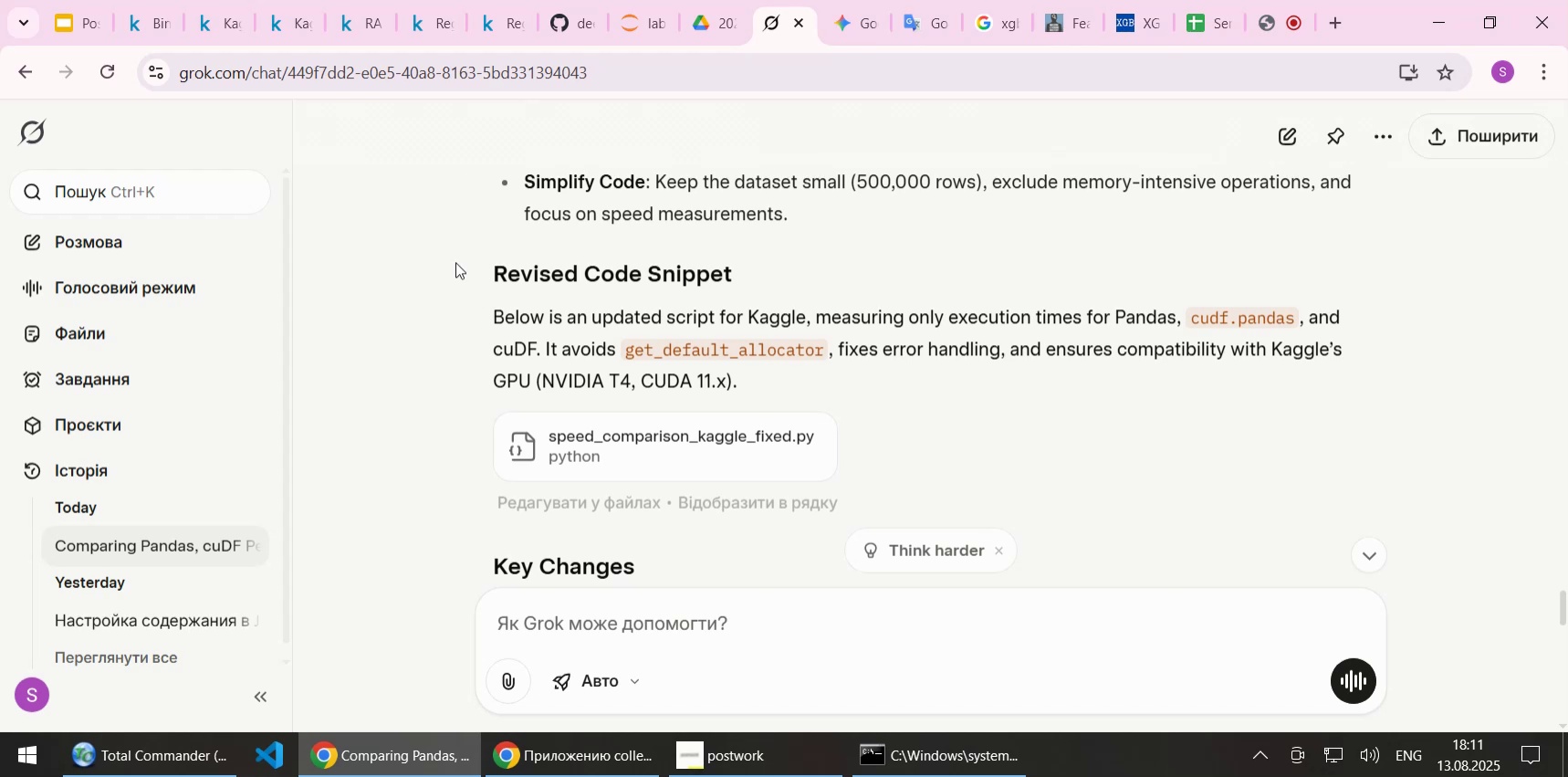 
left_click([227, 5])
 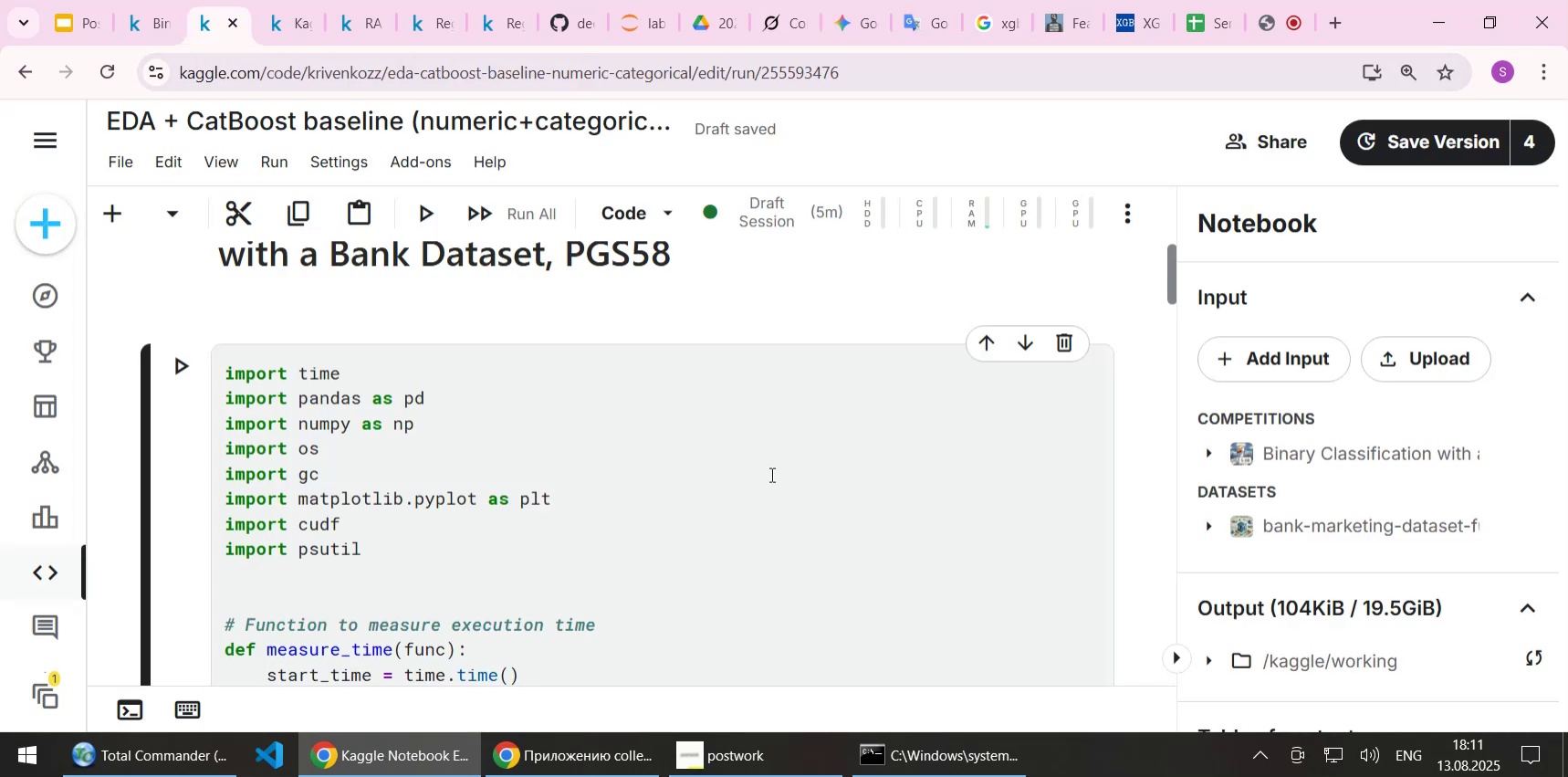 
scroll: coordinate [770, 475], scroll_direction: down, amount: 11.0
 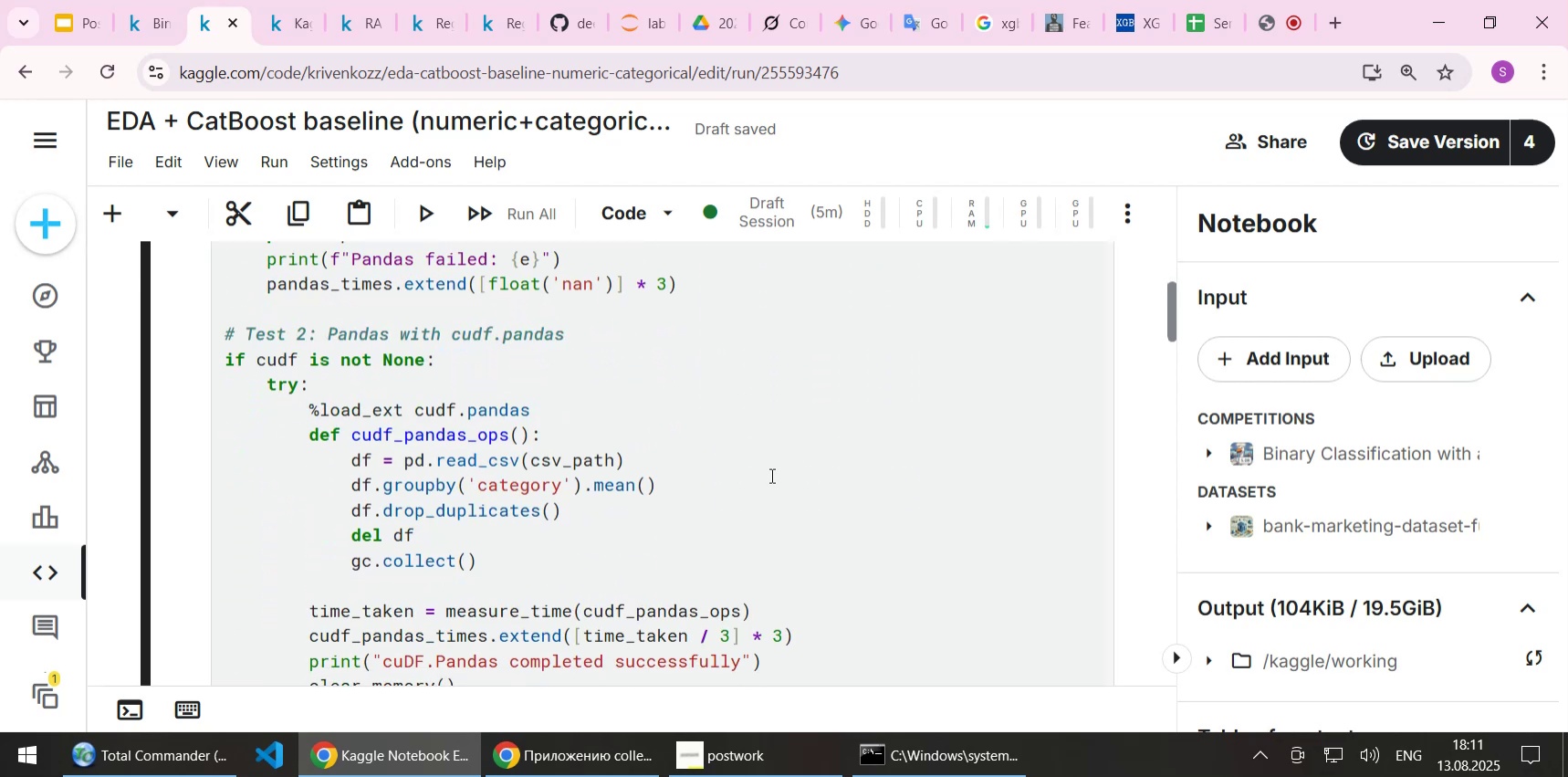 
scroll: coordinate [770, 476], scroll_direction: up, amount: 3.0
 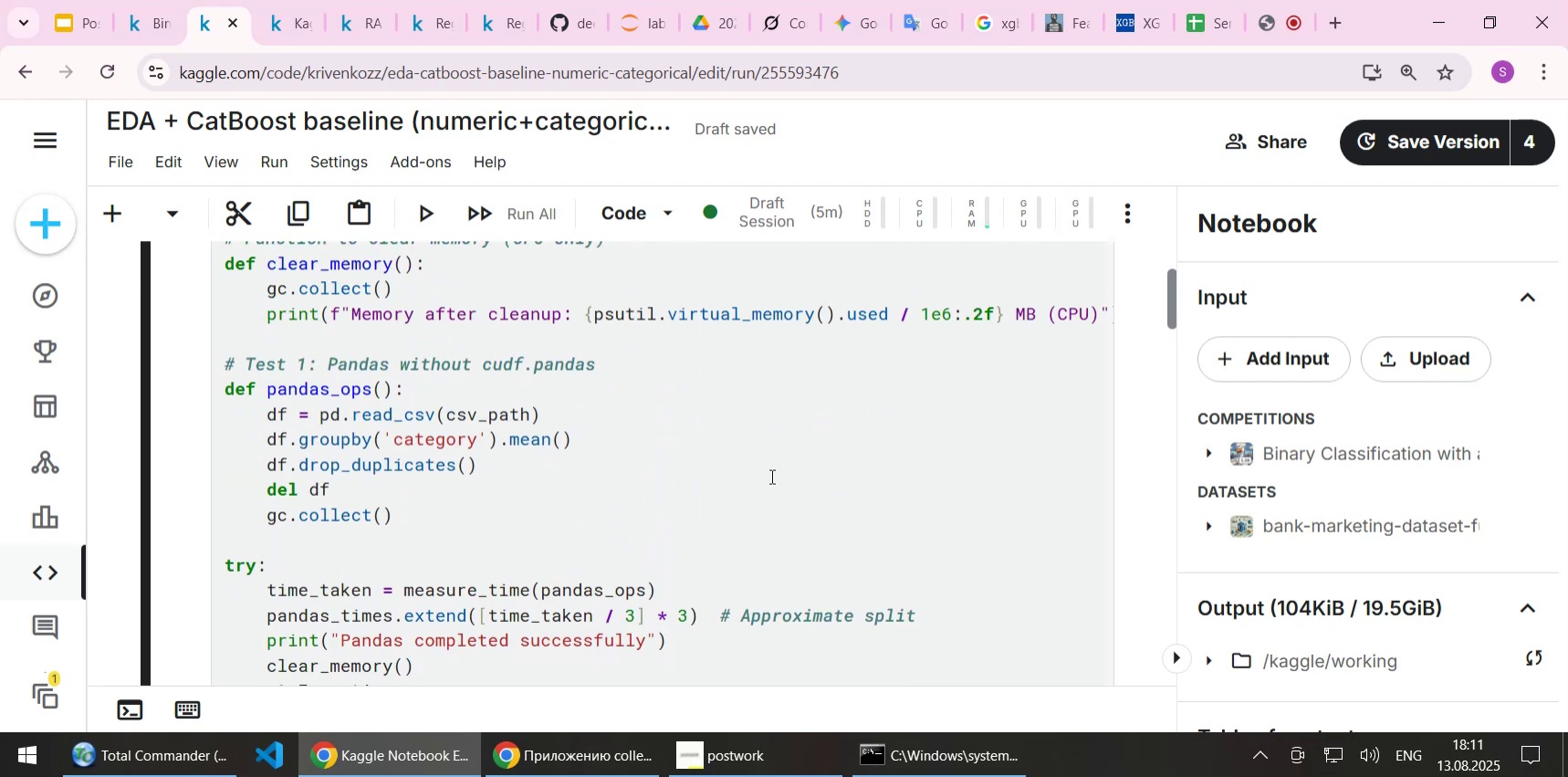 
scroll: coordinate [770, 476], scroll_direction: down, amount: 6.0
 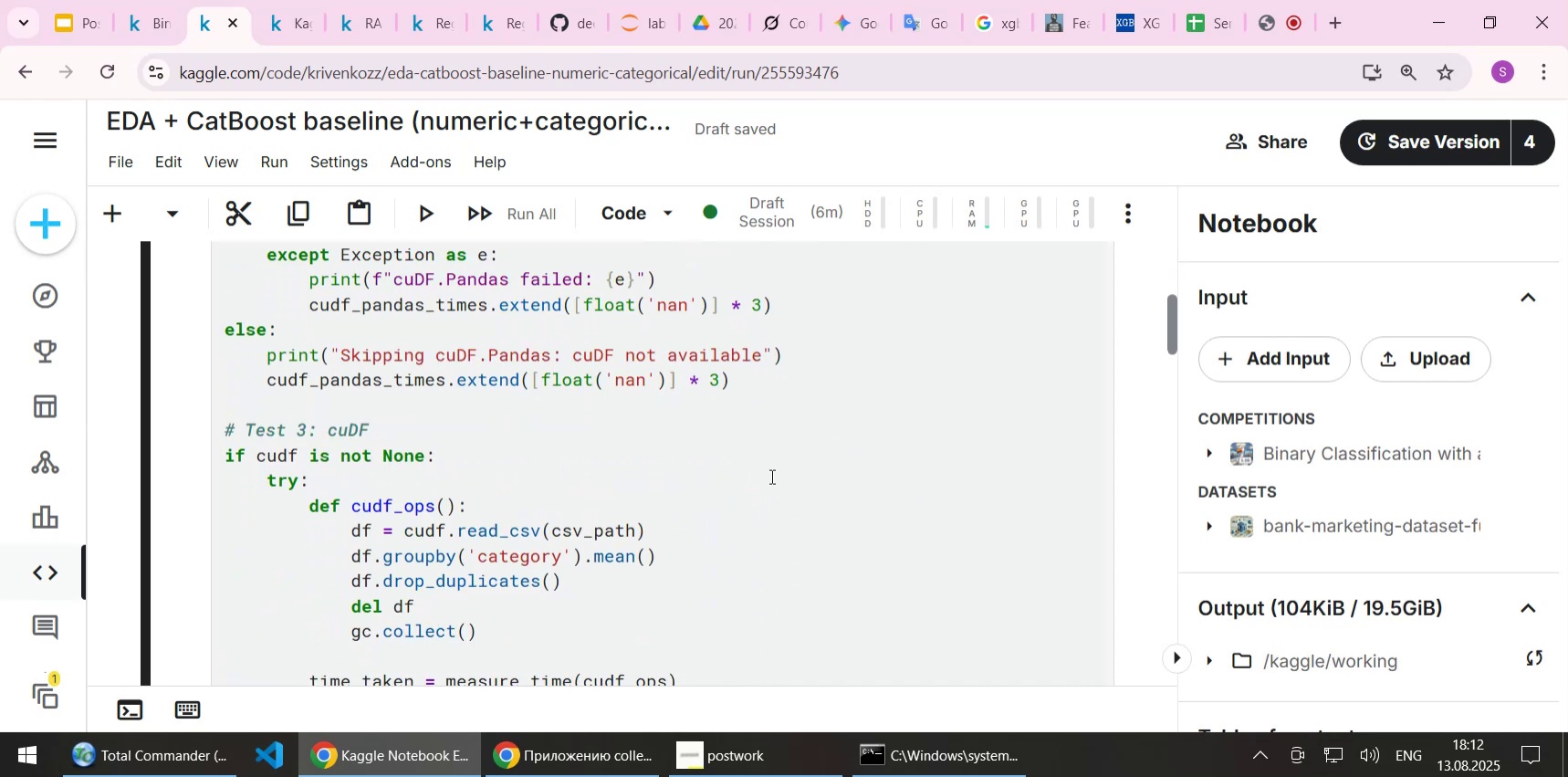 
scroll: coordinate [769, 477], scroll_direction: down, amount: 3.0
 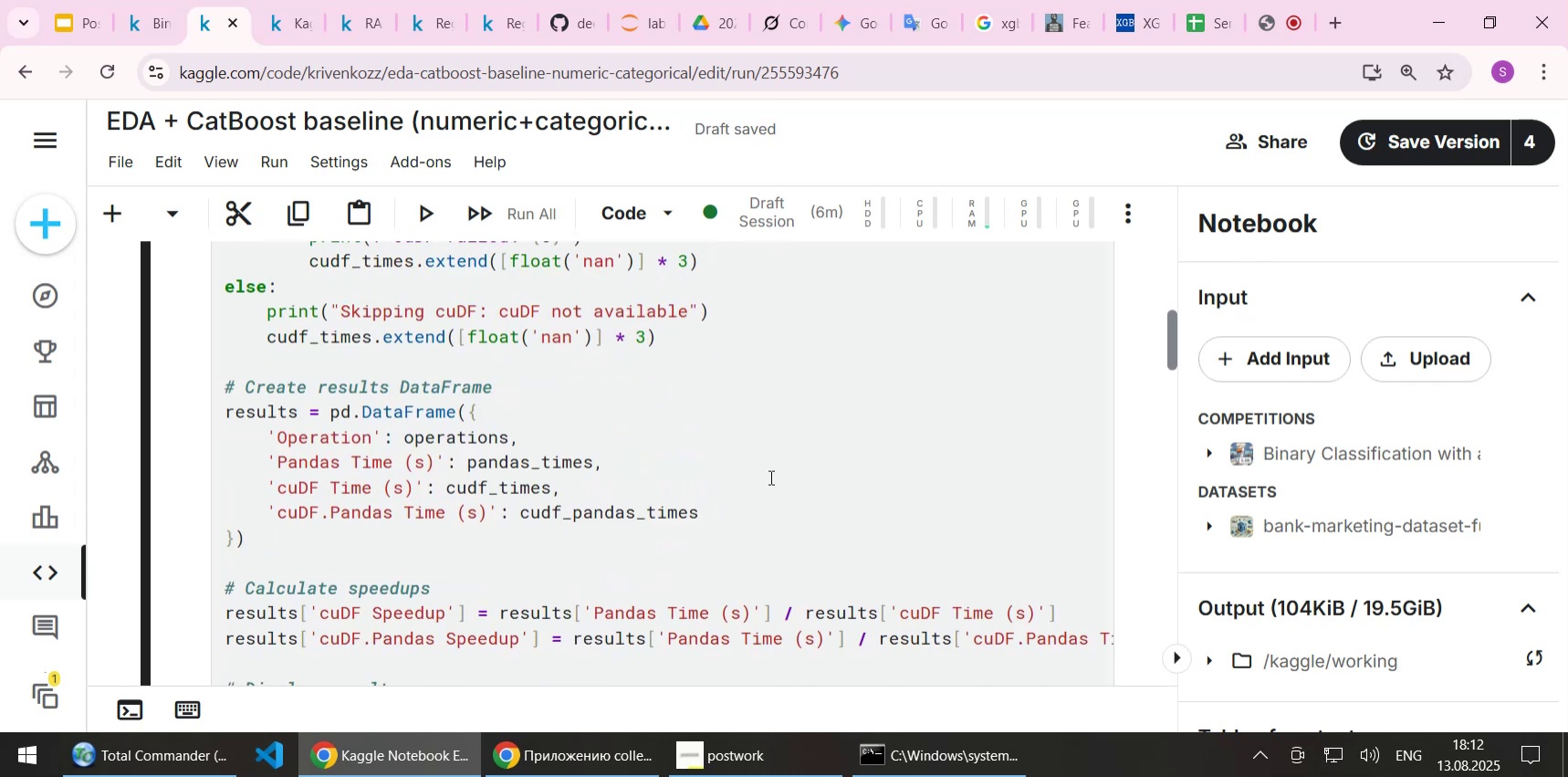 
scroll: coordinate [769, 477], scroll_direction: up, amount: 11.0
 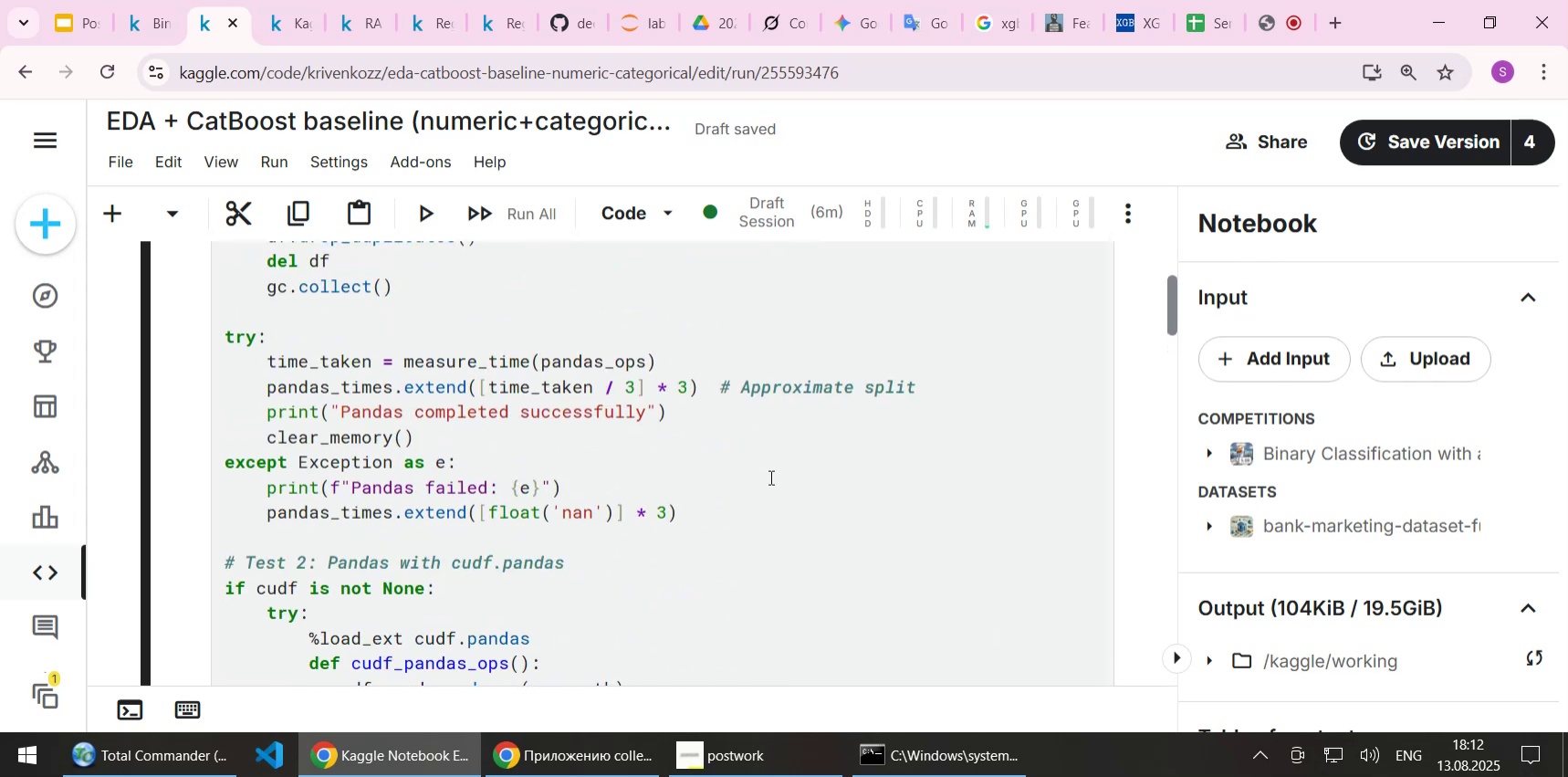 
scroll: coordinate [769, 477], scroll_direction: none, amount: 0.0
 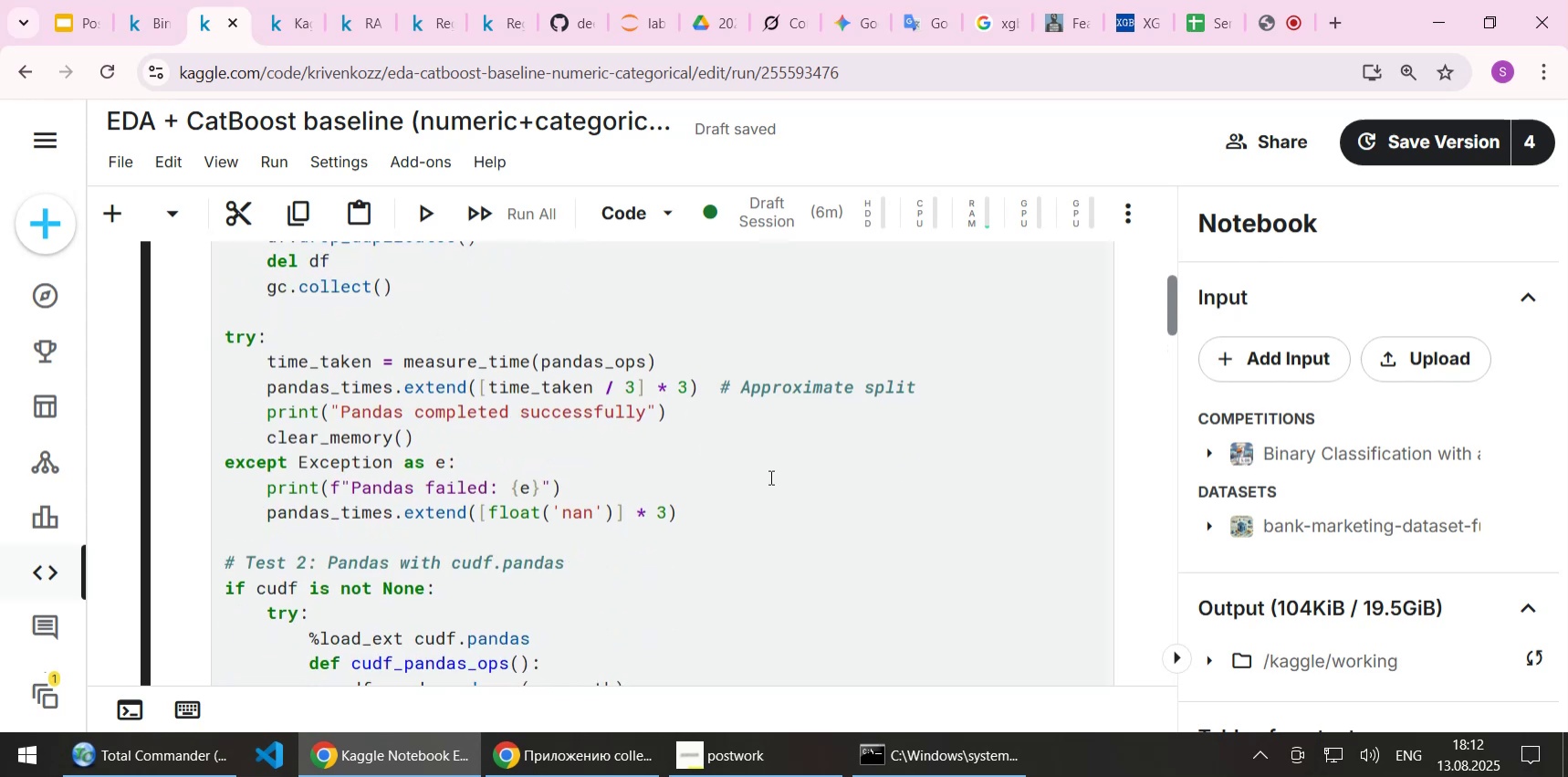 
scroll: coordinate [769, 477], scroll_direction: down, amount: 15.0
 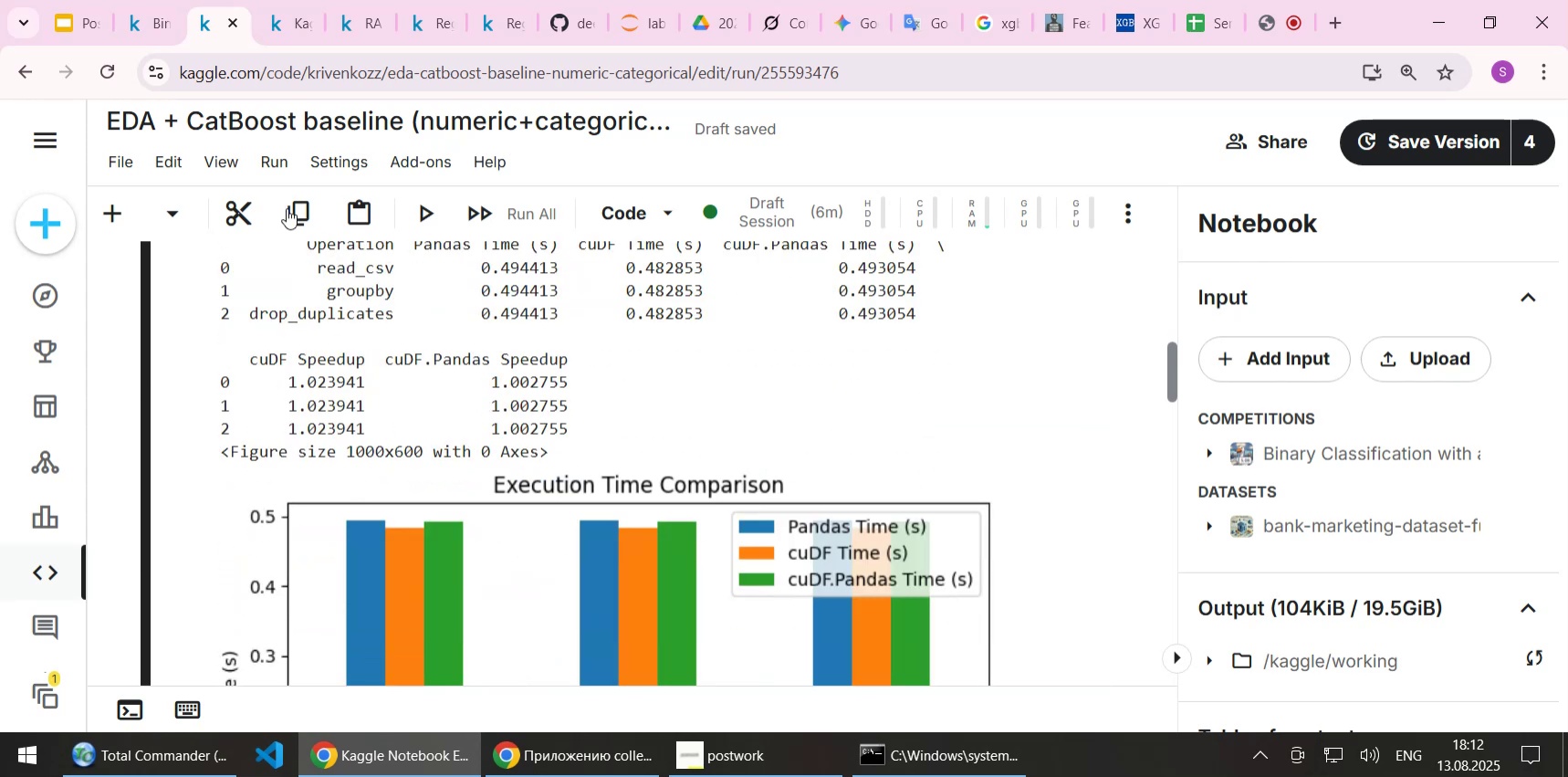 
left_click([334, 160])
 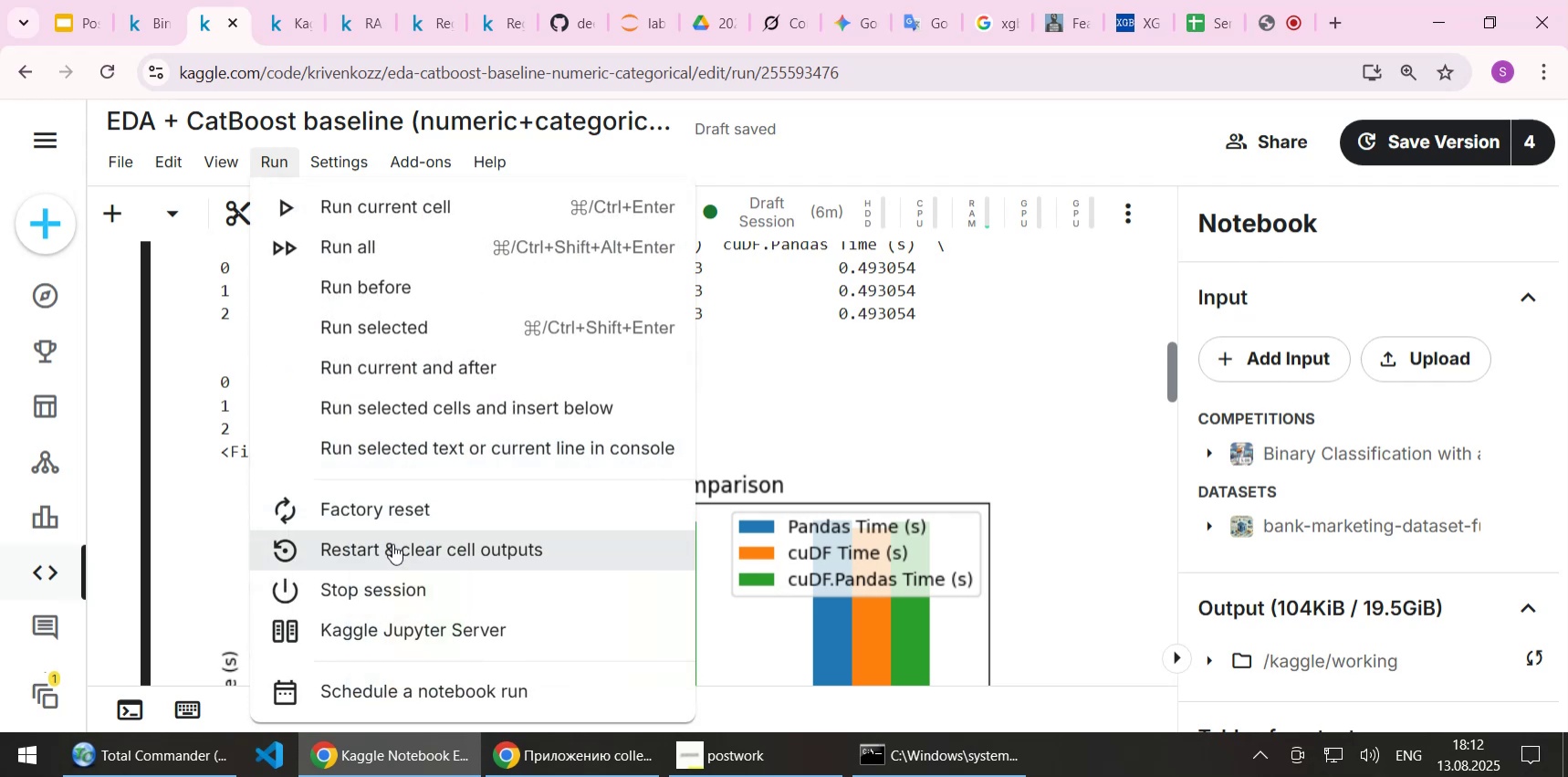 
left_click([406, 554])
 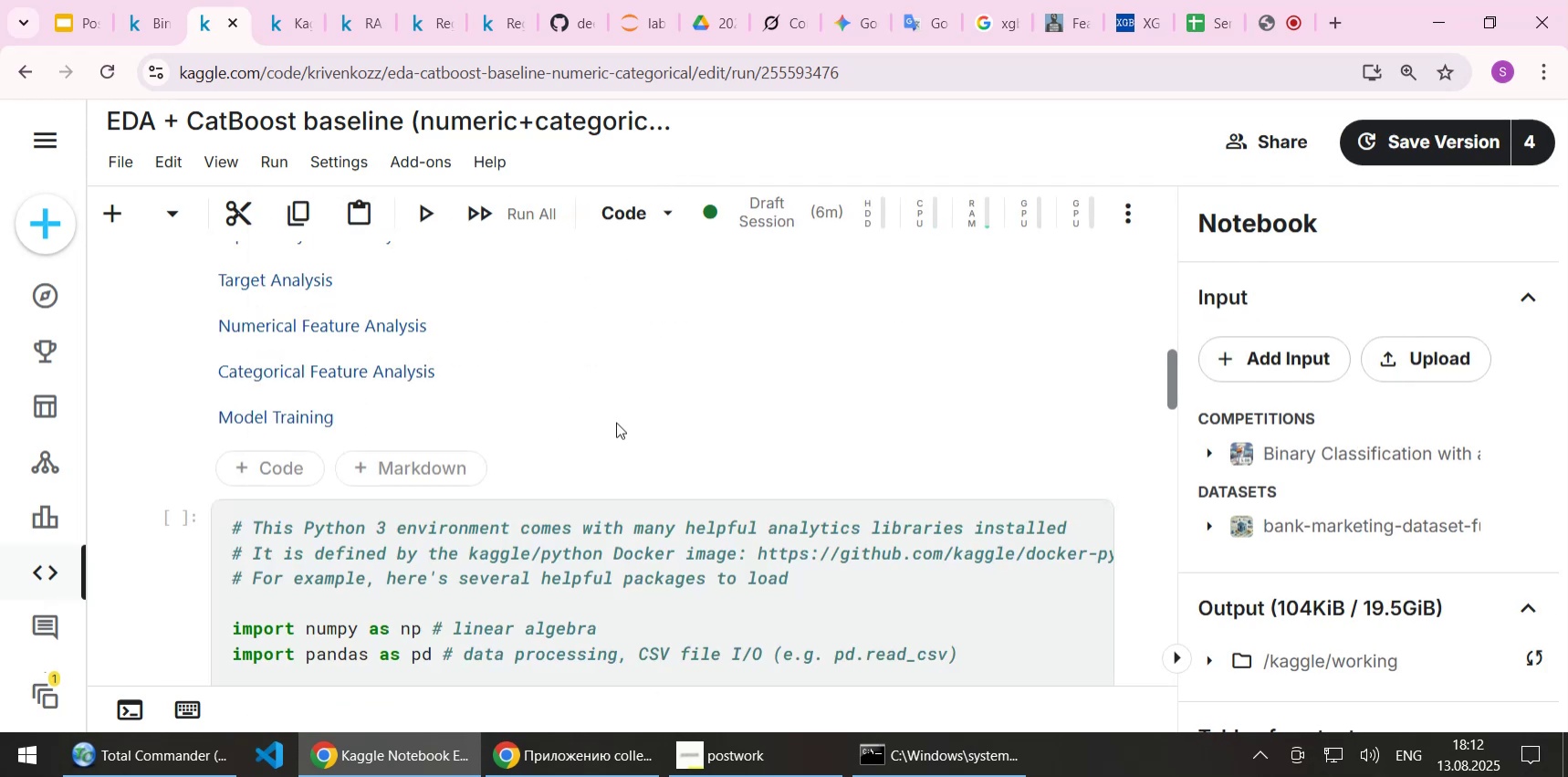 
scroll: coordinate [634, 410], scroll_direction: up, amount: 9.0
 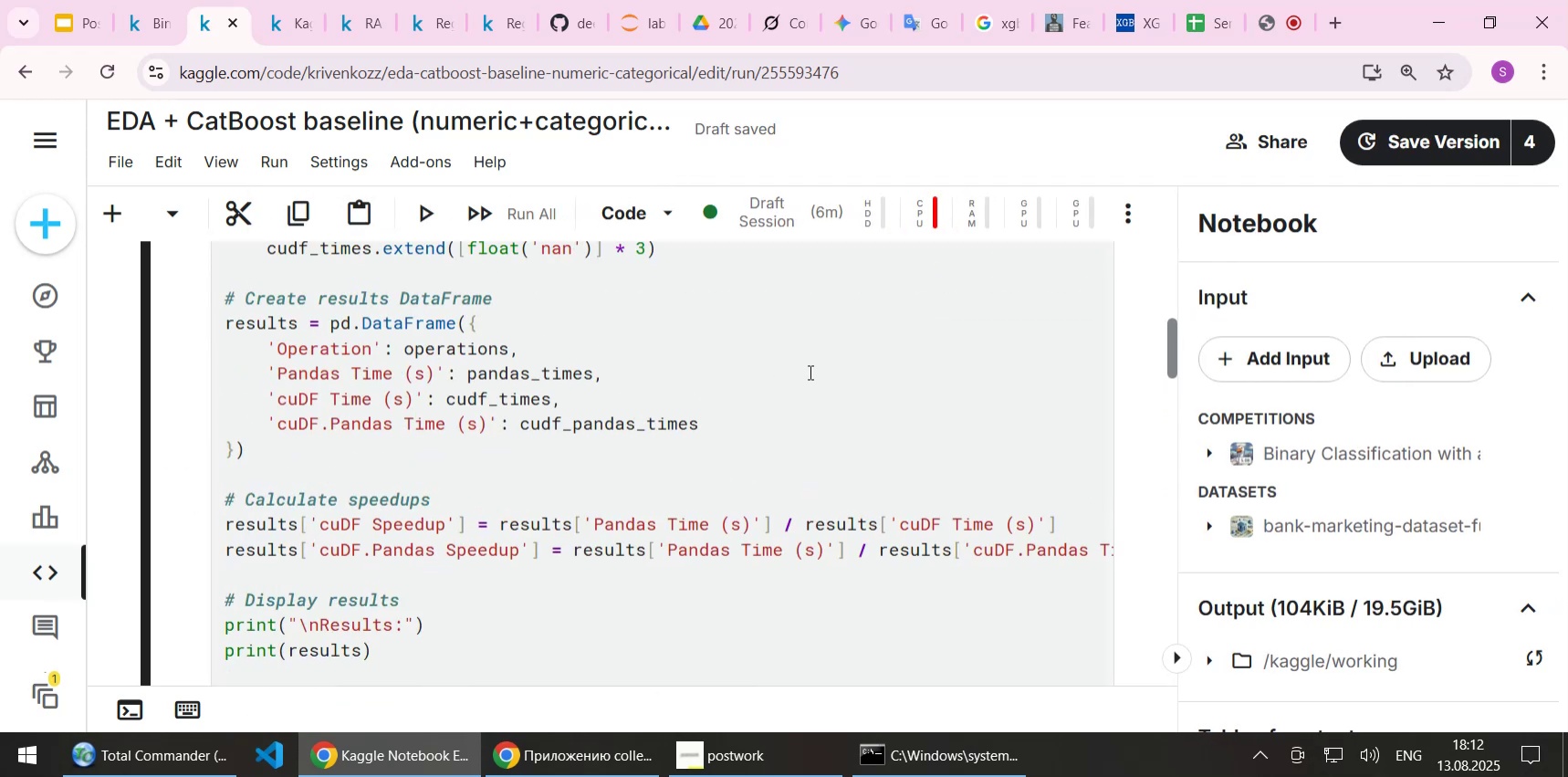 
left_click([811, 372])
 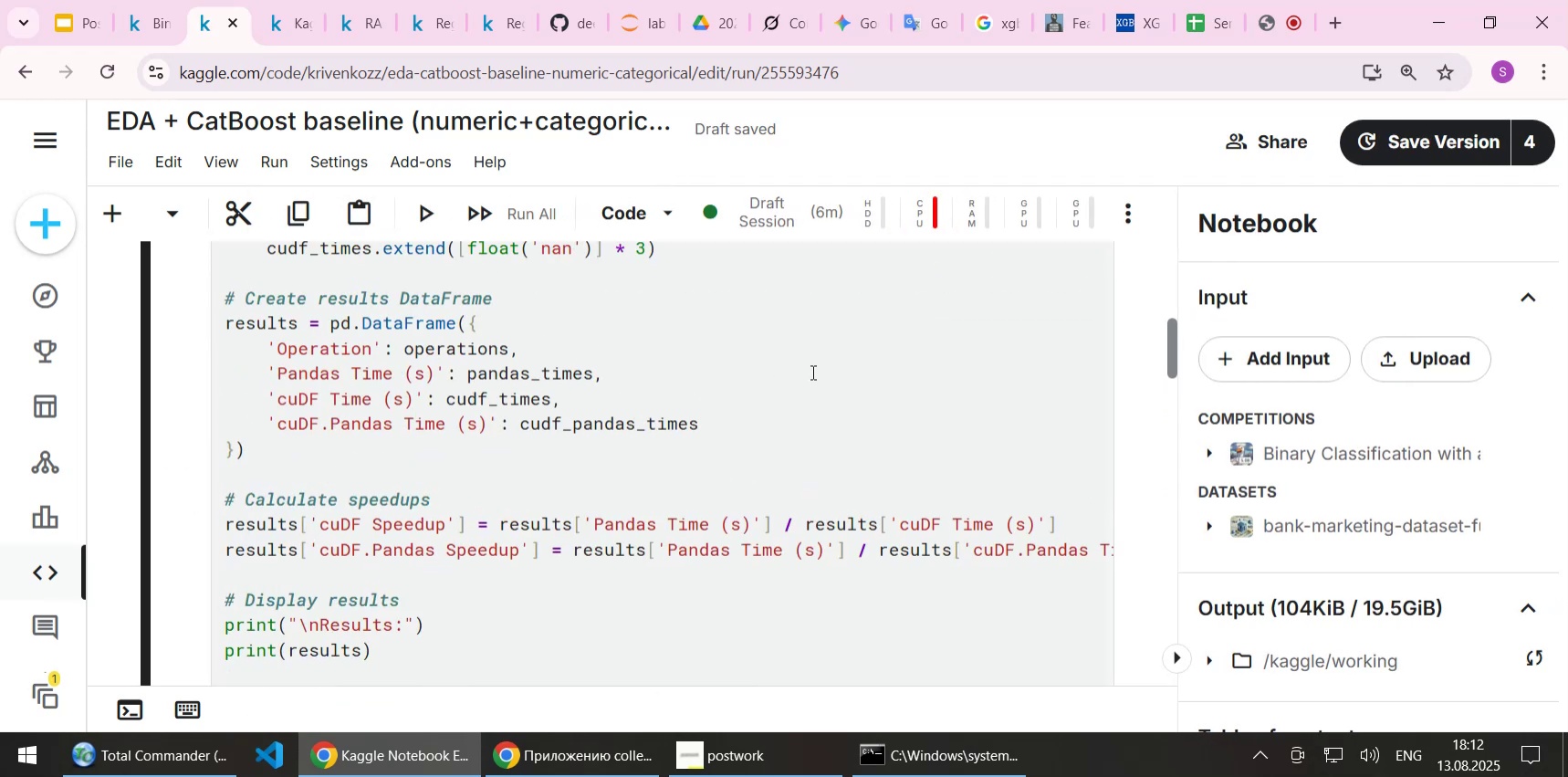 
key(Shift+Enter)
 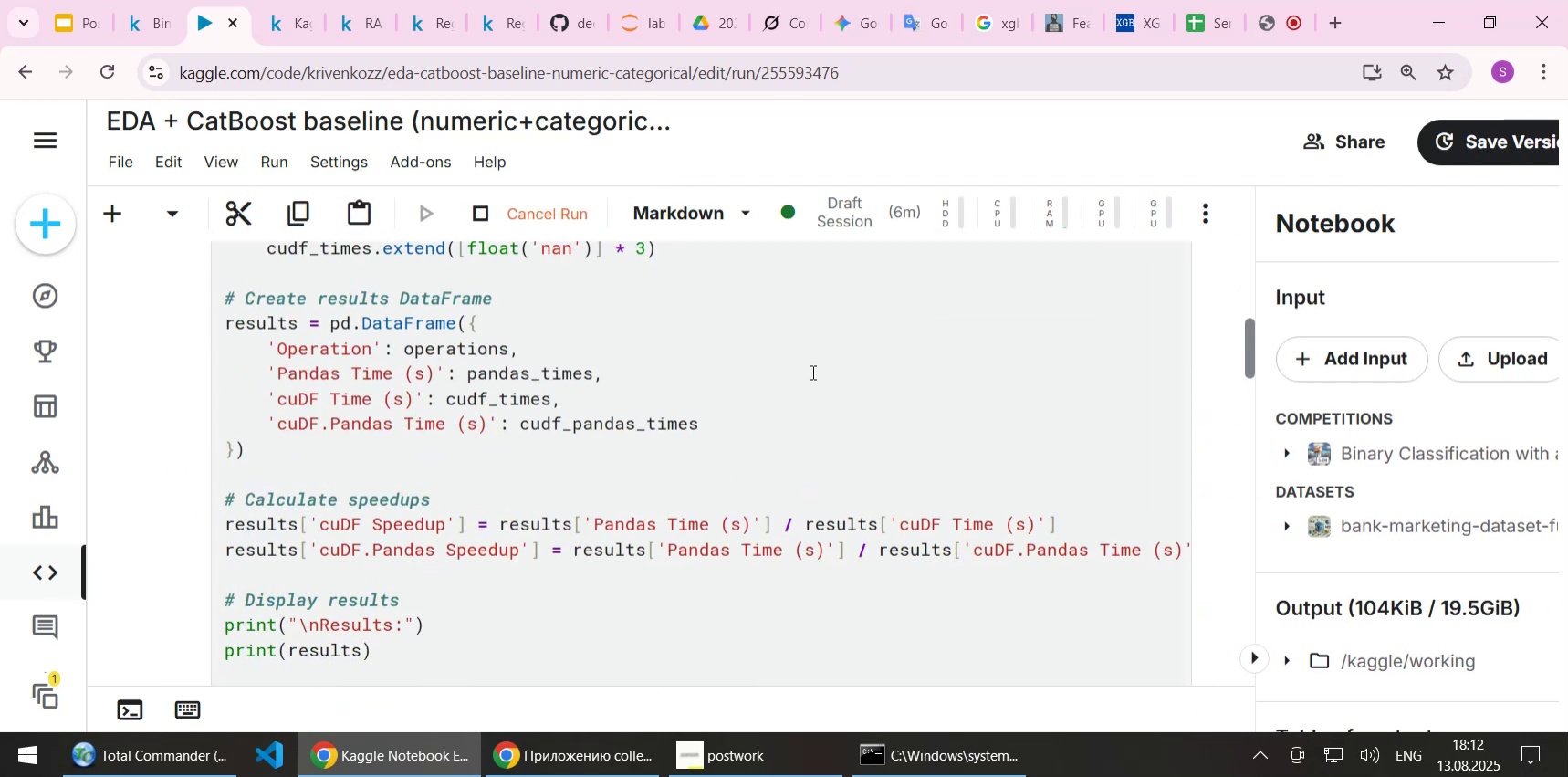 
scroll: coordinate [823, 406], scroll_direction: down, amount: 5.0
 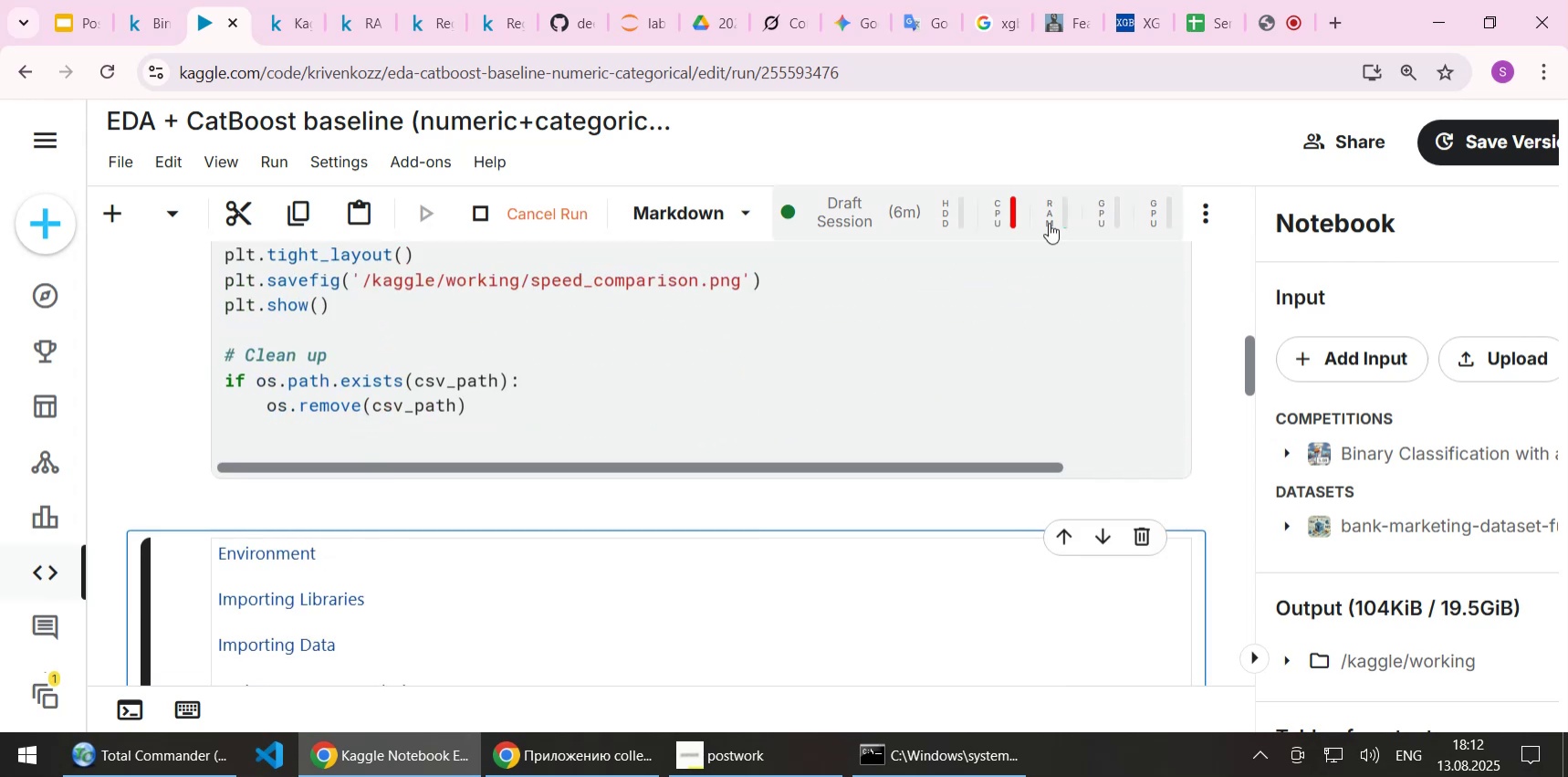 
left_click([1059, 224])
 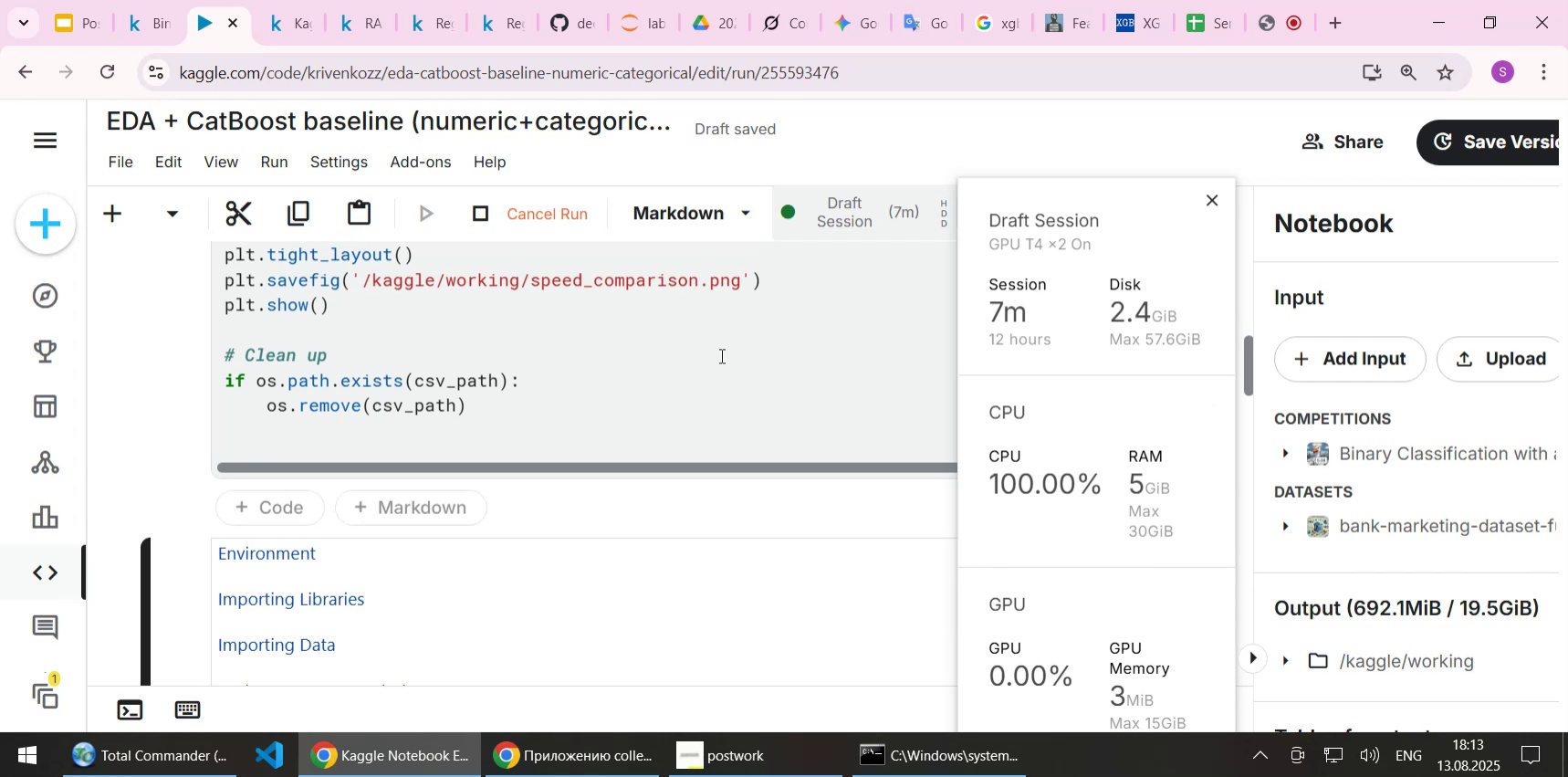 
wait(76.28)
 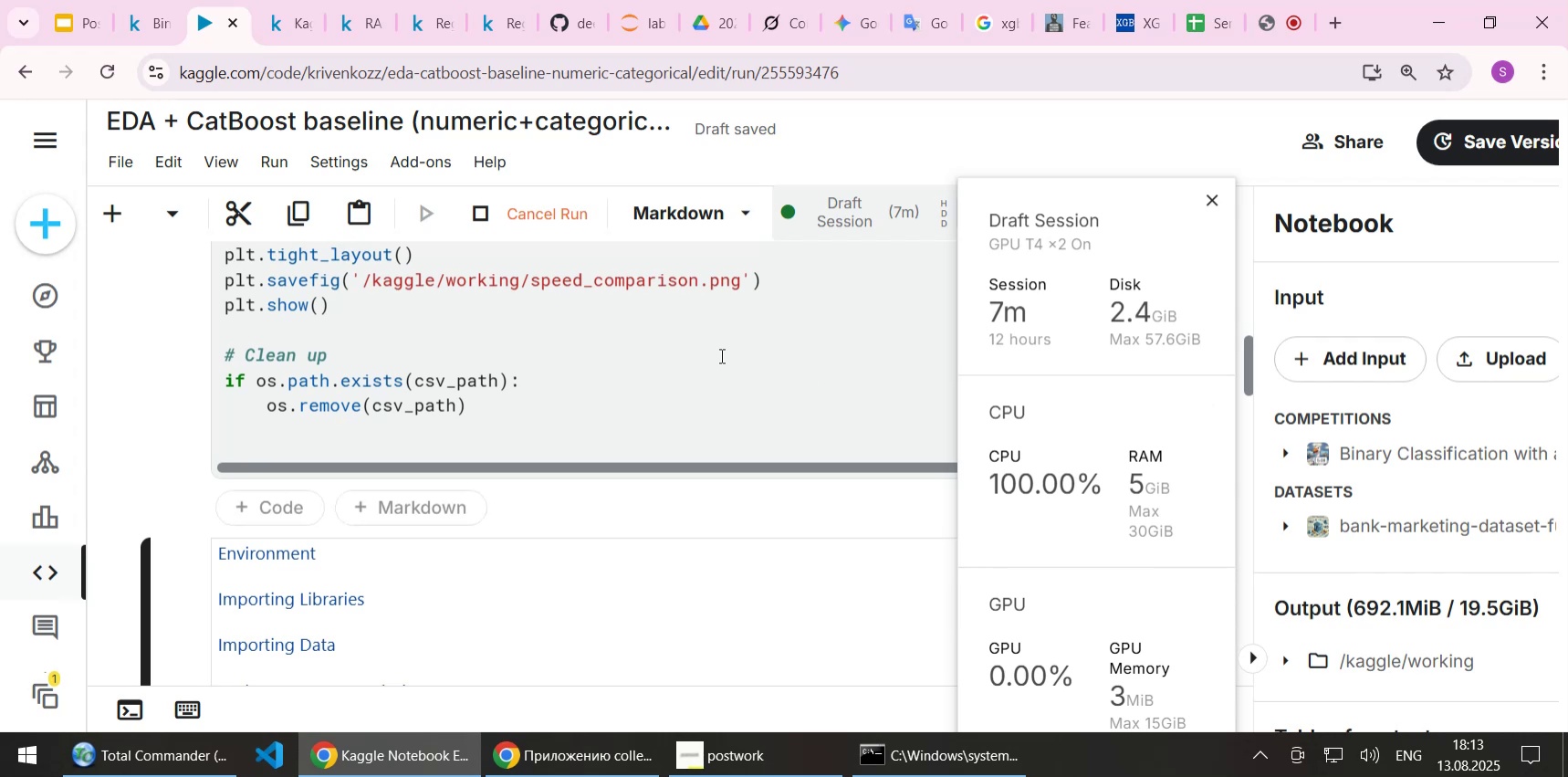 
left_click([1216, 204])
 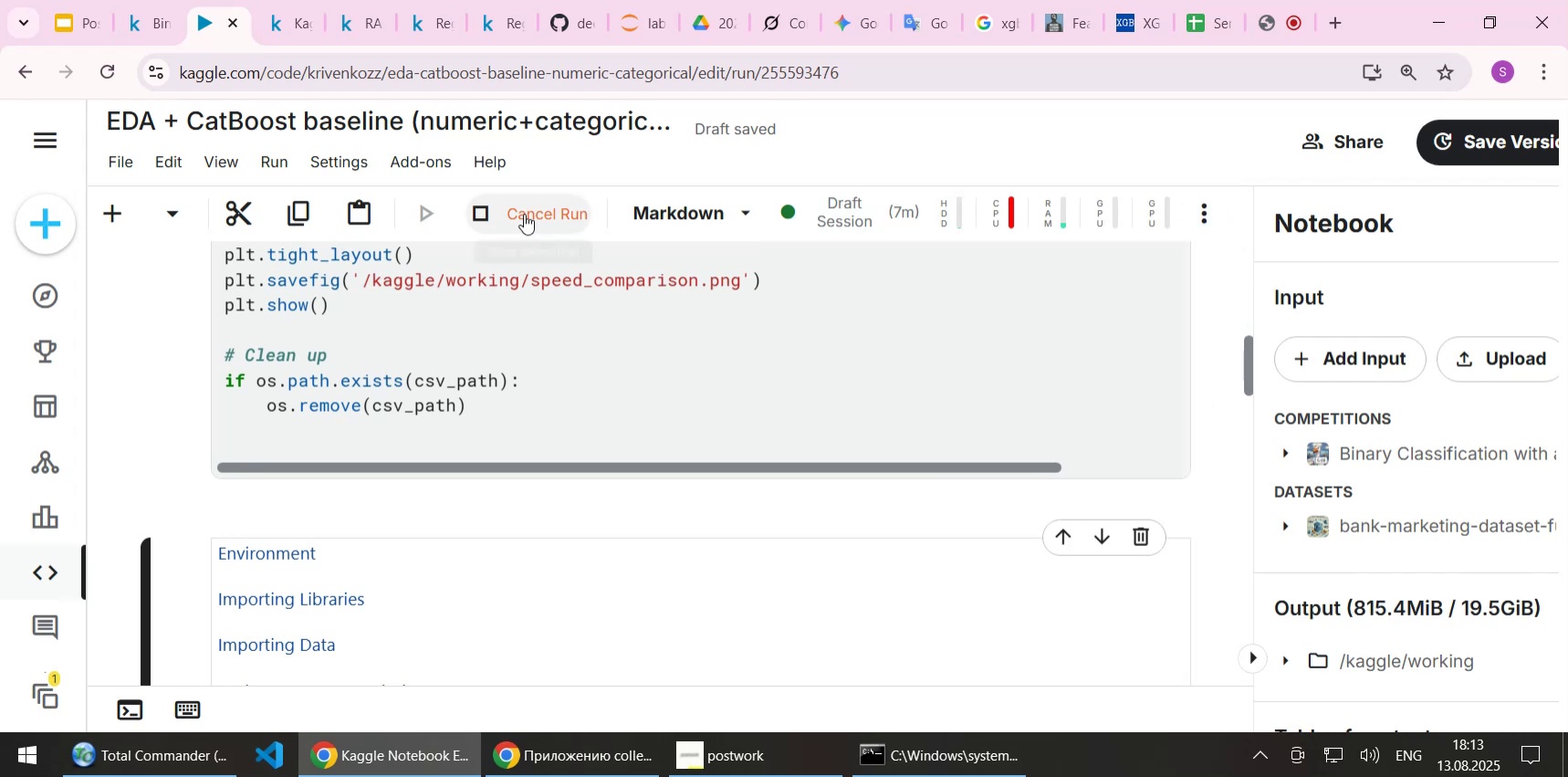 
left_click([524, 213])
 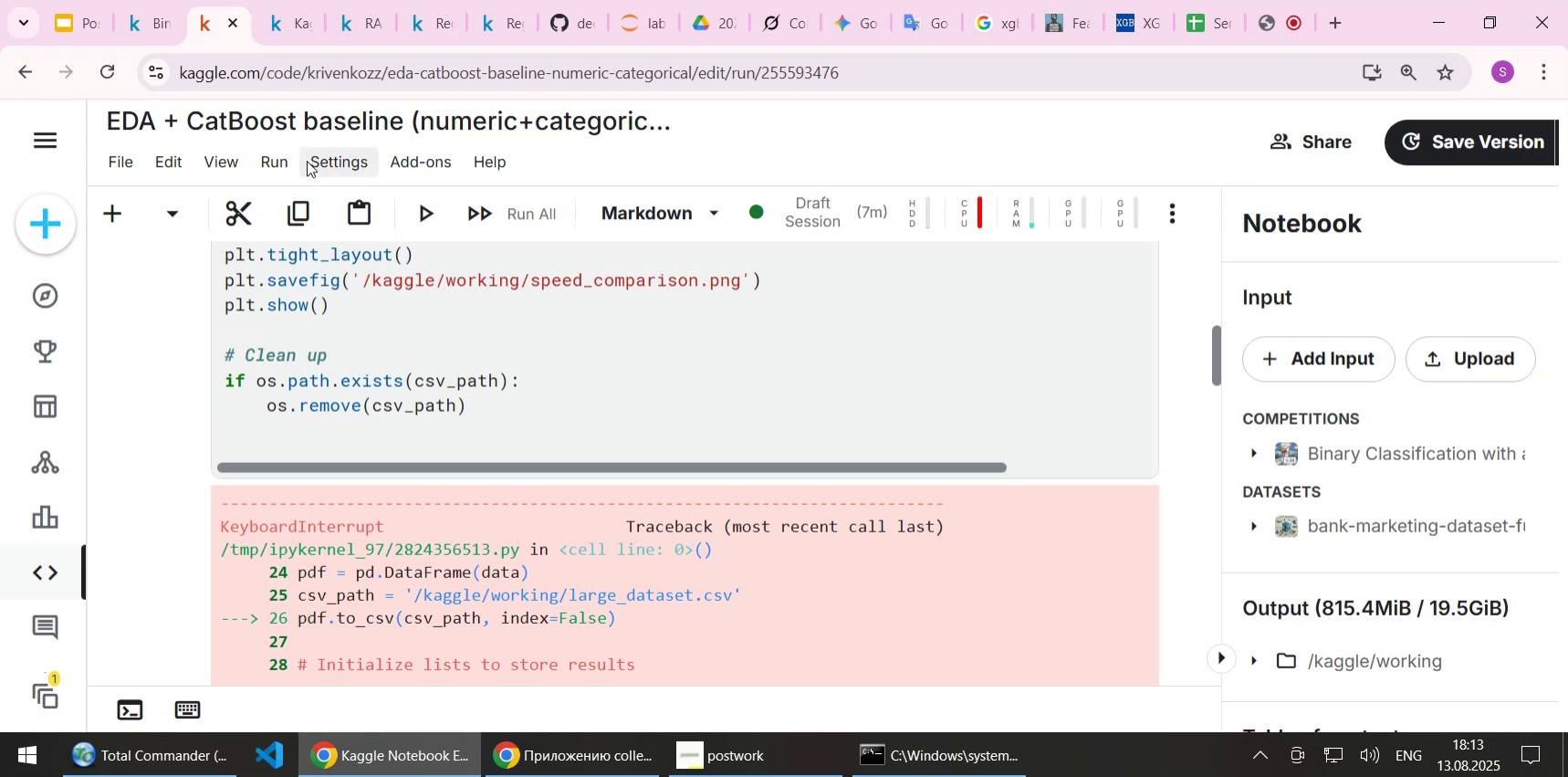 
left_click([308, 160])
 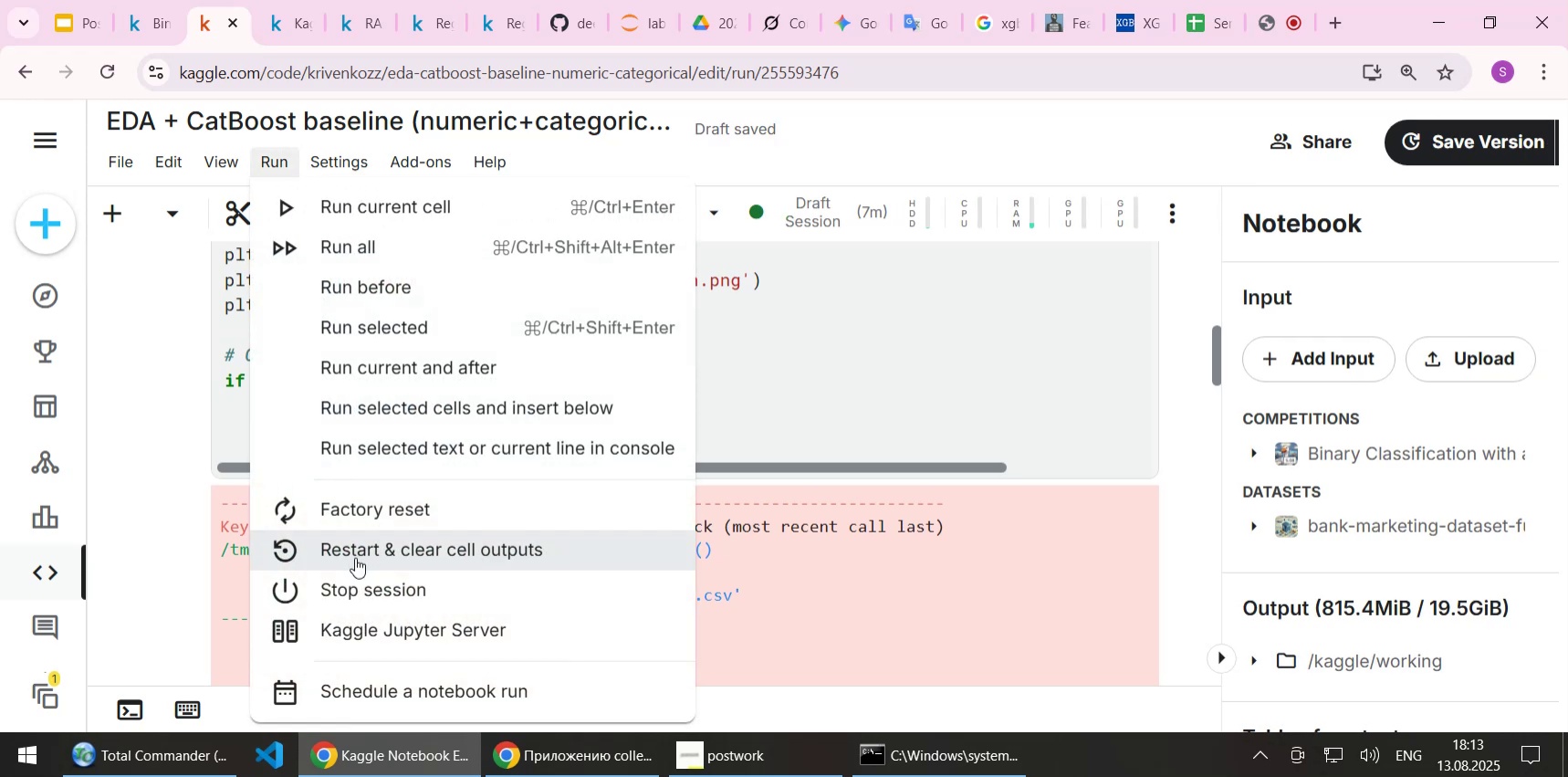 
left_click([356, 550])
 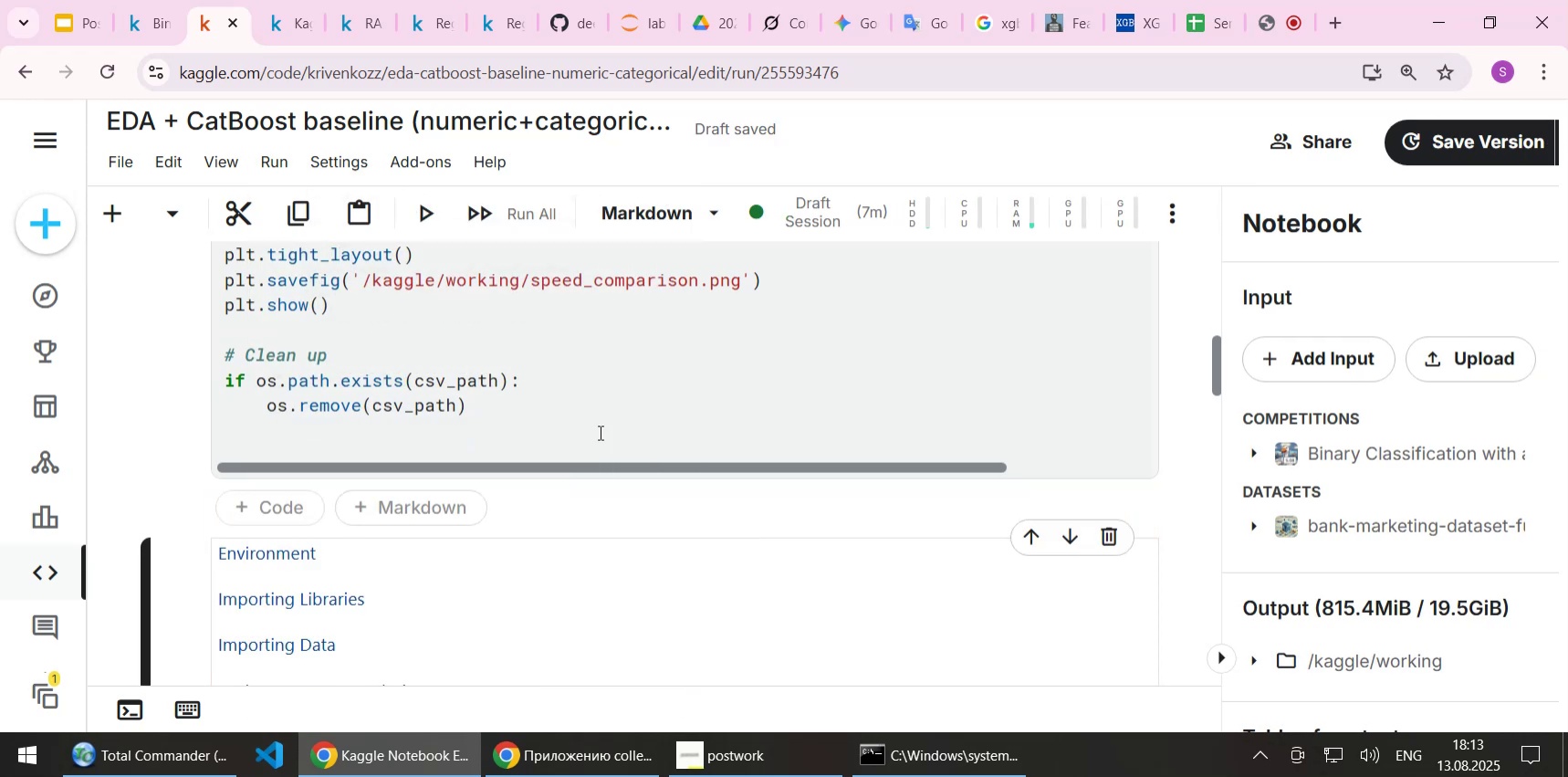 
left_click([622, 378])
 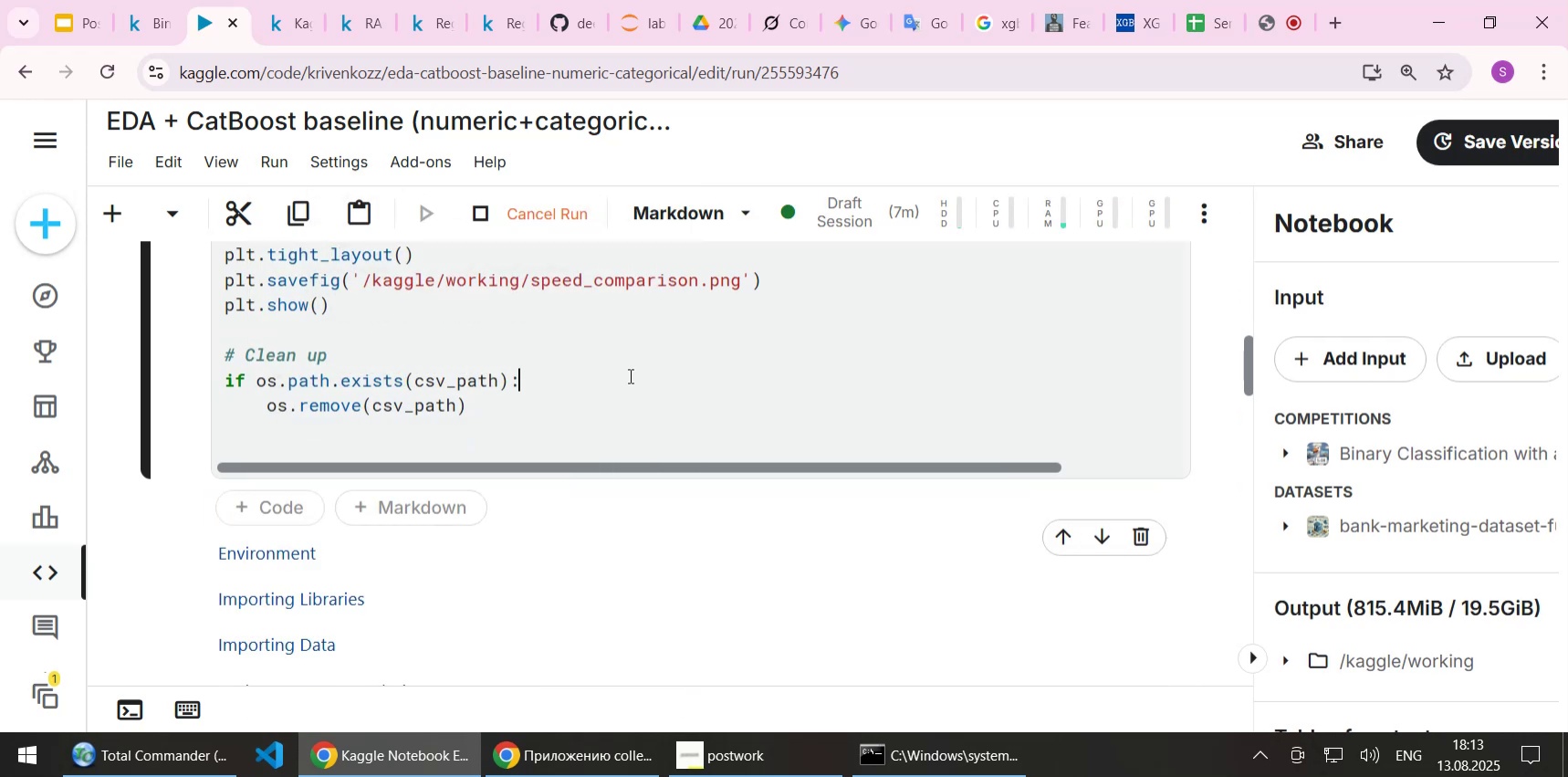 
scroll: coordinate [620, 377], scroll_direction: up, amount: 12.0
 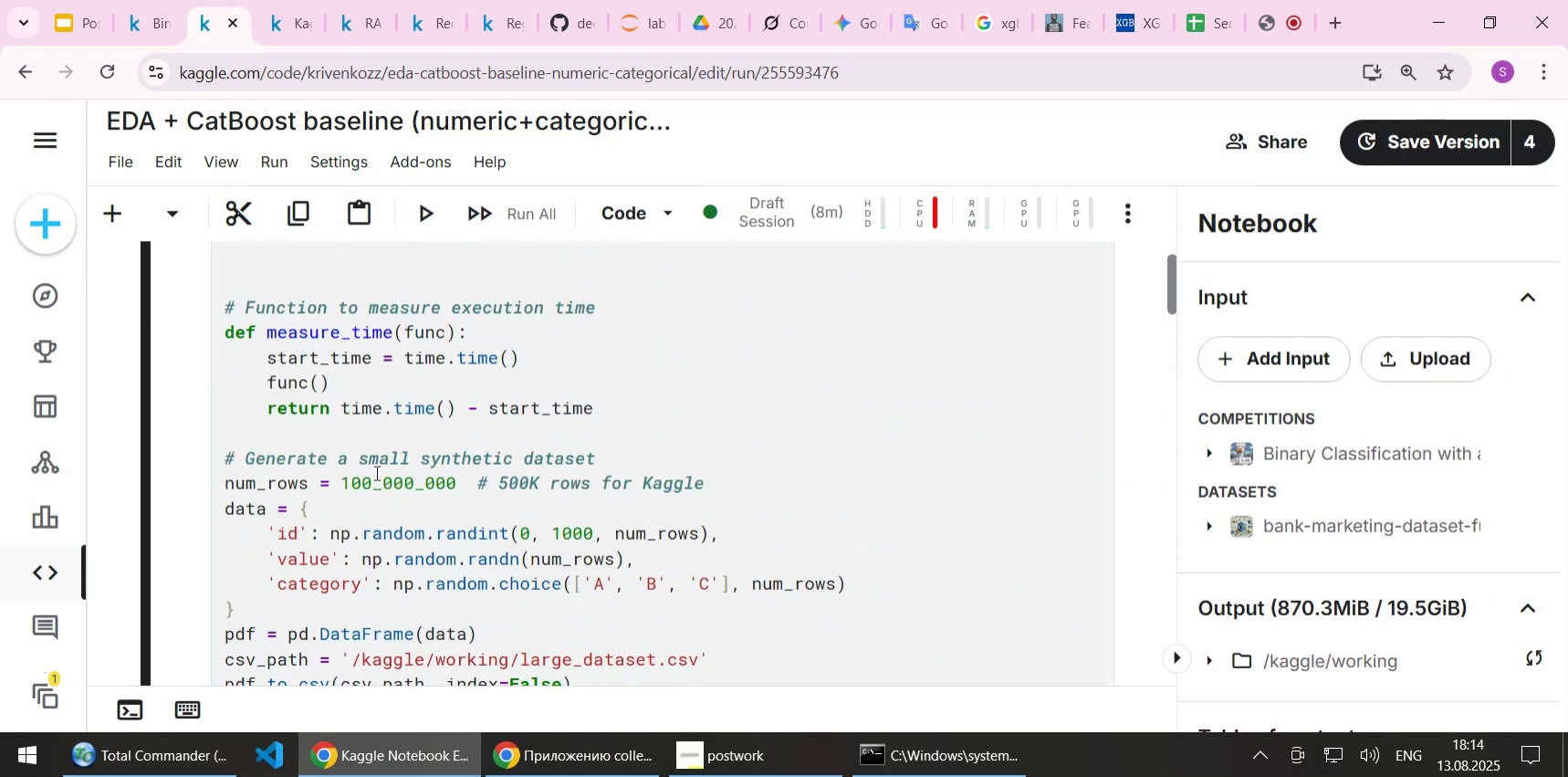 
left_click([368, 478])
 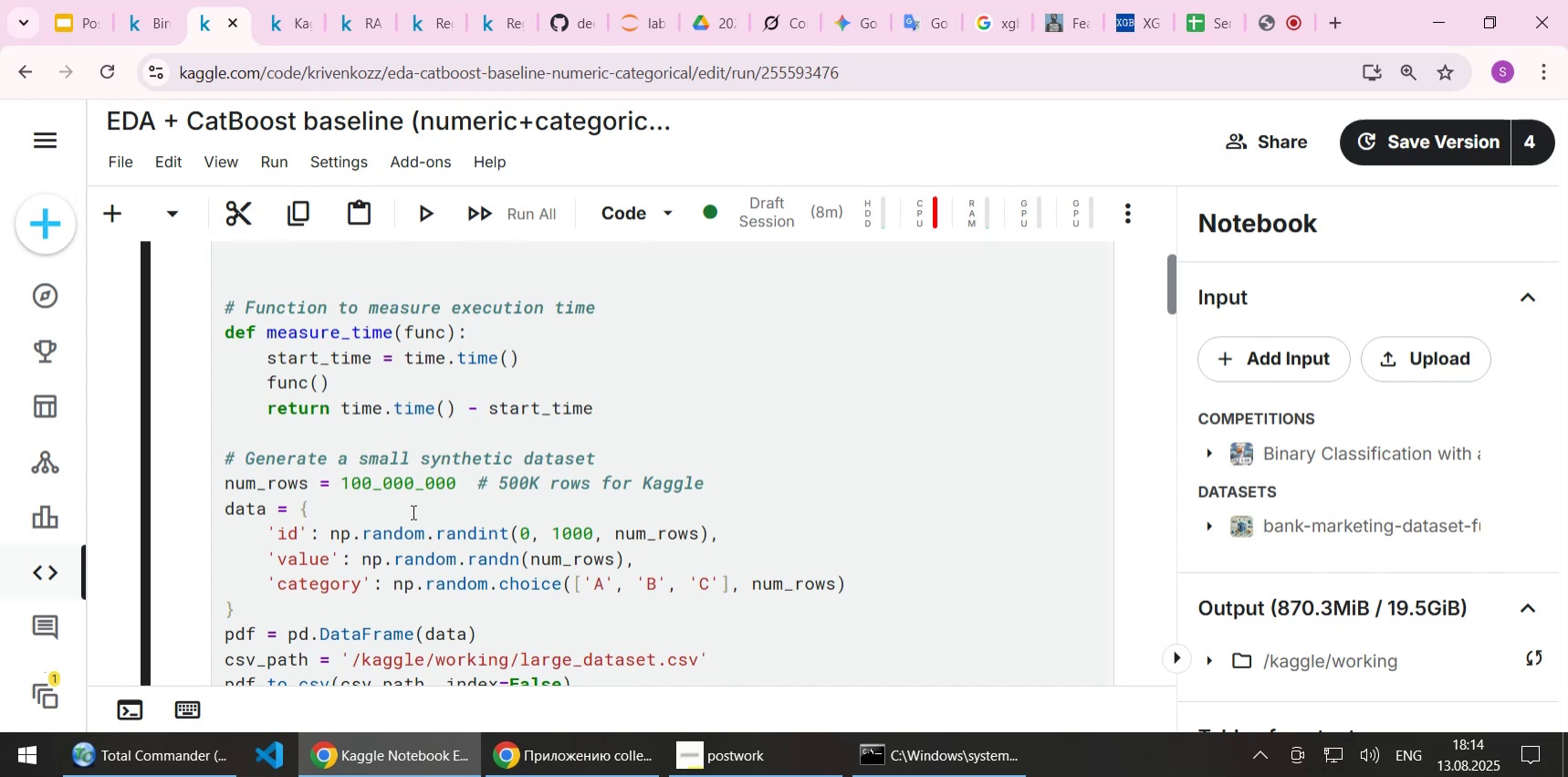 
key(ArrowLeft)
 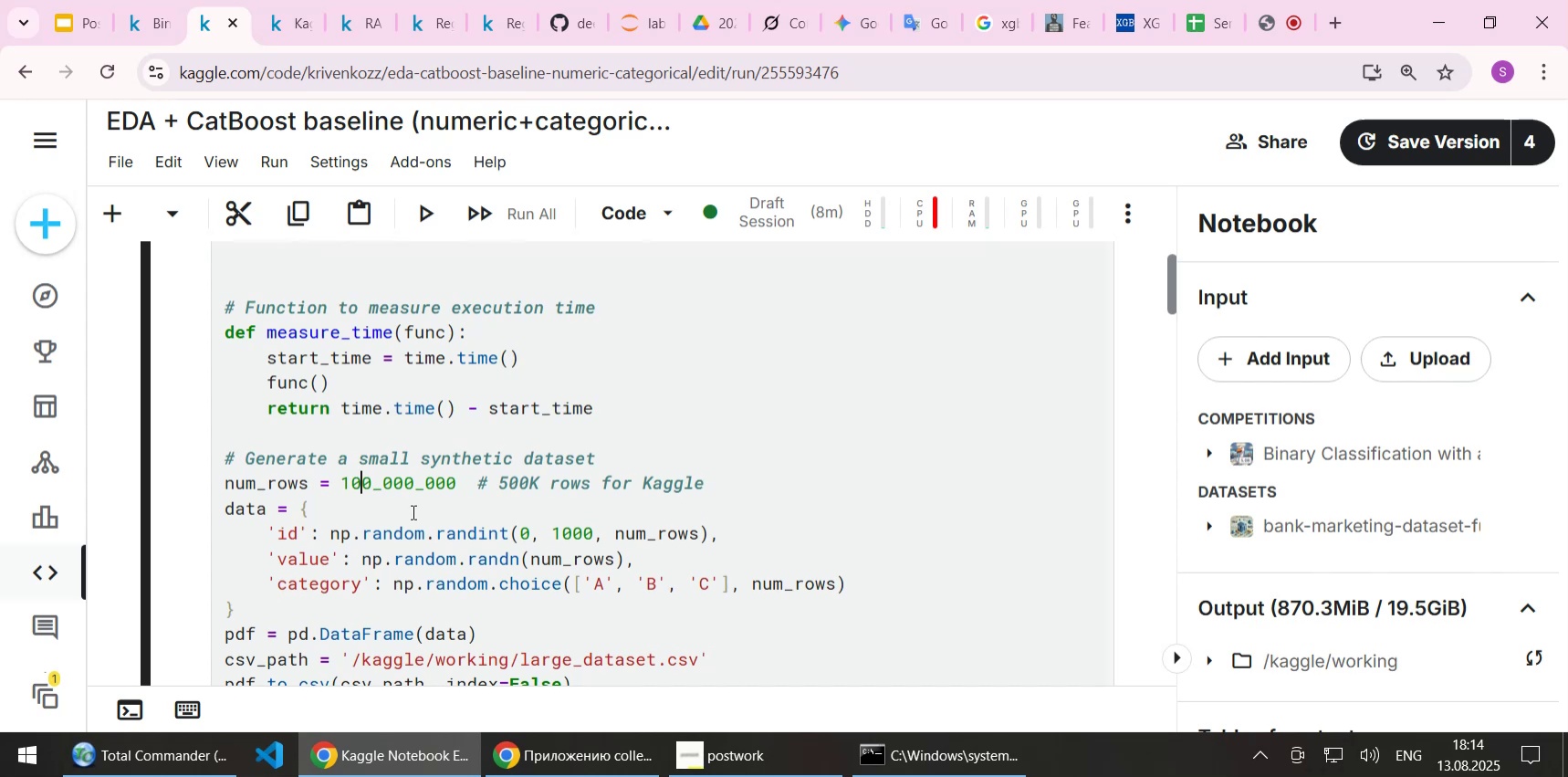 
key(Delete)
 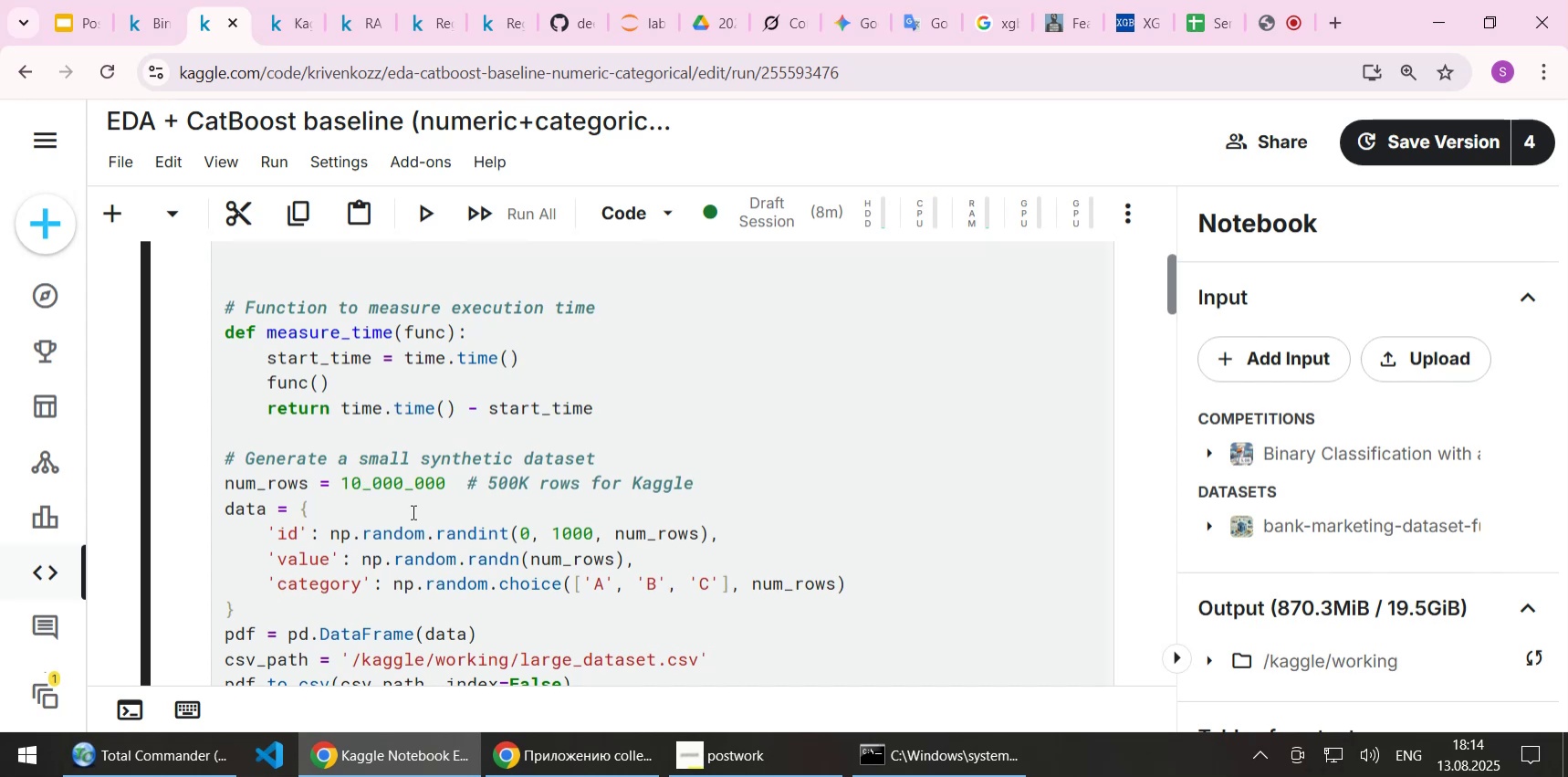 
key(Shift+Enter)
 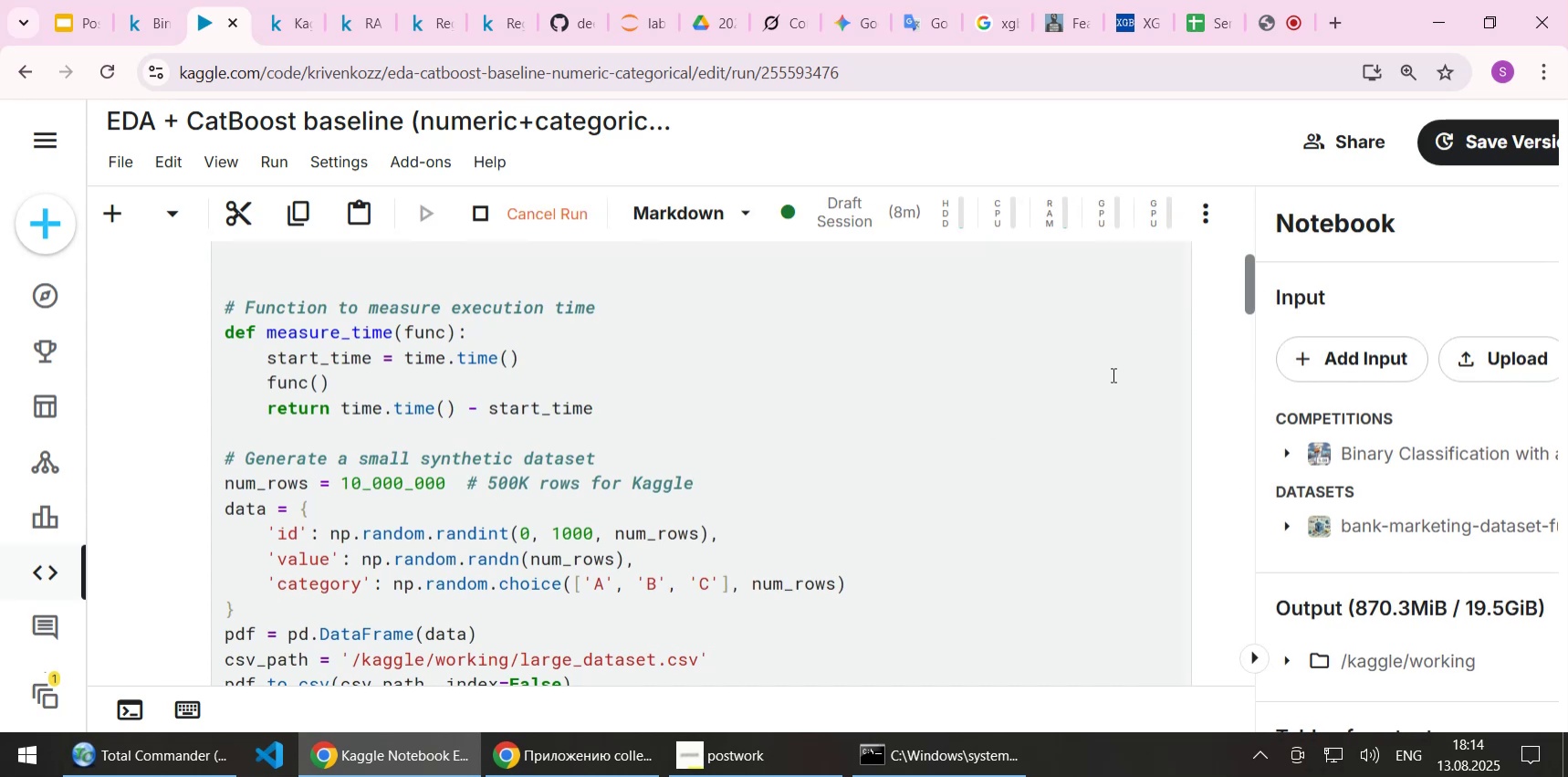 
scroll: coordinate [1213, 467], scroll_direction: down, amount: 14.0
 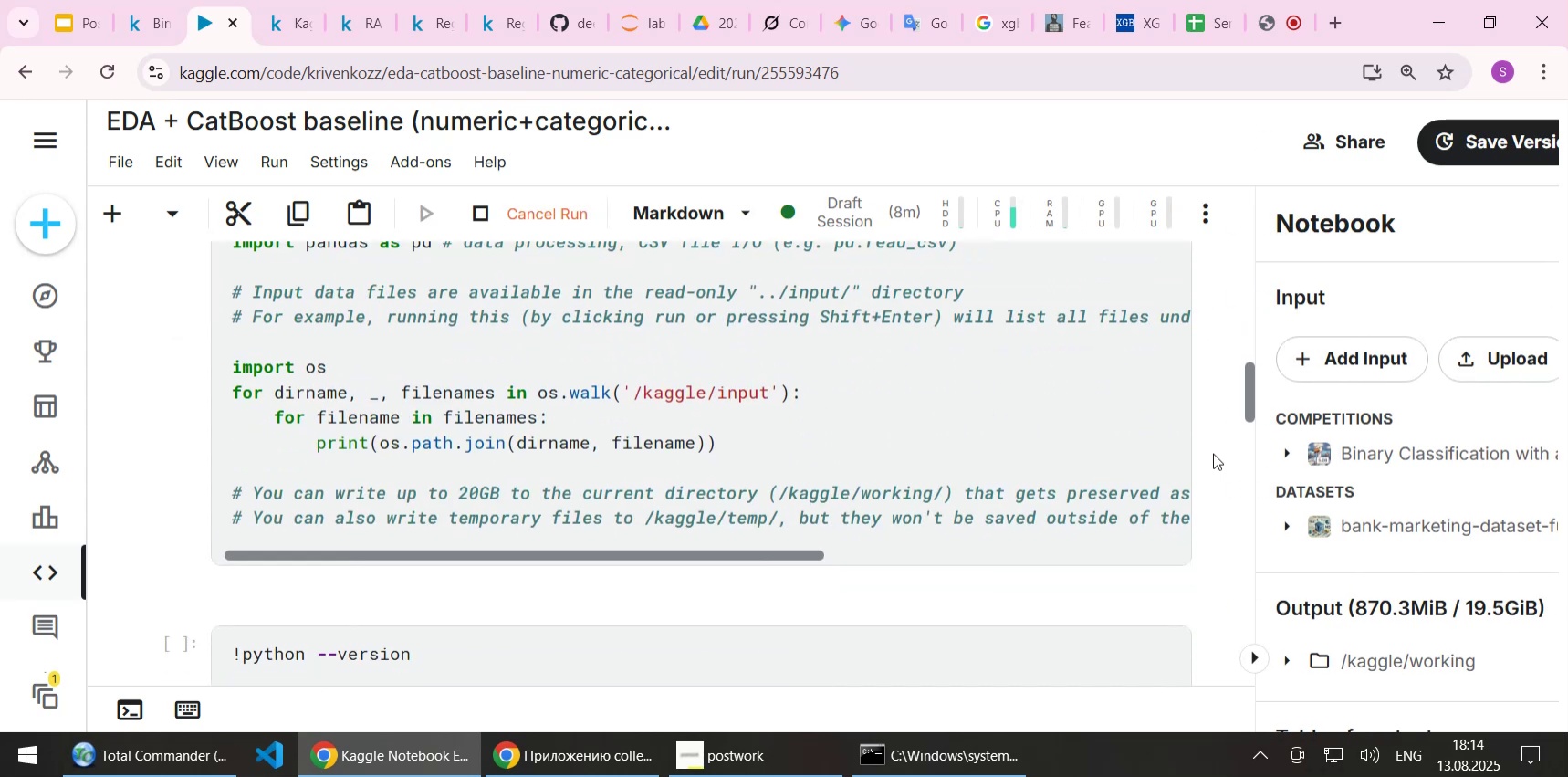 
scroll: coordinate [1109, 415], scroll_direction: up, amount: 9.0
 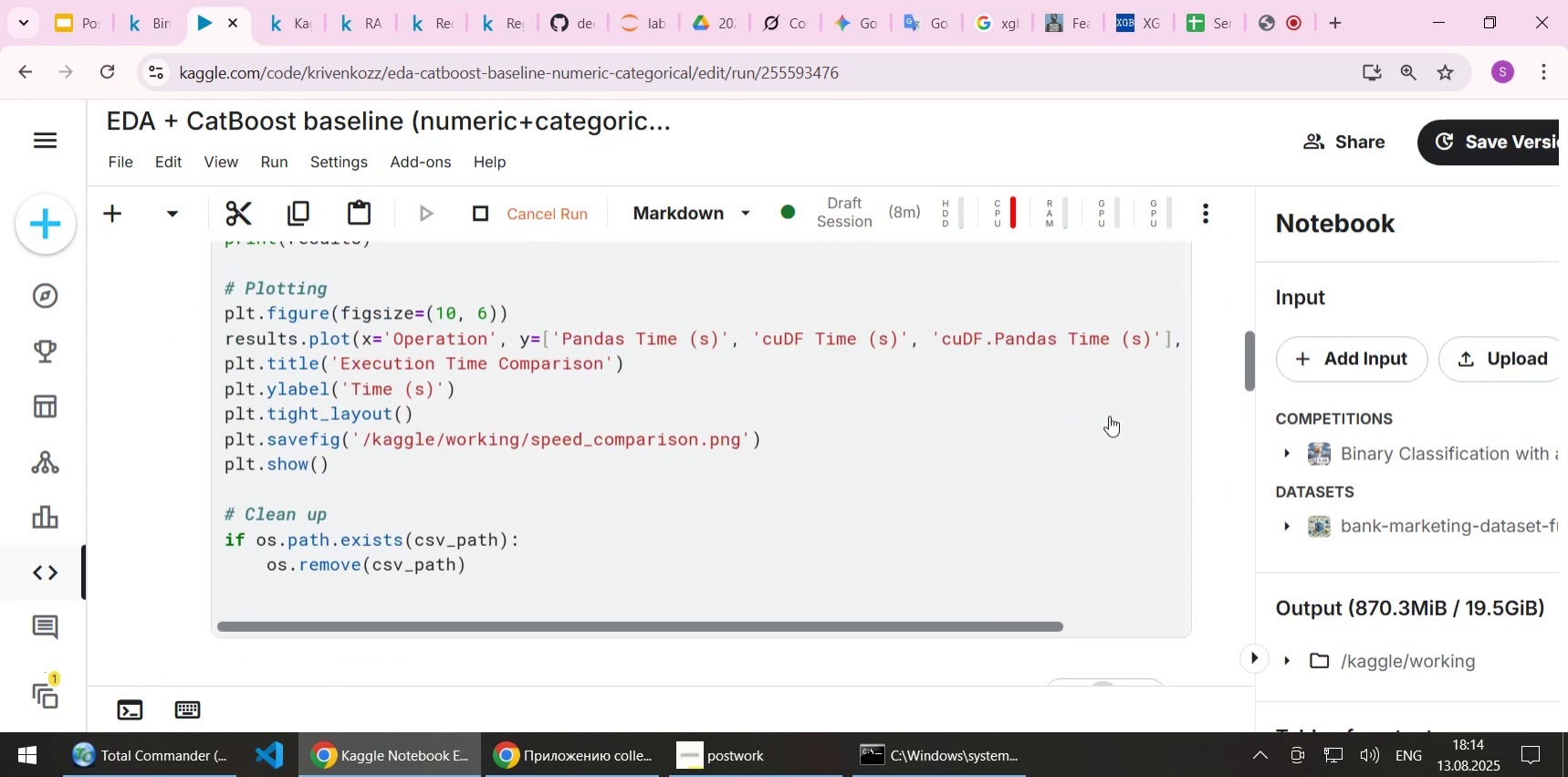 
scroll: coordinate [1109, 418], scroll_direction: down, amount: 1.0
 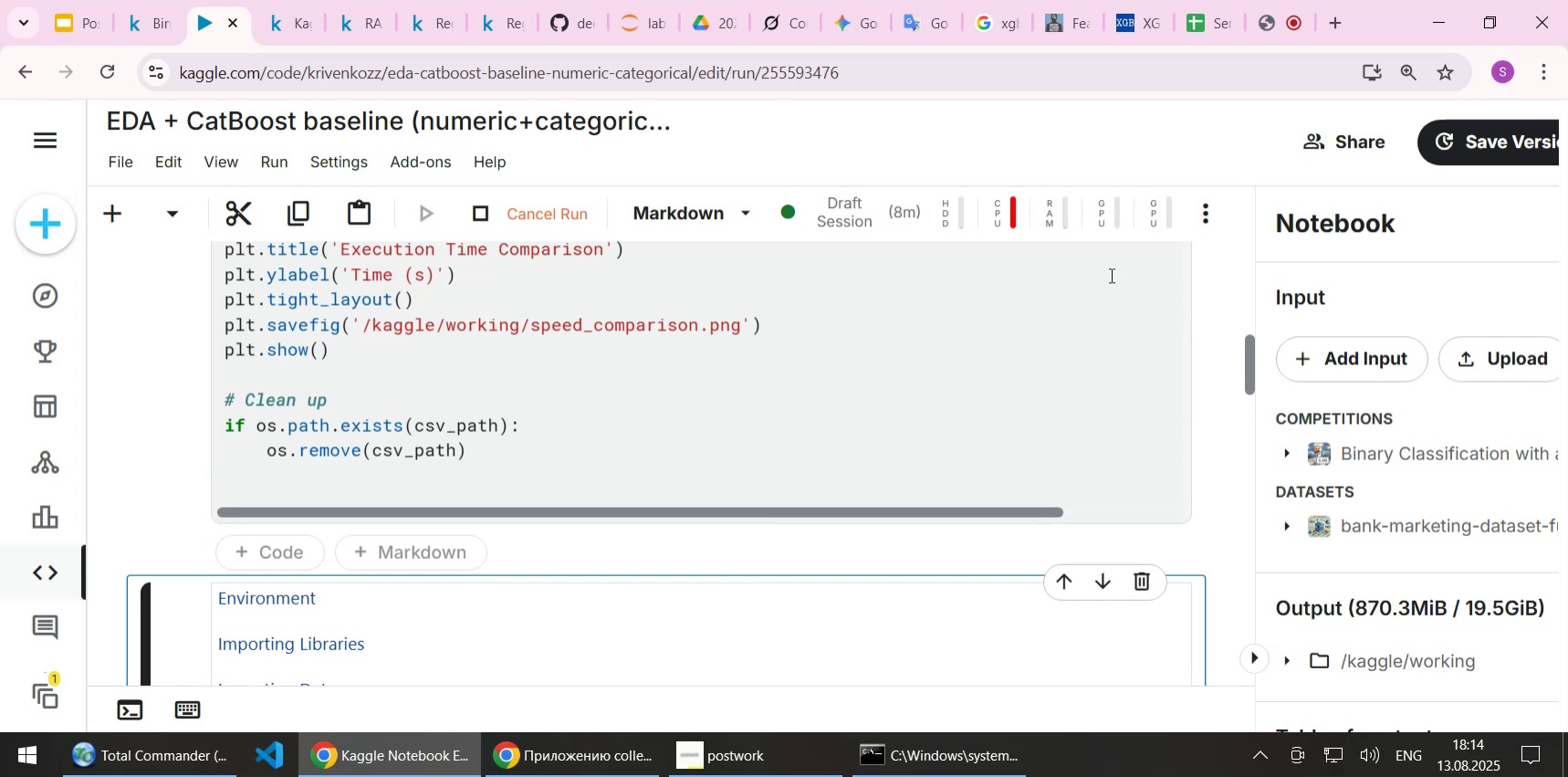 
left_click([1113, 224])
 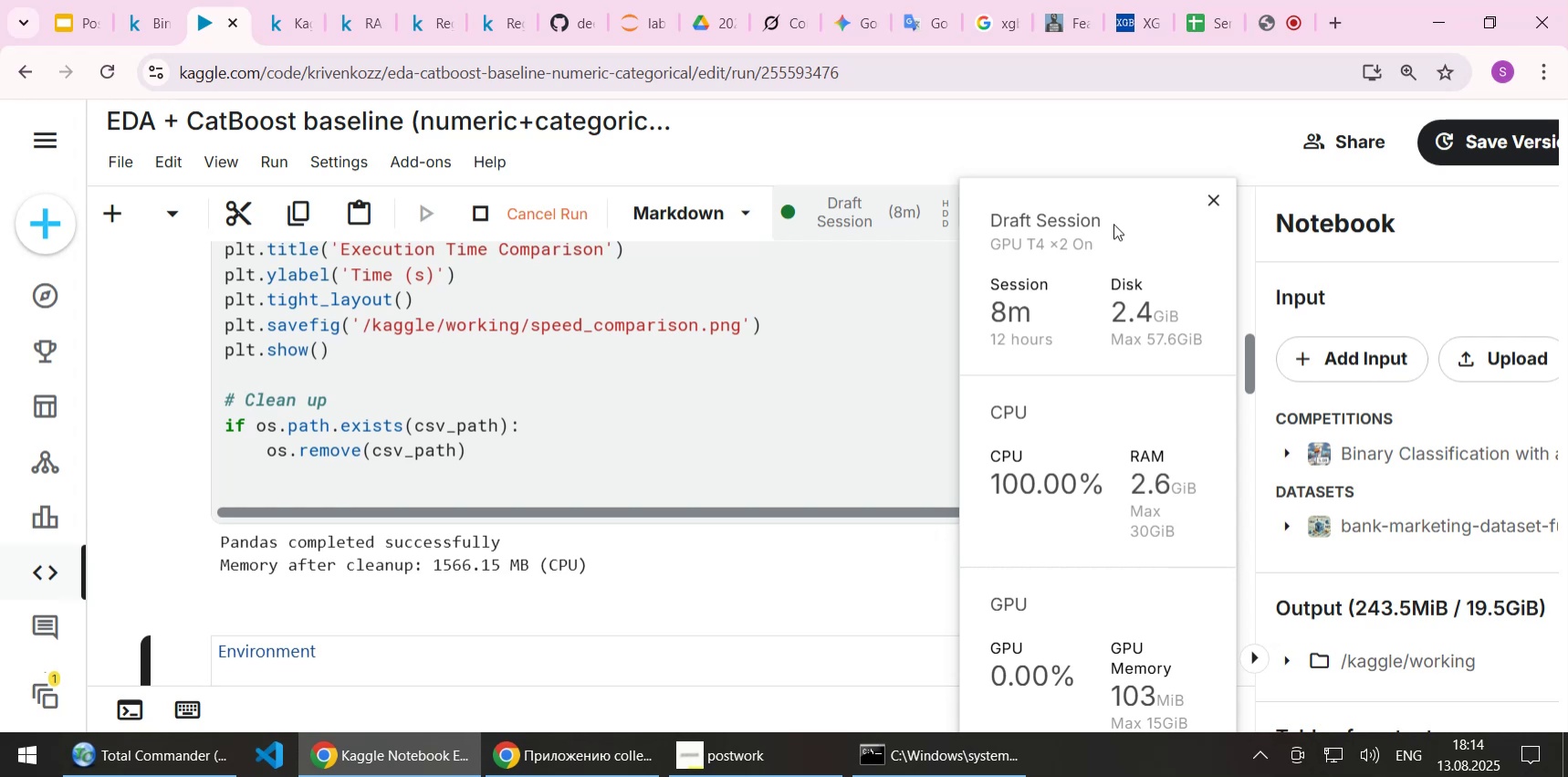 
wait(35.11)
 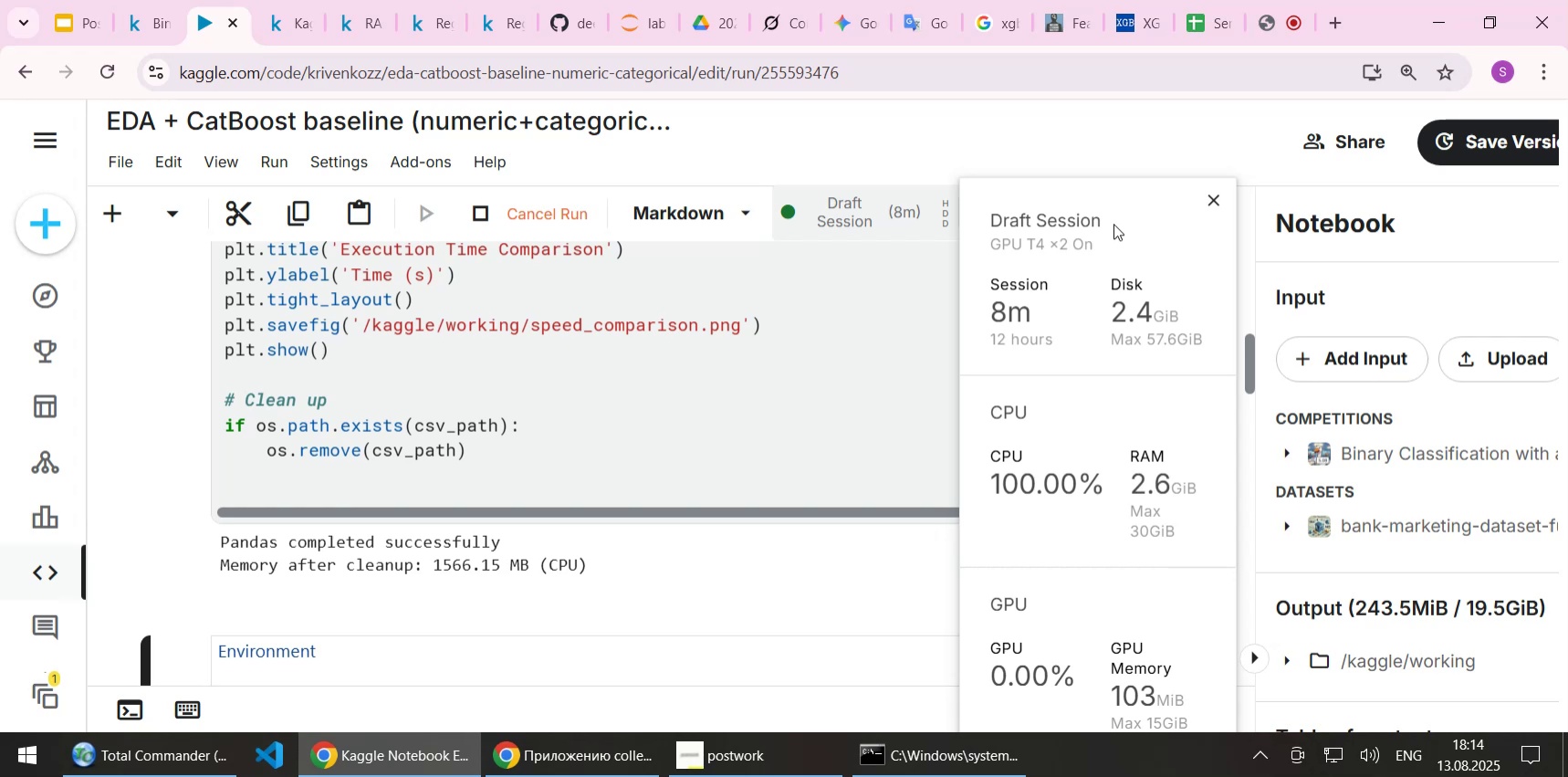 
scroll: coordinate [803, 355], scroll_direction: down, amount: 6.0
 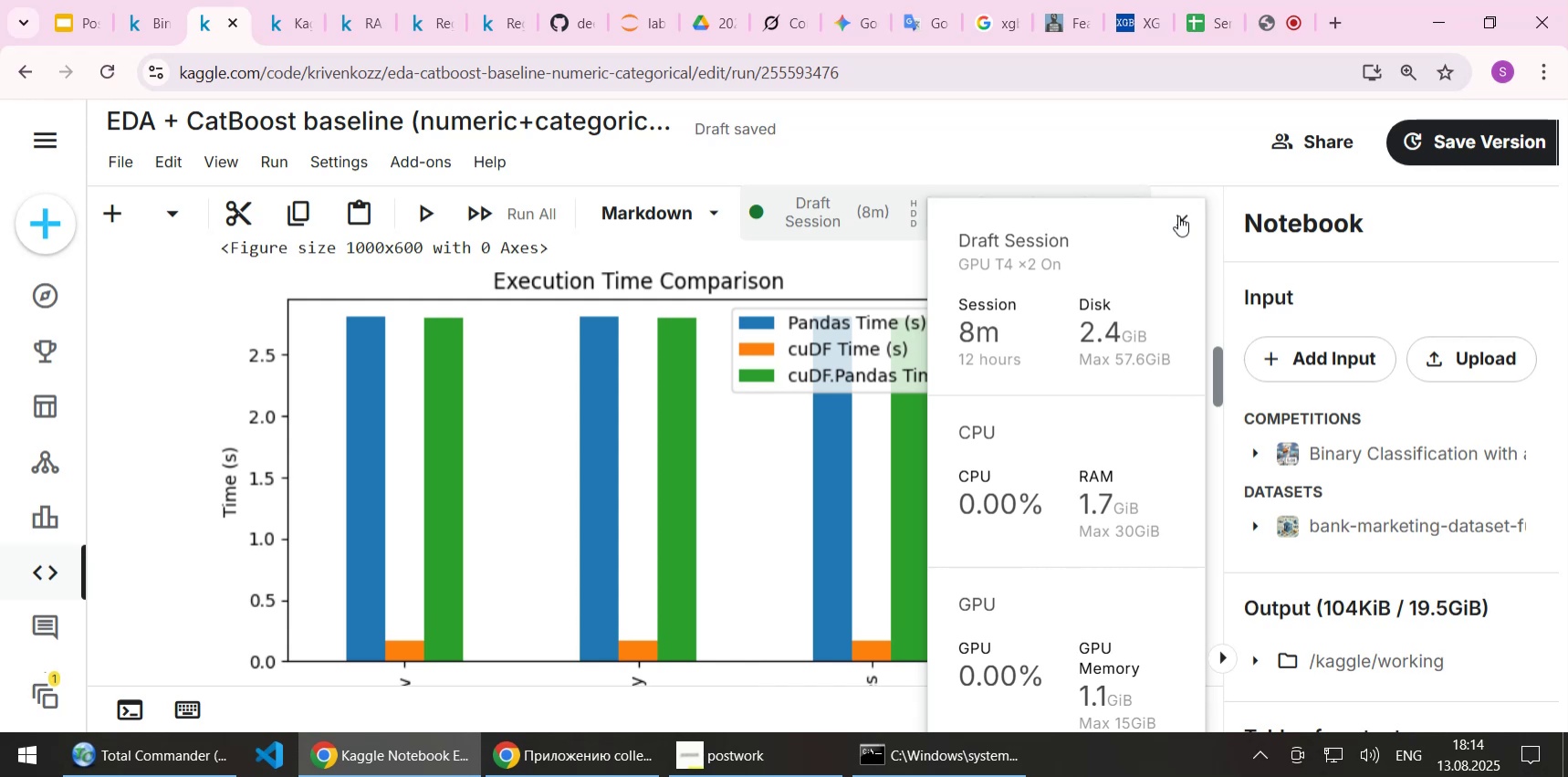 
left_click([1178, 215])
 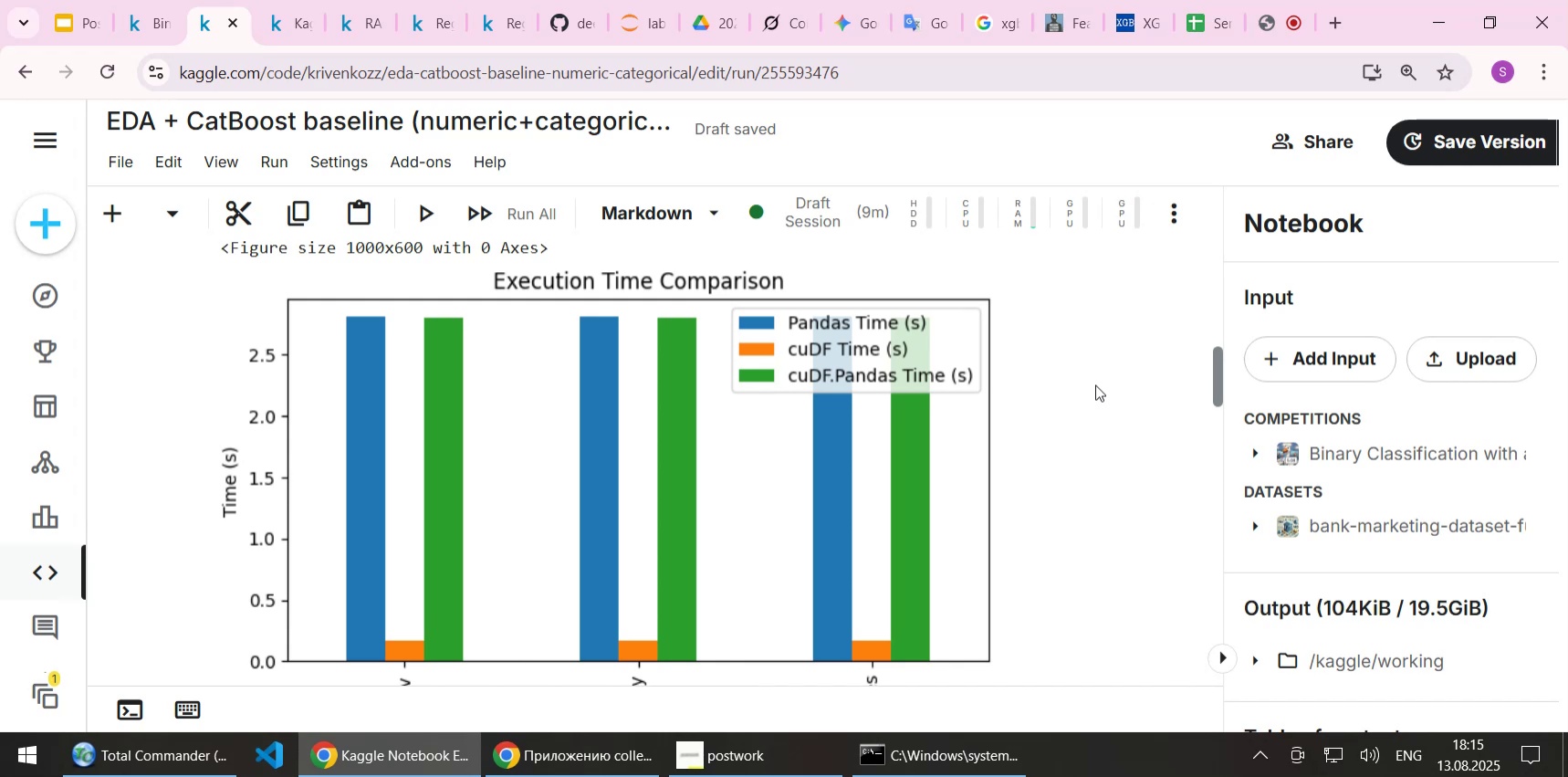 
wait(15.36)
 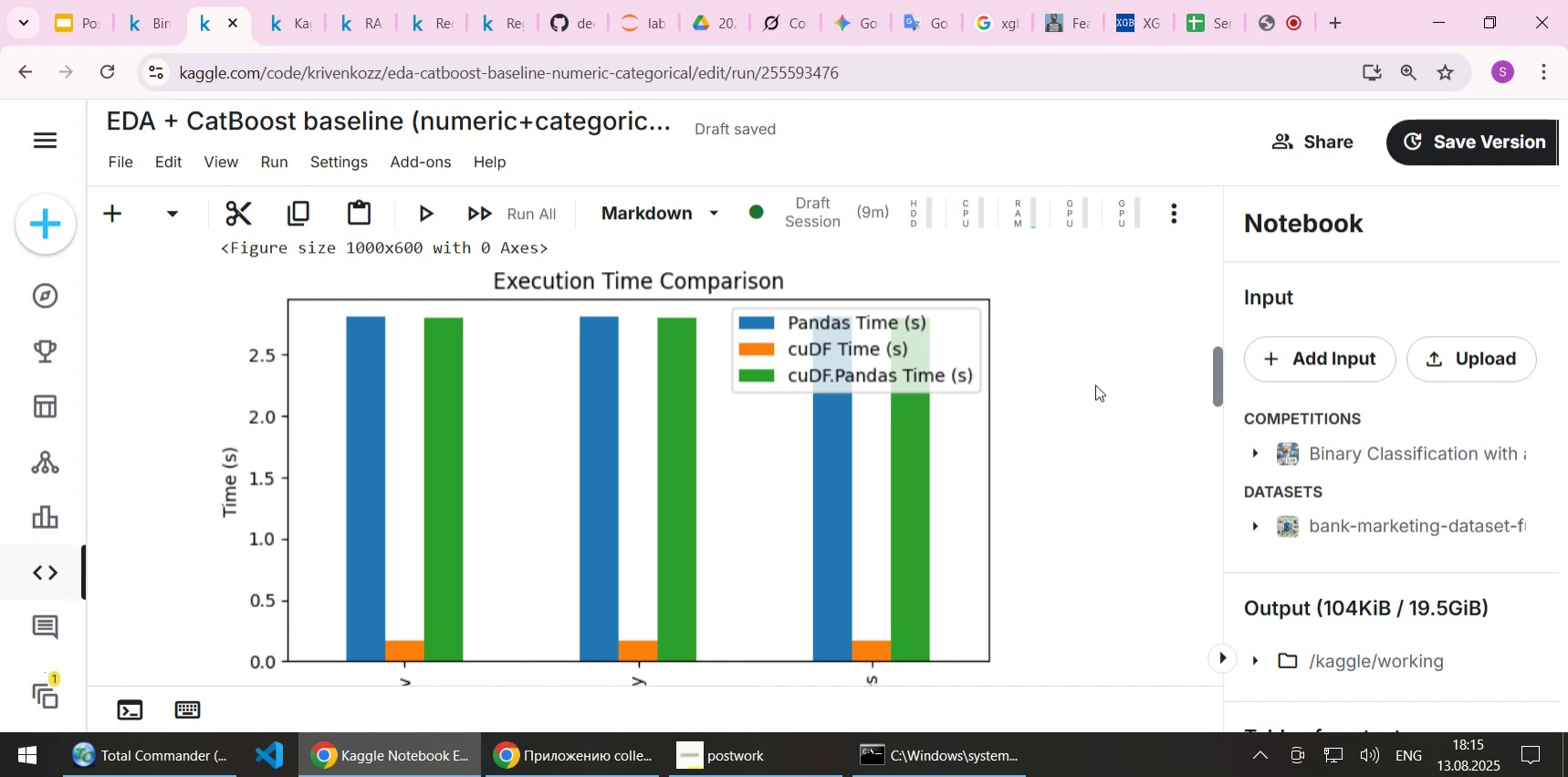 
scroll: coordinate [1038, 362], scroll_direction: up, amount: 2.0
 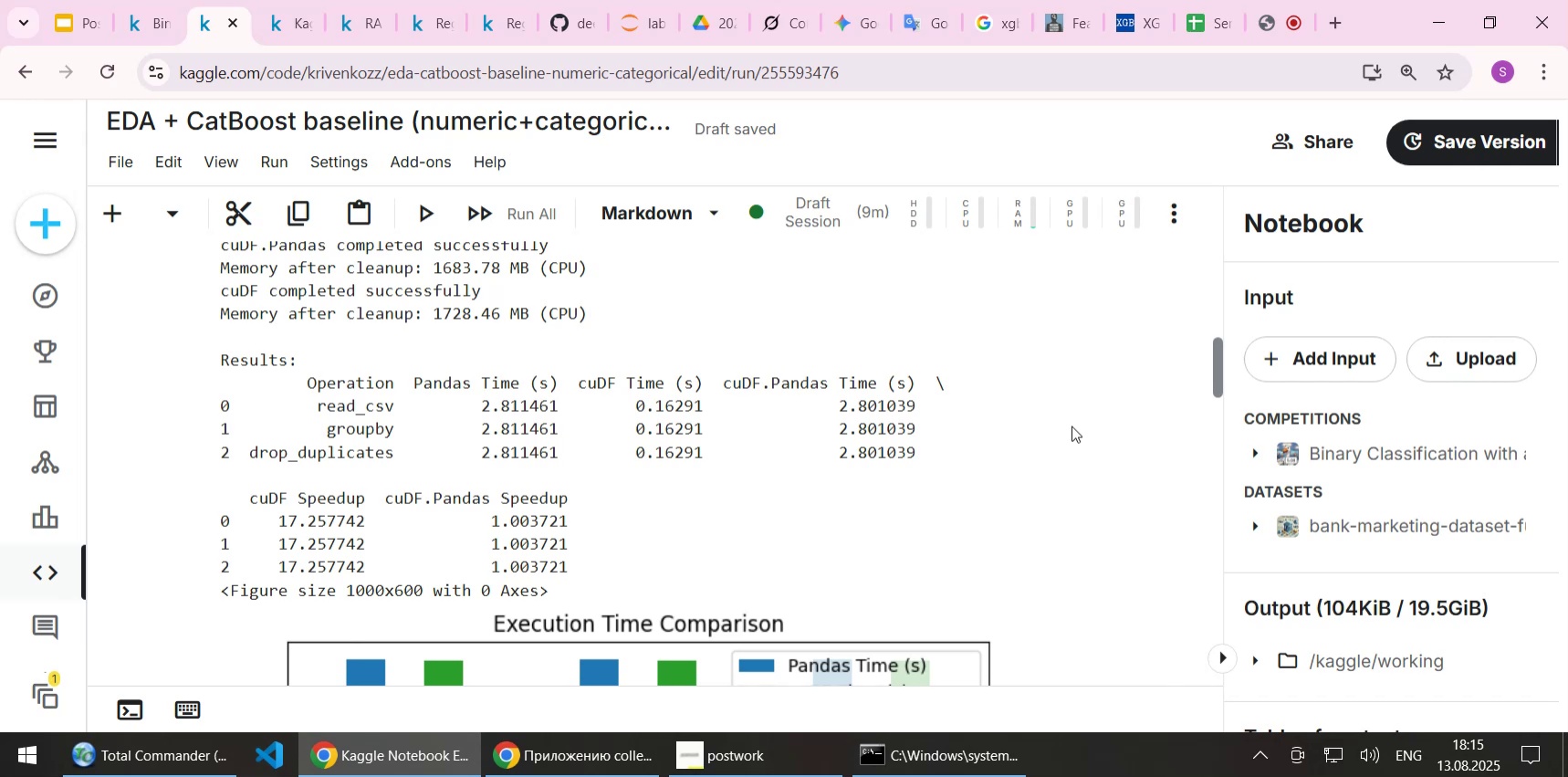 
wait(13.74)
 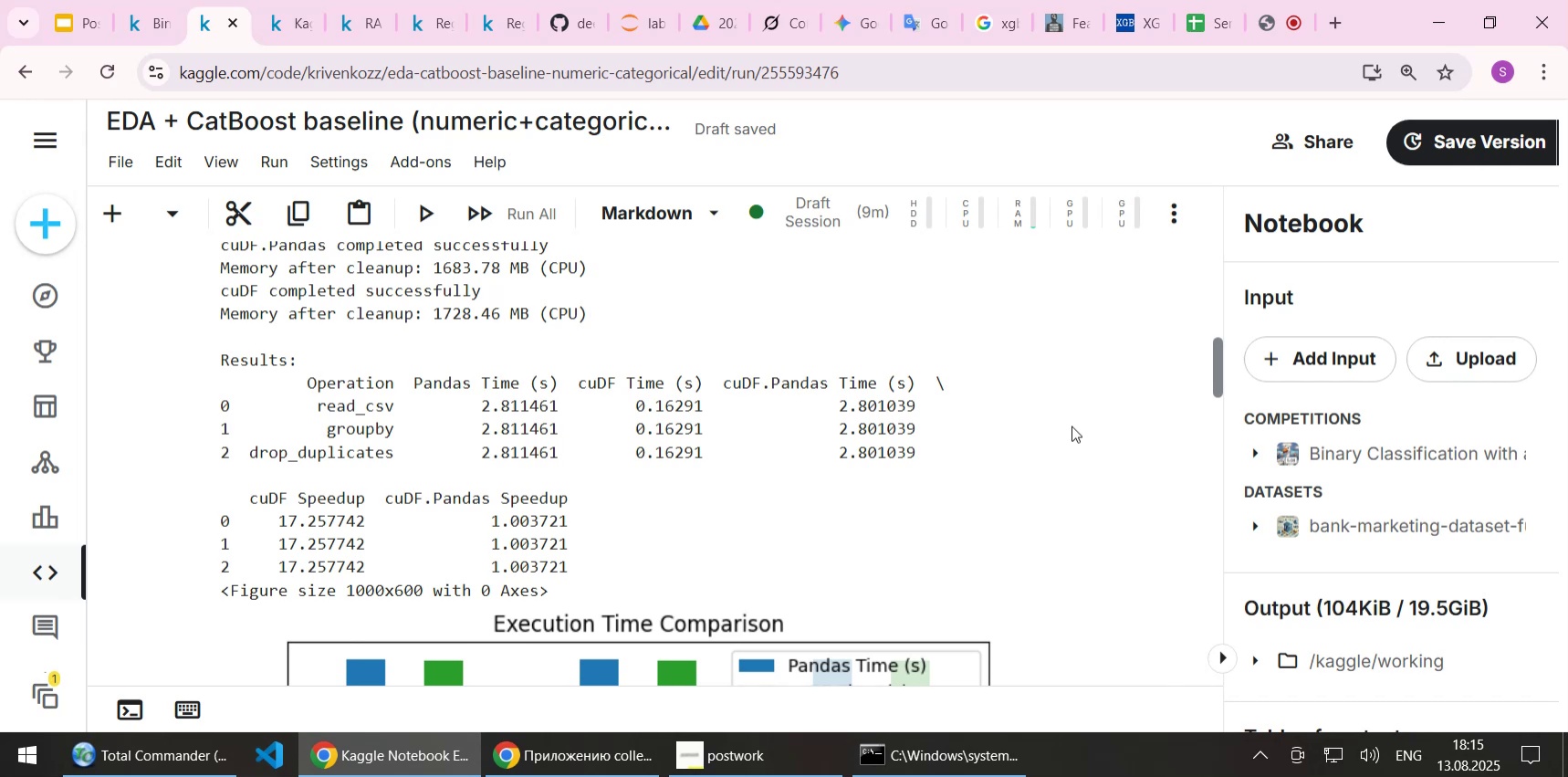 
scroll: coordinate [1071, 425], scroll_direction: down, amount: 4.0
 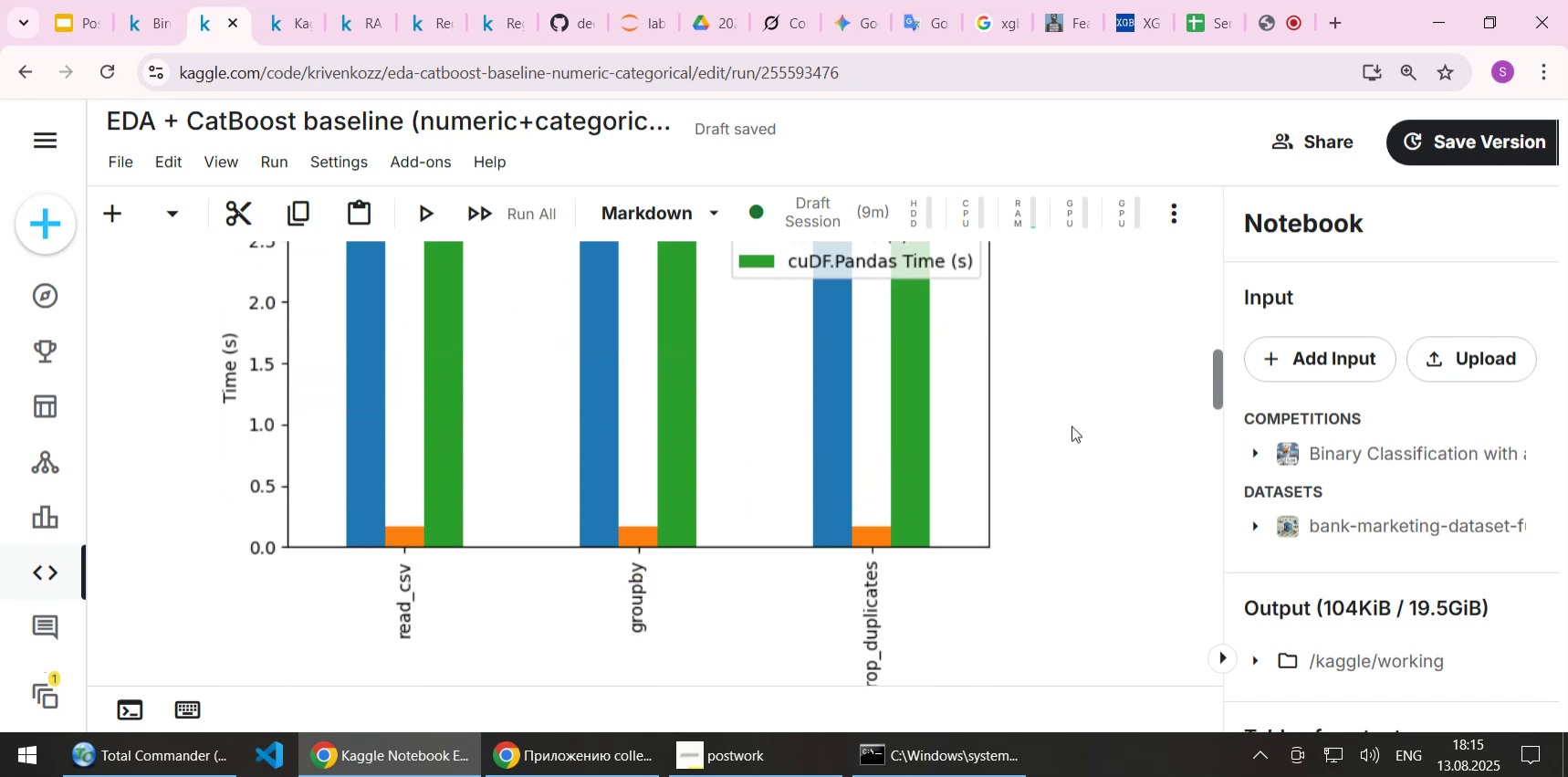 
scroll: coordinate [680, 359], scroll_direction: up, amount: 16.0
 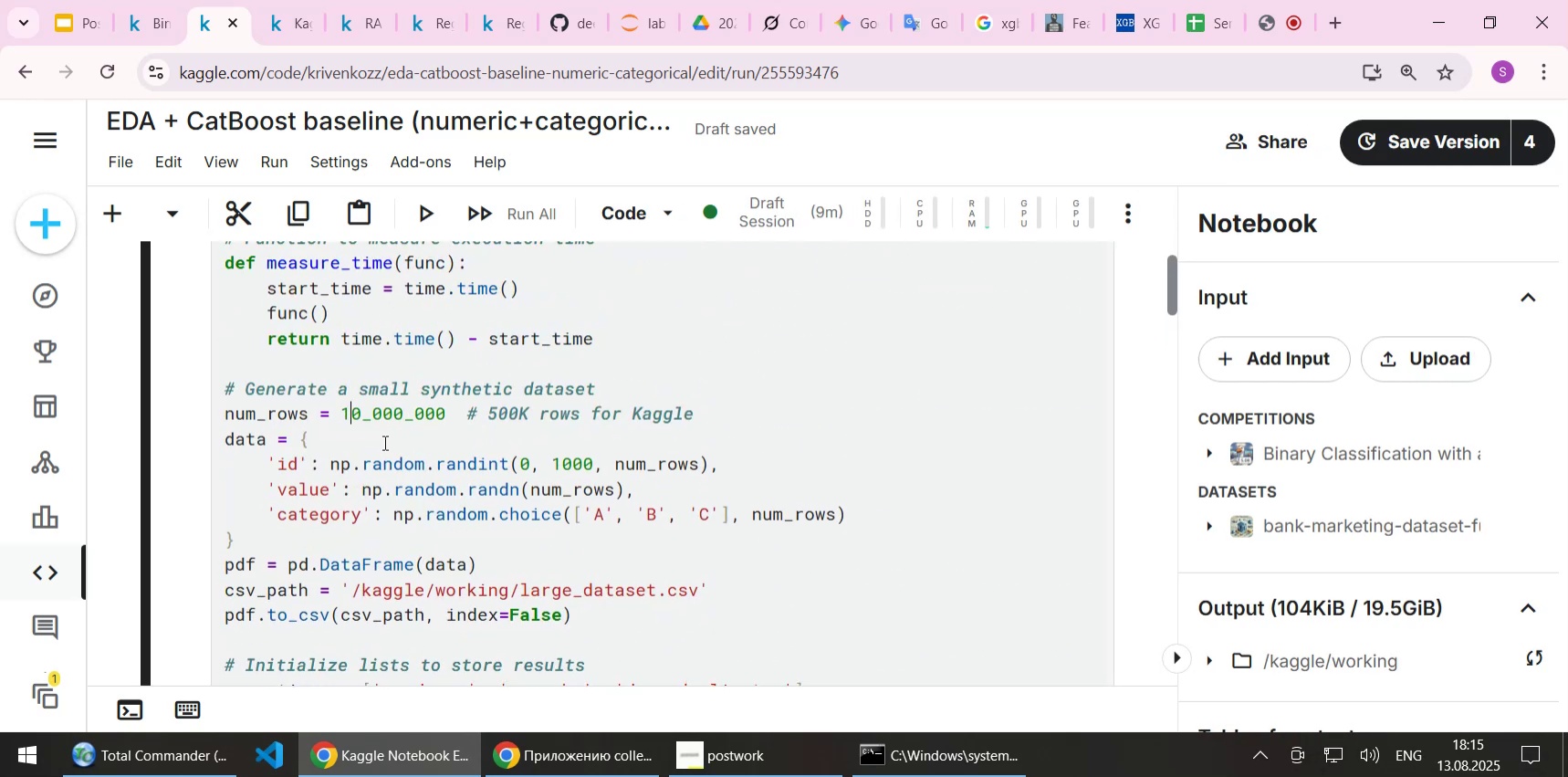 
key(Delete)
 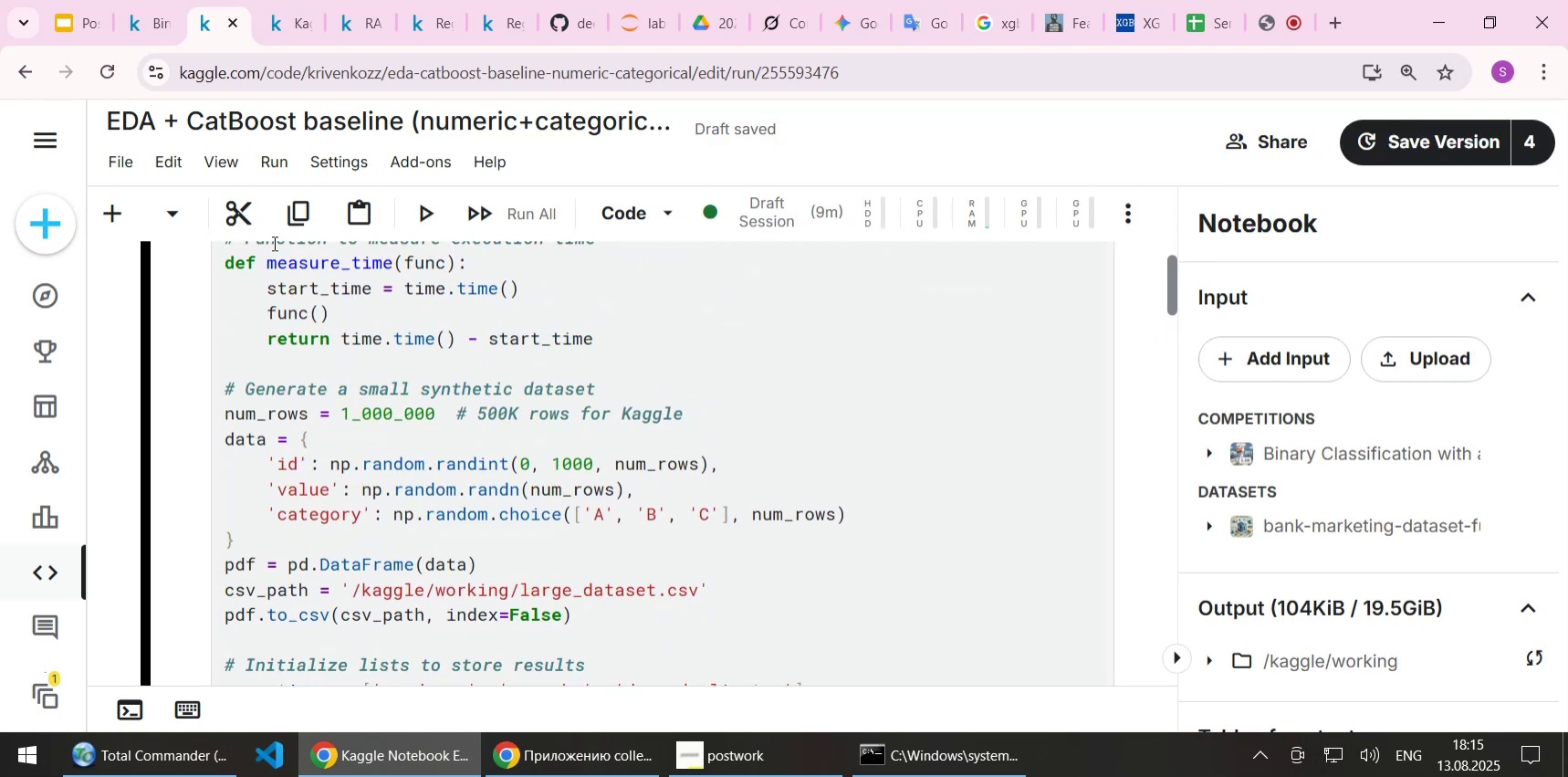 
left_click([269, 172])
 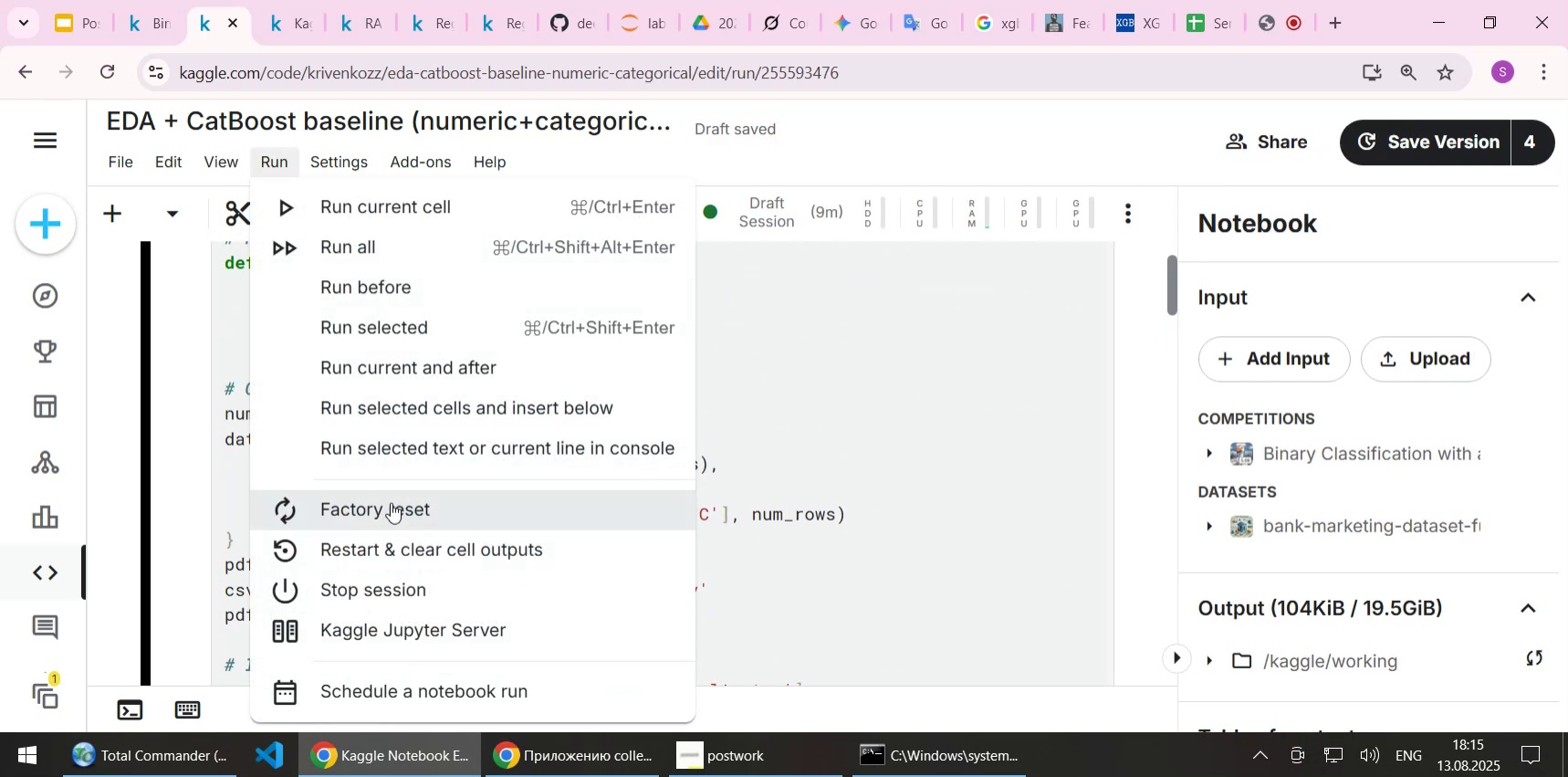 
left_click([391, 509])
 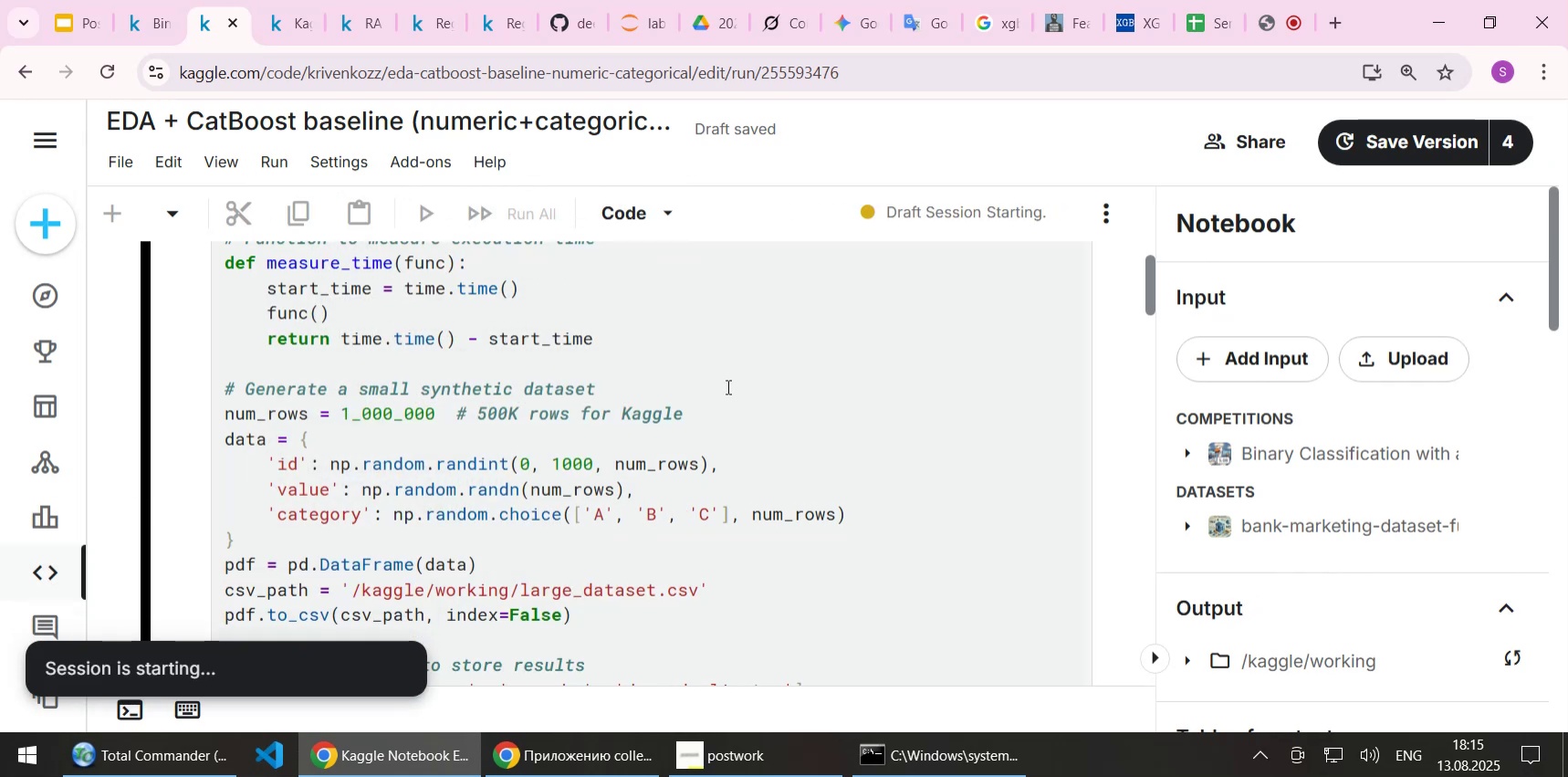 
left_click([330, 152])
 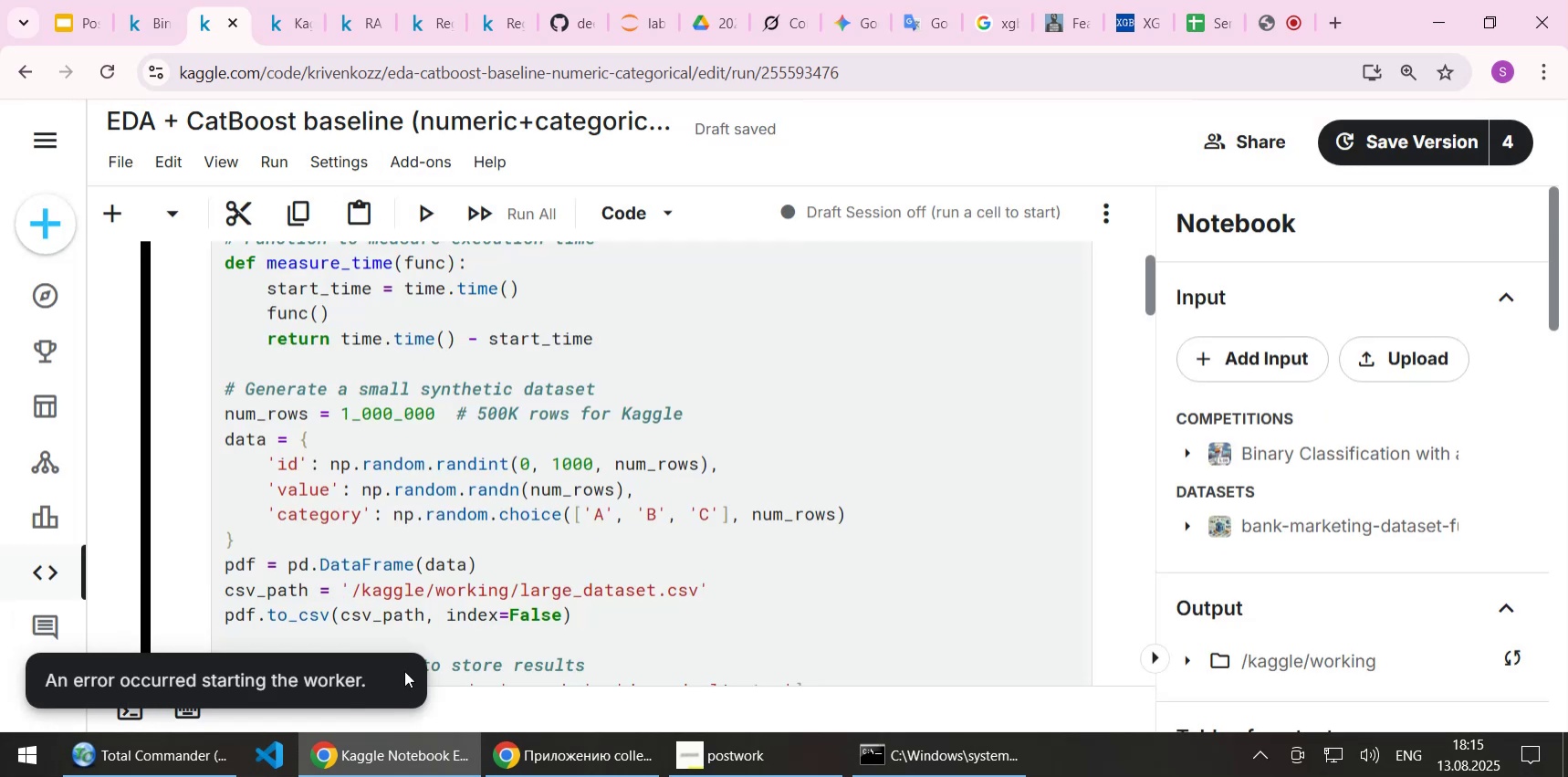 
left_click([360, 676])
 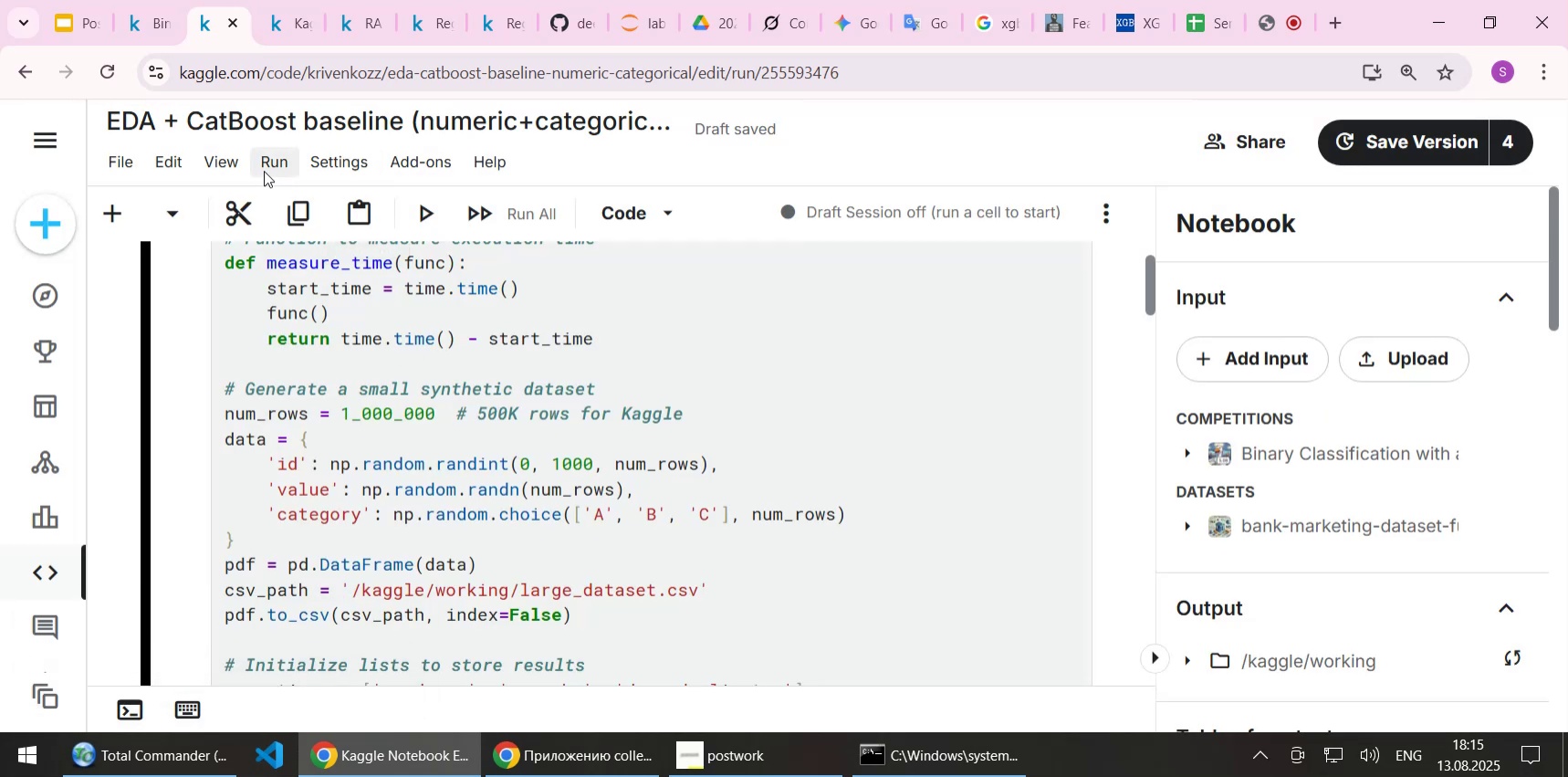 
left_click([265, 163])
 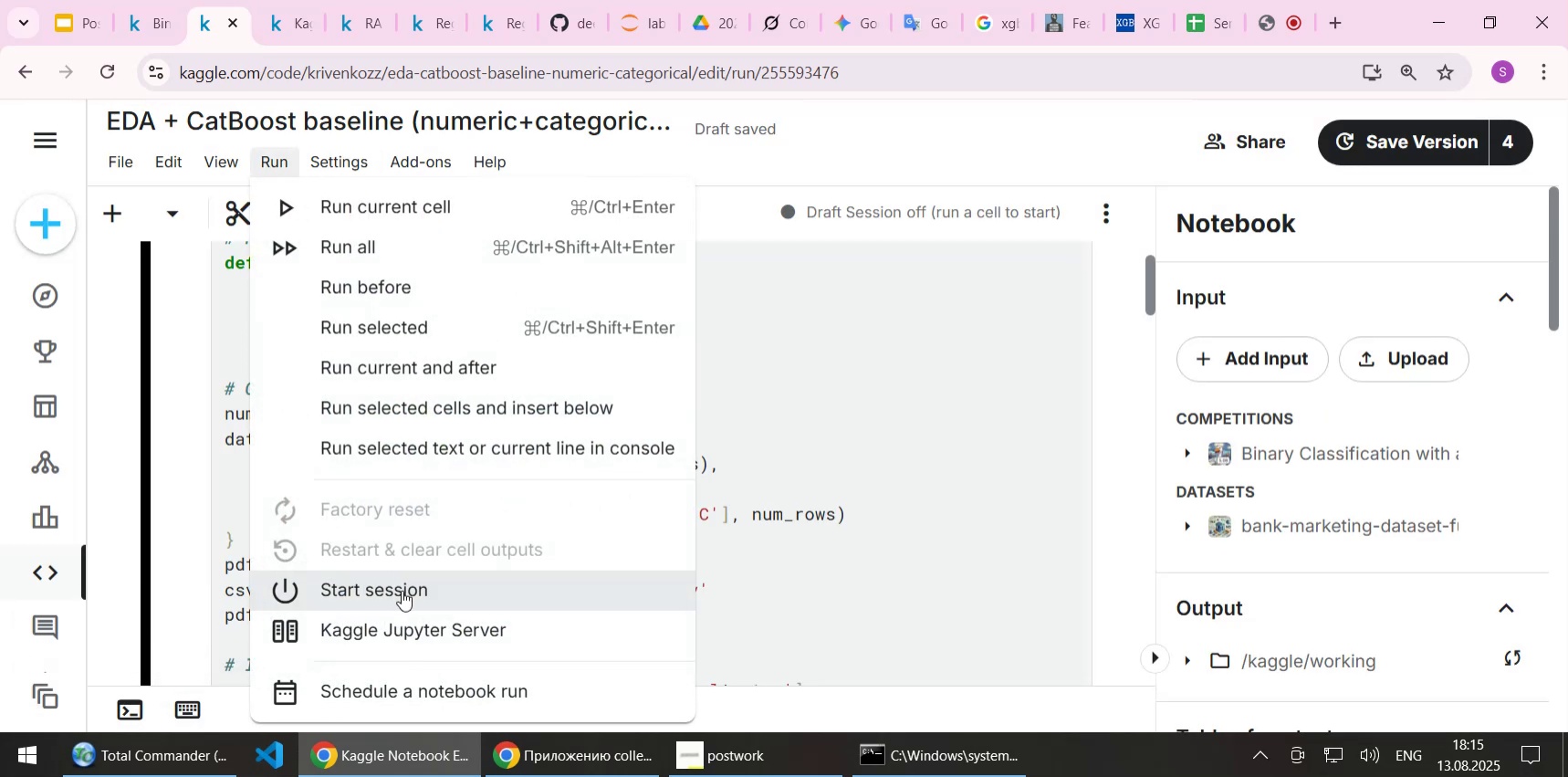 
left_click([402, 590])
 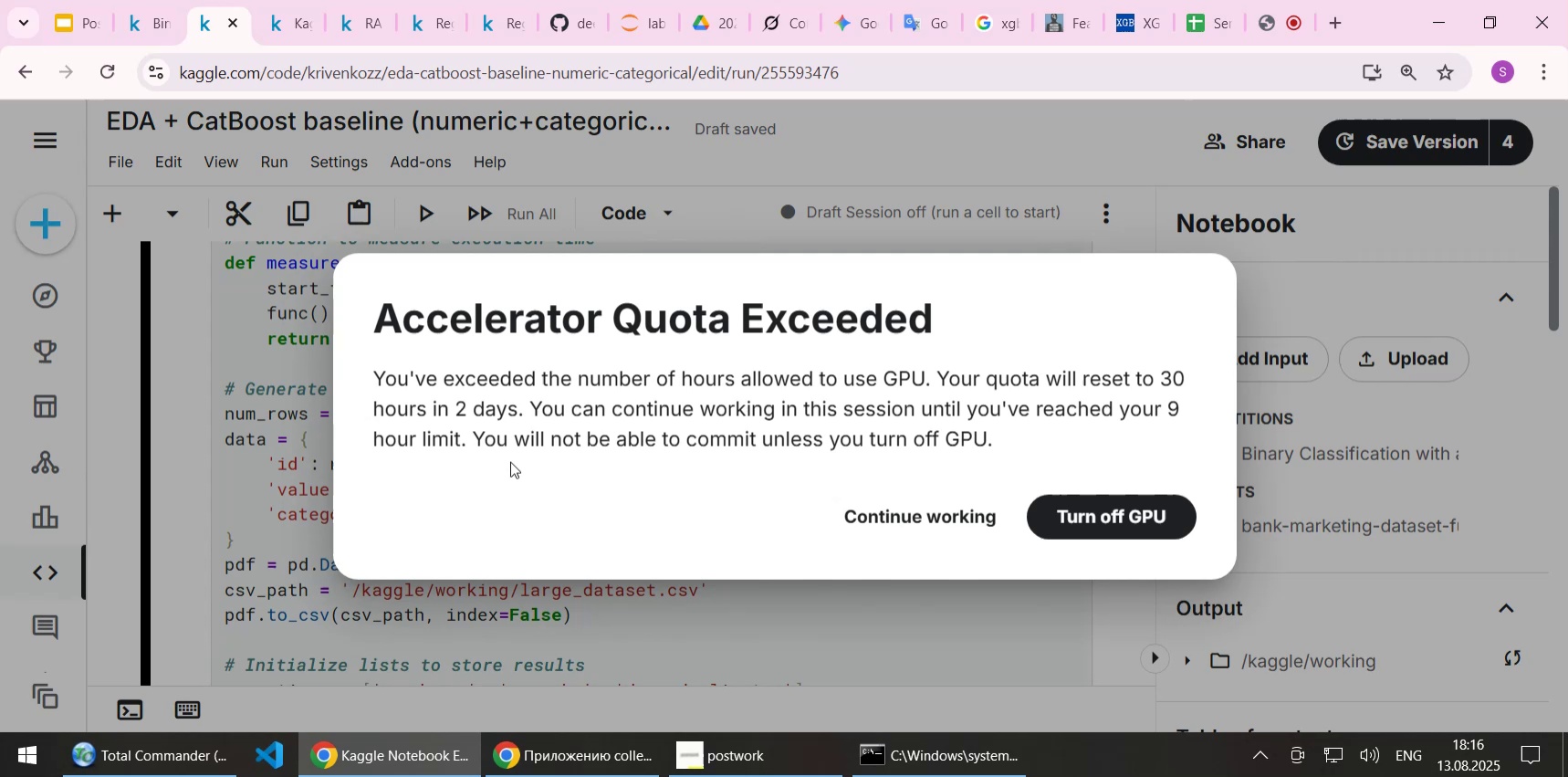 
wait(15.54)
 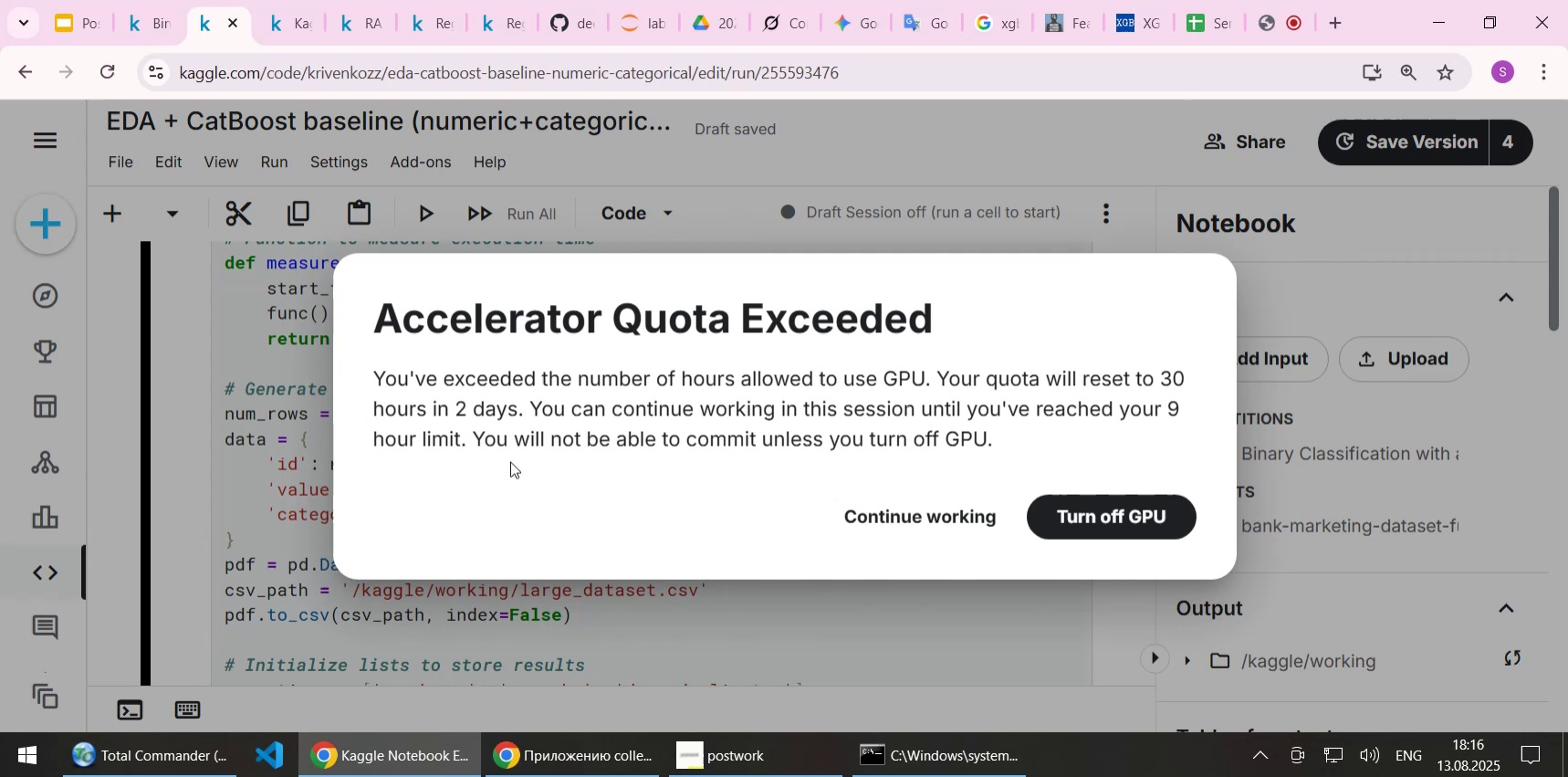 
left_click([926, 510])
 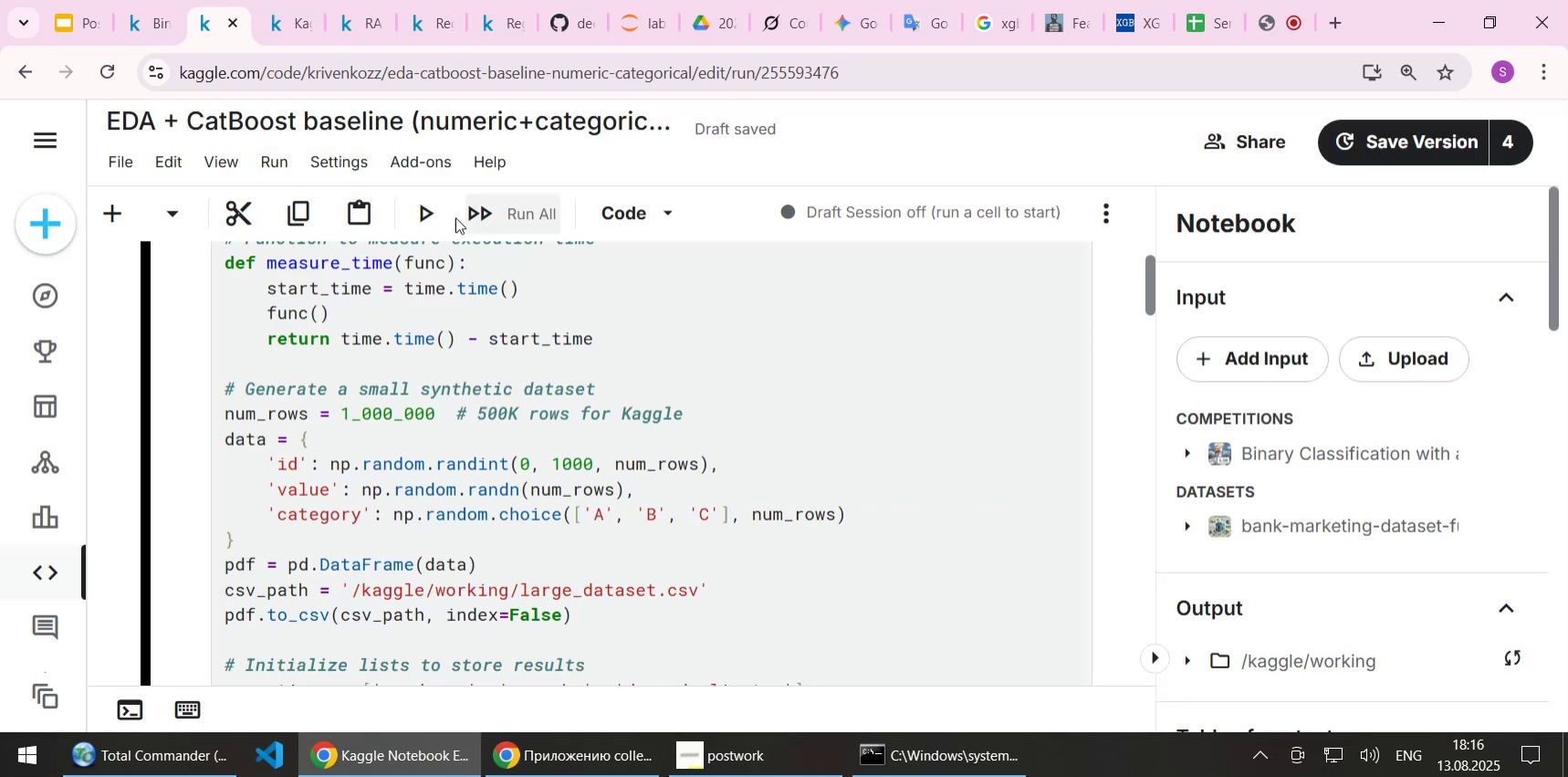 
left_click([347, 168])
 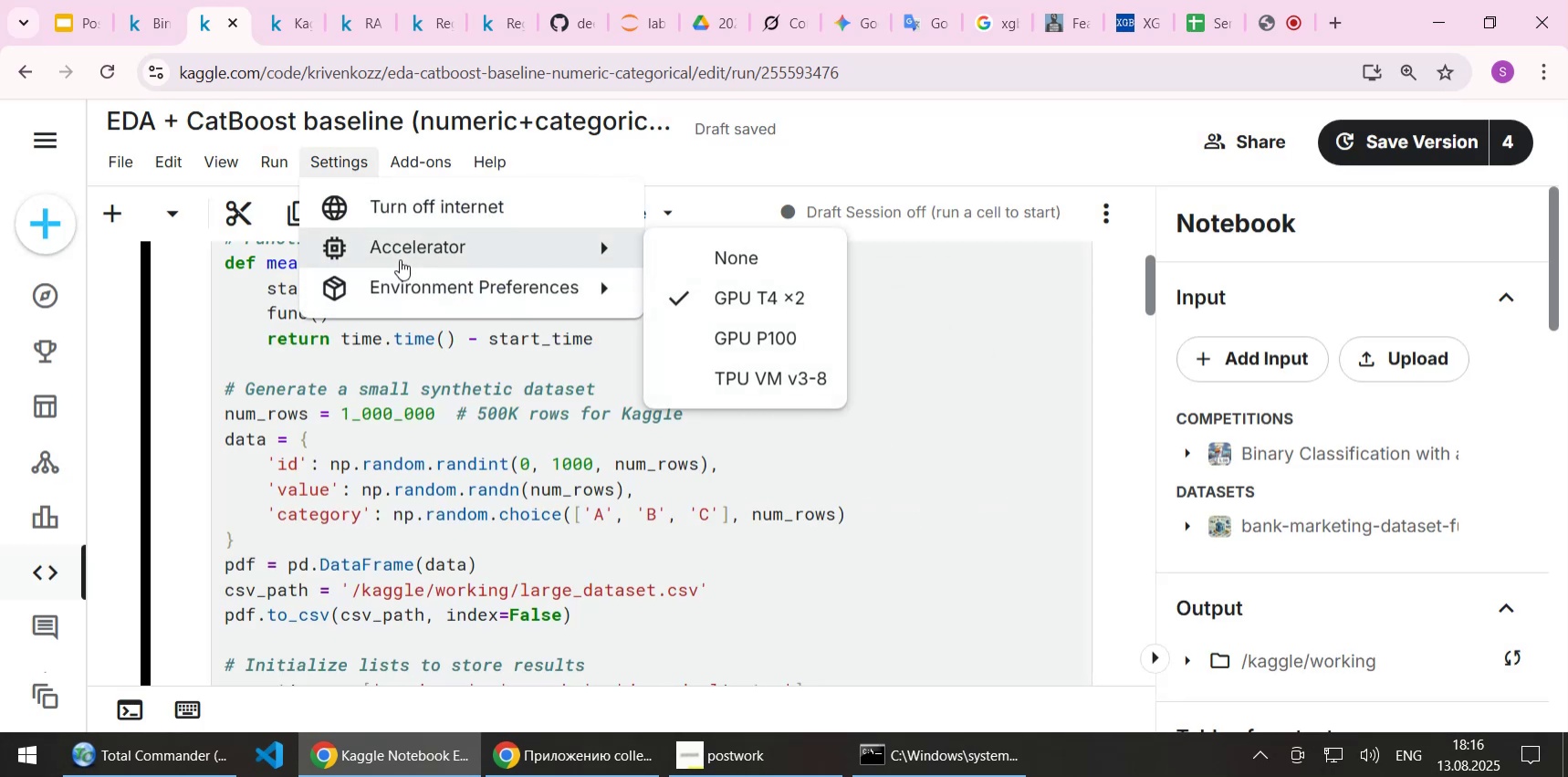 
left_click([400, 259])
 